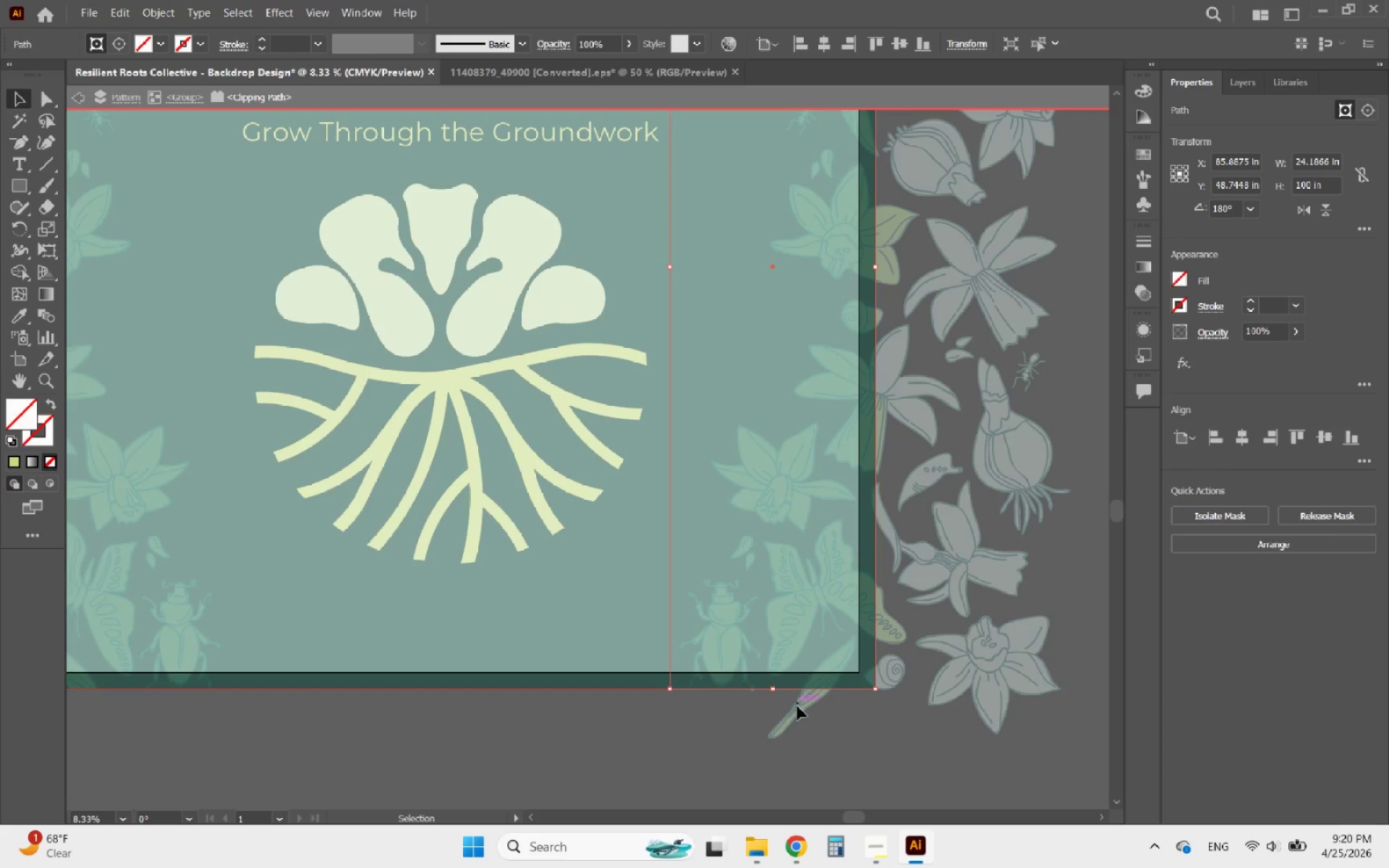 
hold_key(key=AltLeft, duration=1.77)
scroll: coordinate [794, 720], scroll_direction: down, amount: 3.0
 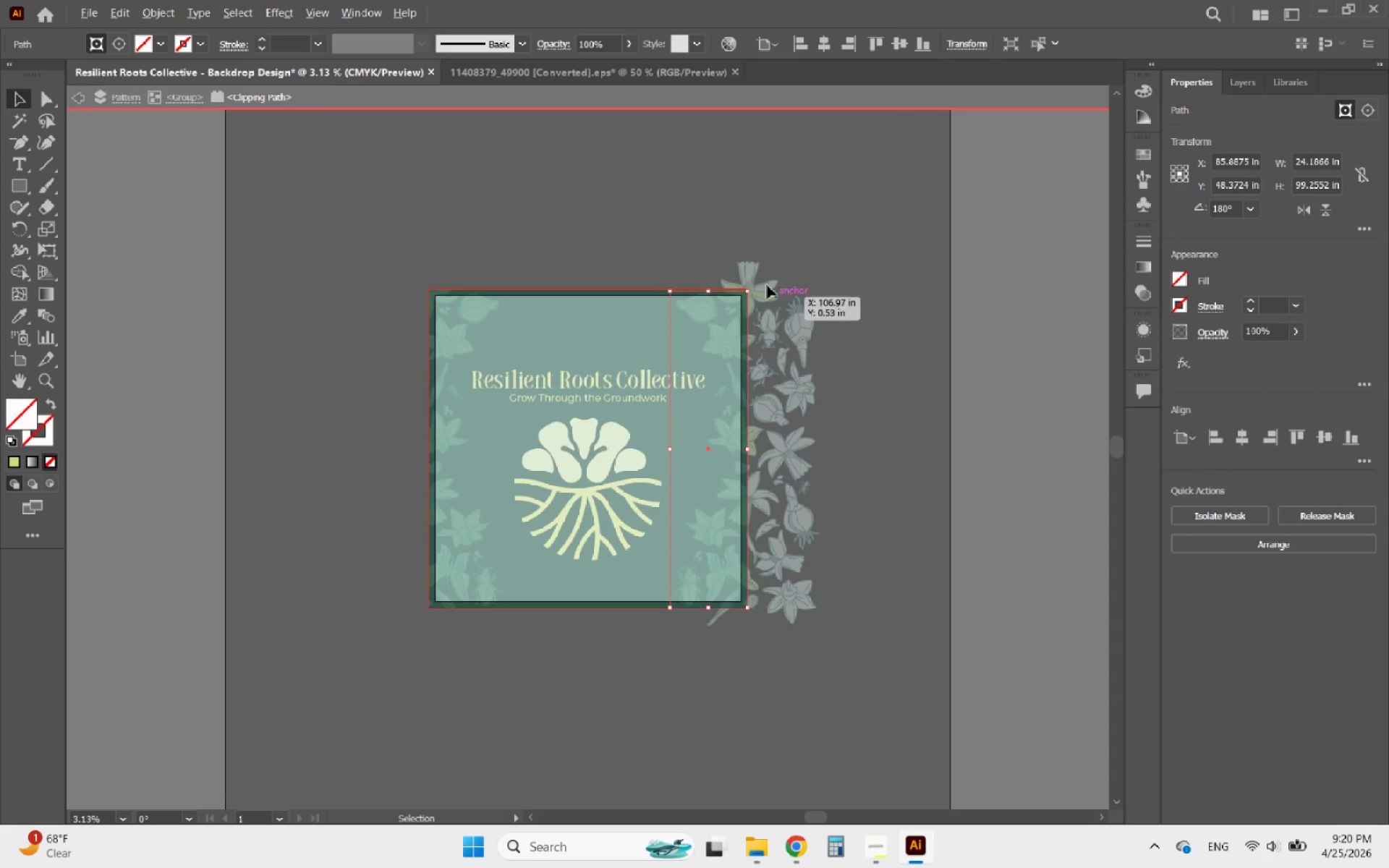 
scroll: coordinate [714, 284], scroll_direction: up, amount: 3.0
 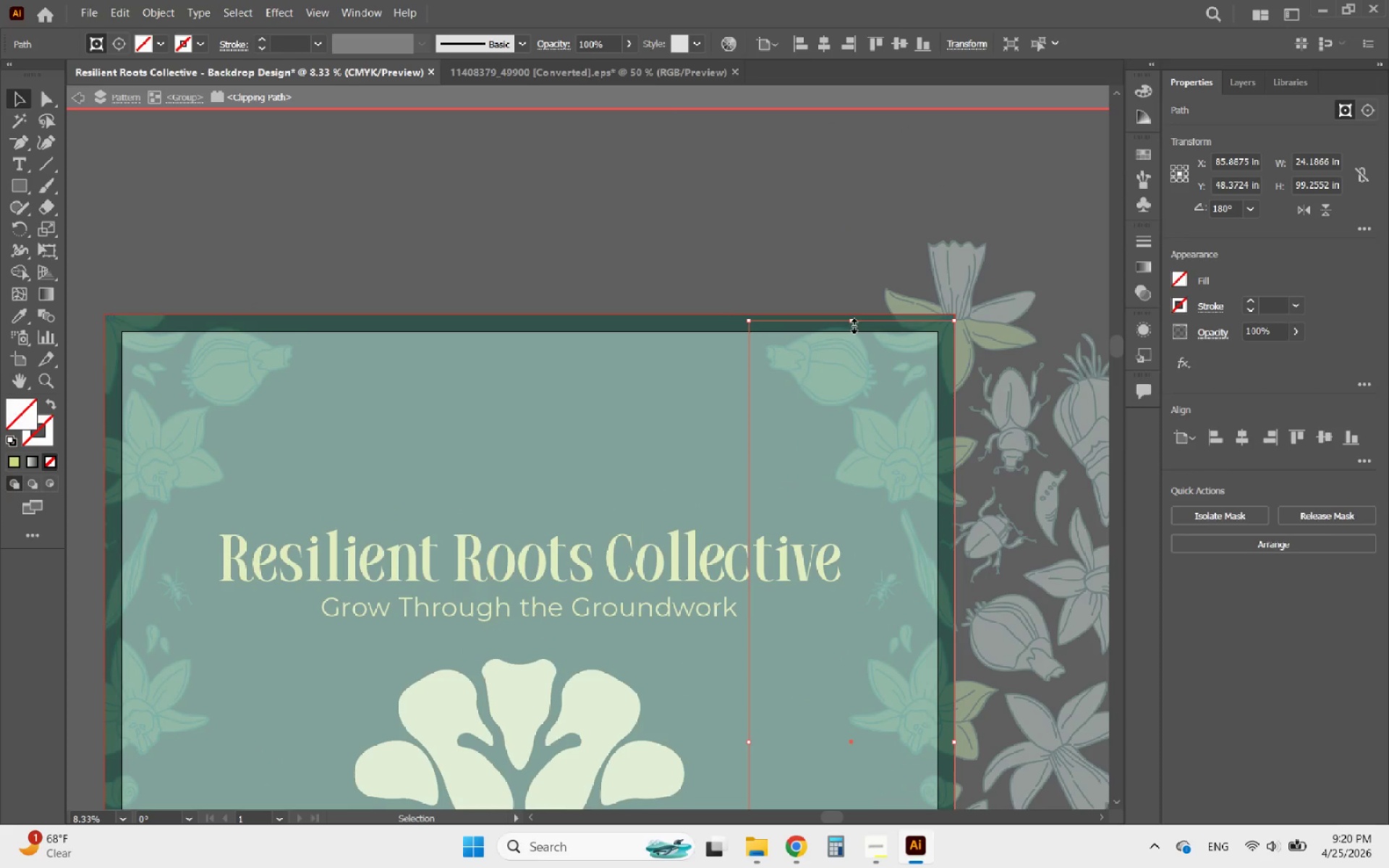 
left_click_drag(start_coordinate=[851, 323], to_coordinate=[867, 315])
 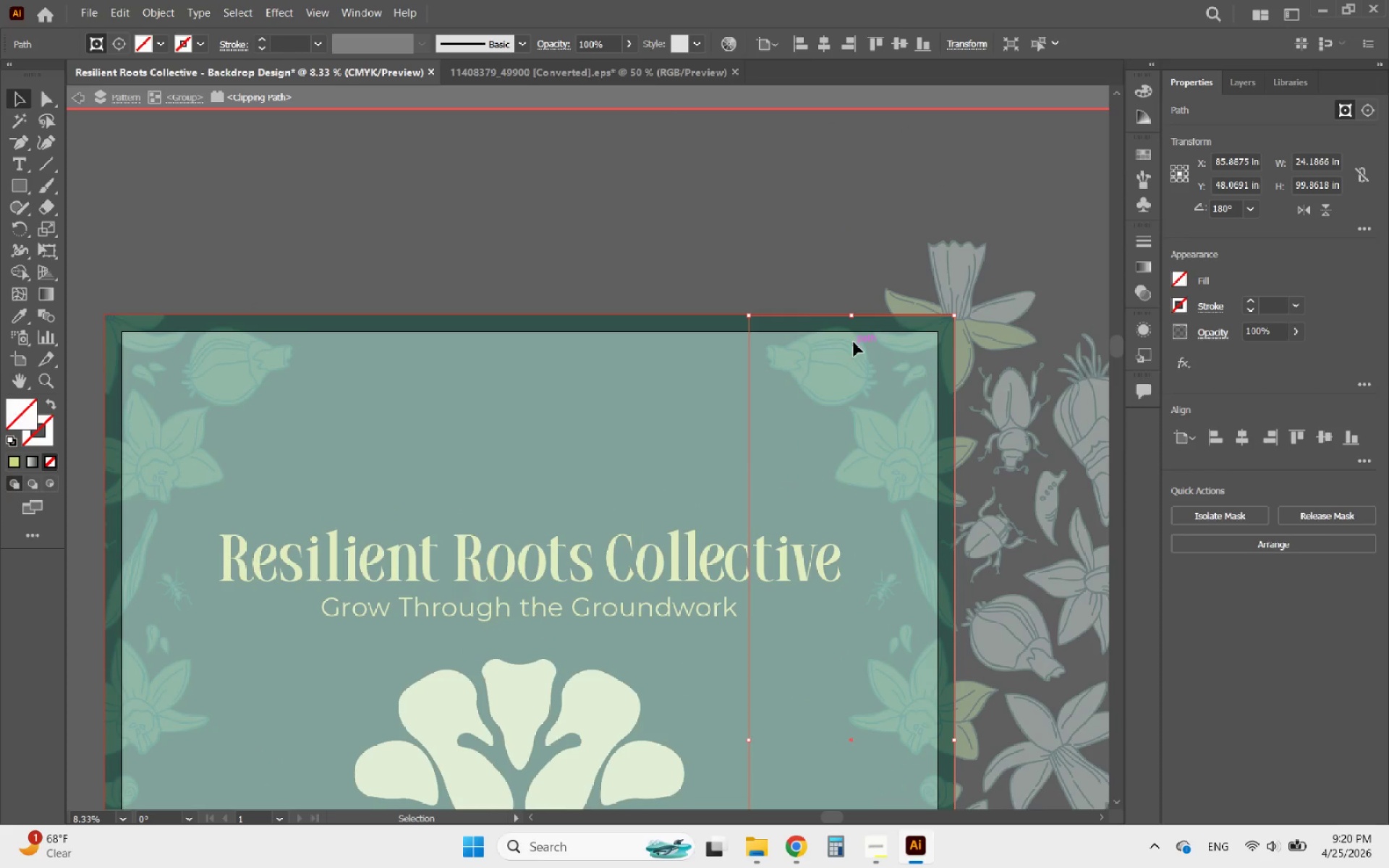 
hold_key(key=AltLeft, duration=0.94)
scroll: coordinate [765, 277], scroll_direction: down, amount: 1.0
 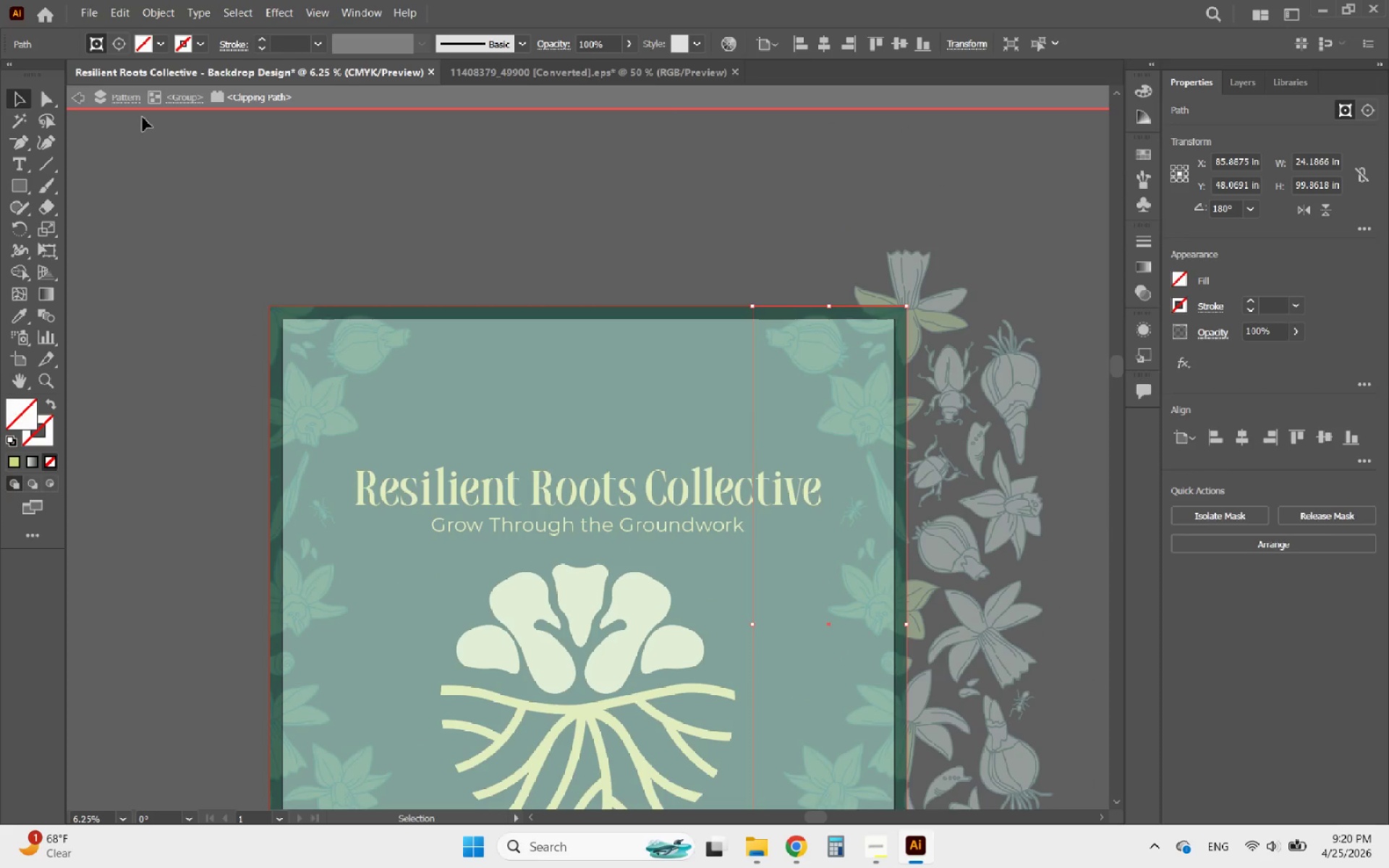 
key(Alt+AltLeft)
 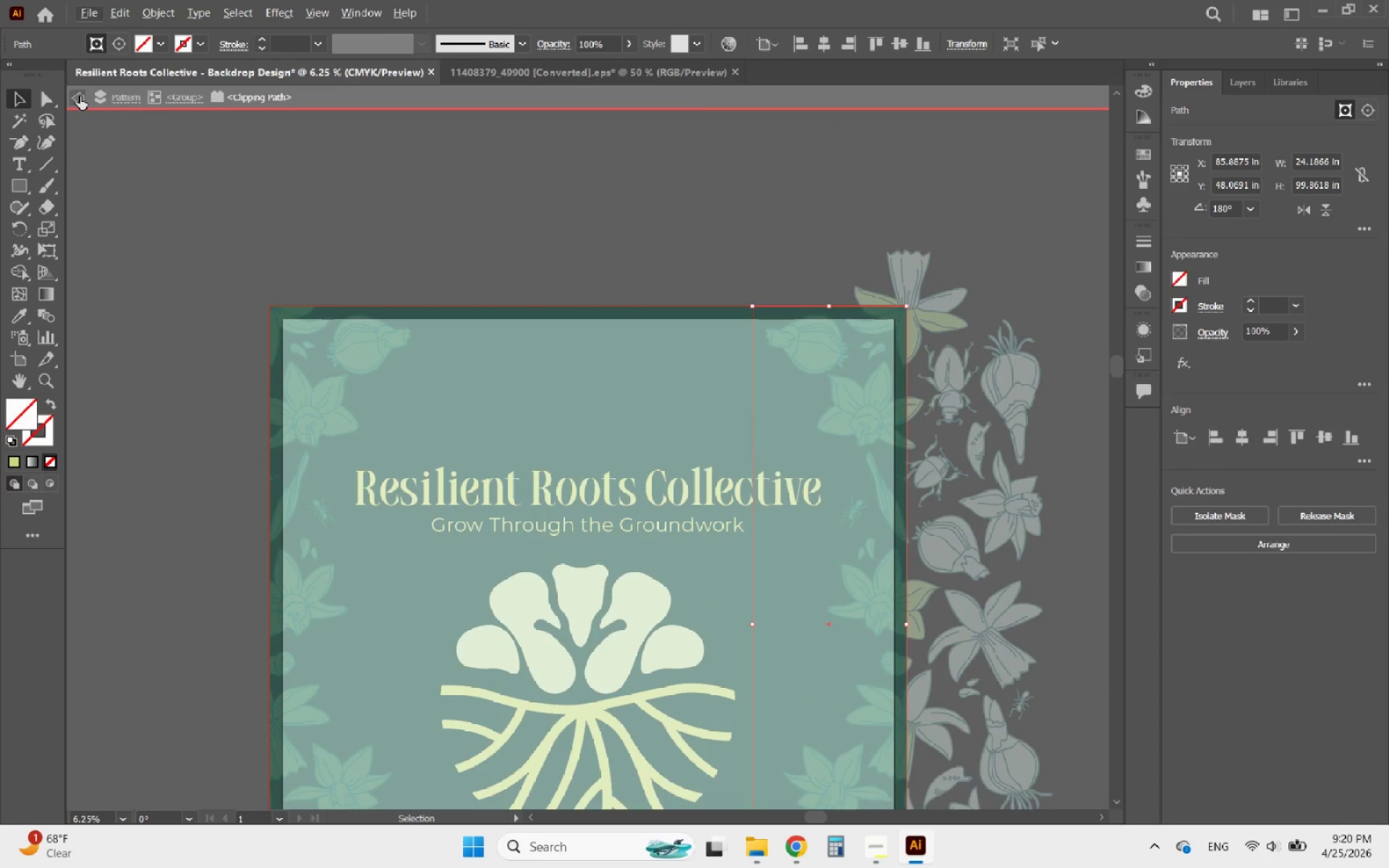 
left_click([80, 96])
 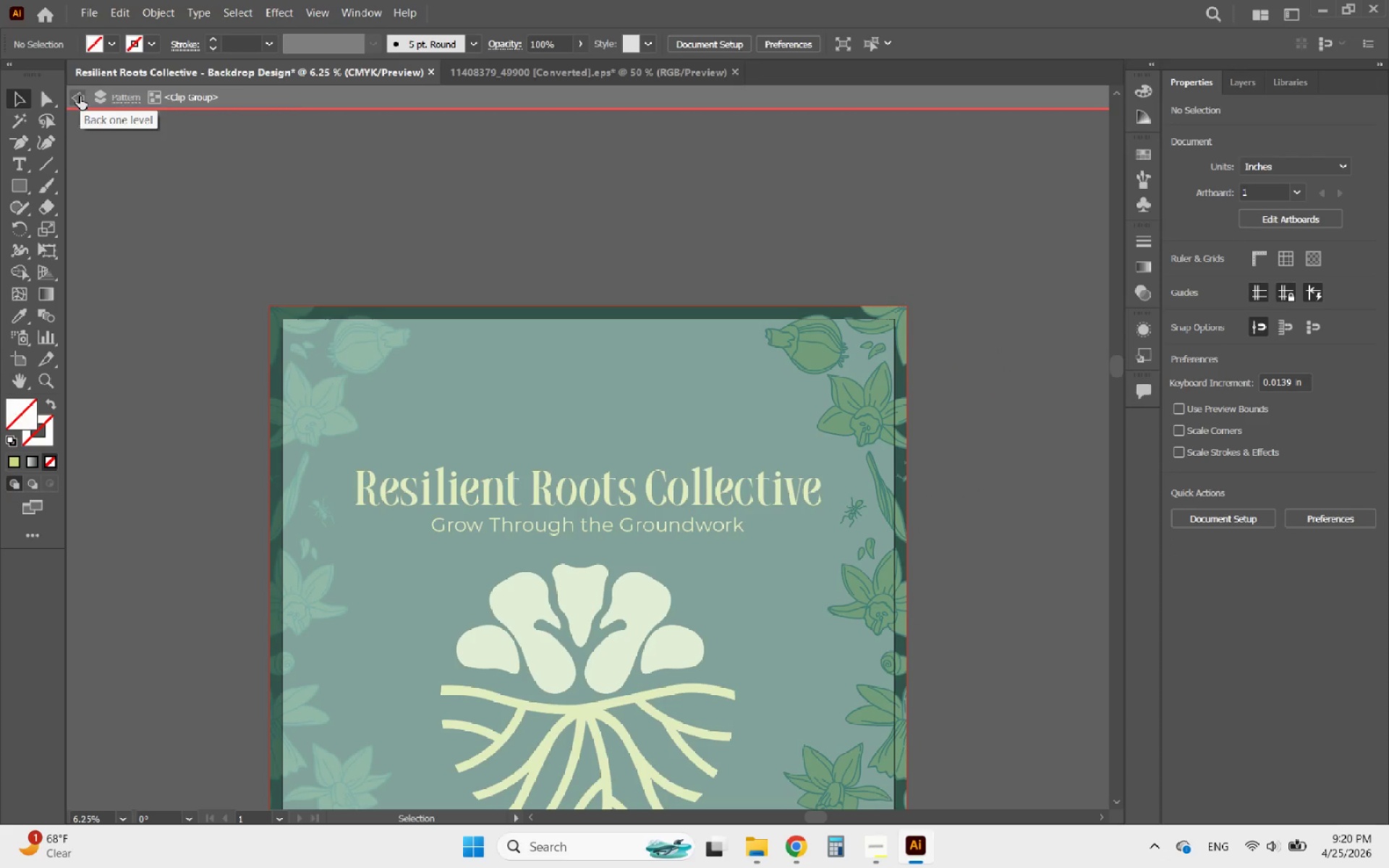 
left_click([80, 96])
 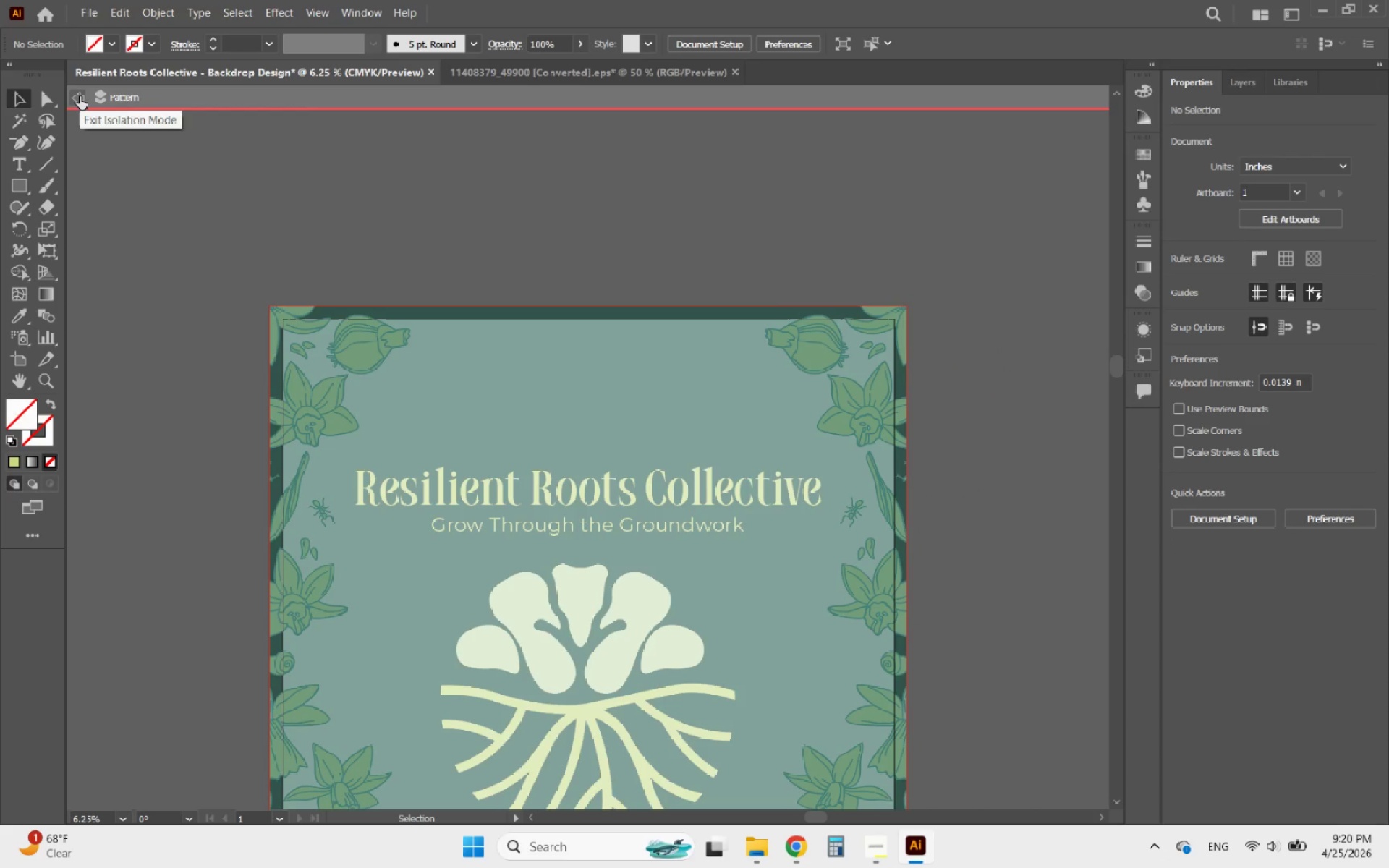 
left_click([80, 96])
 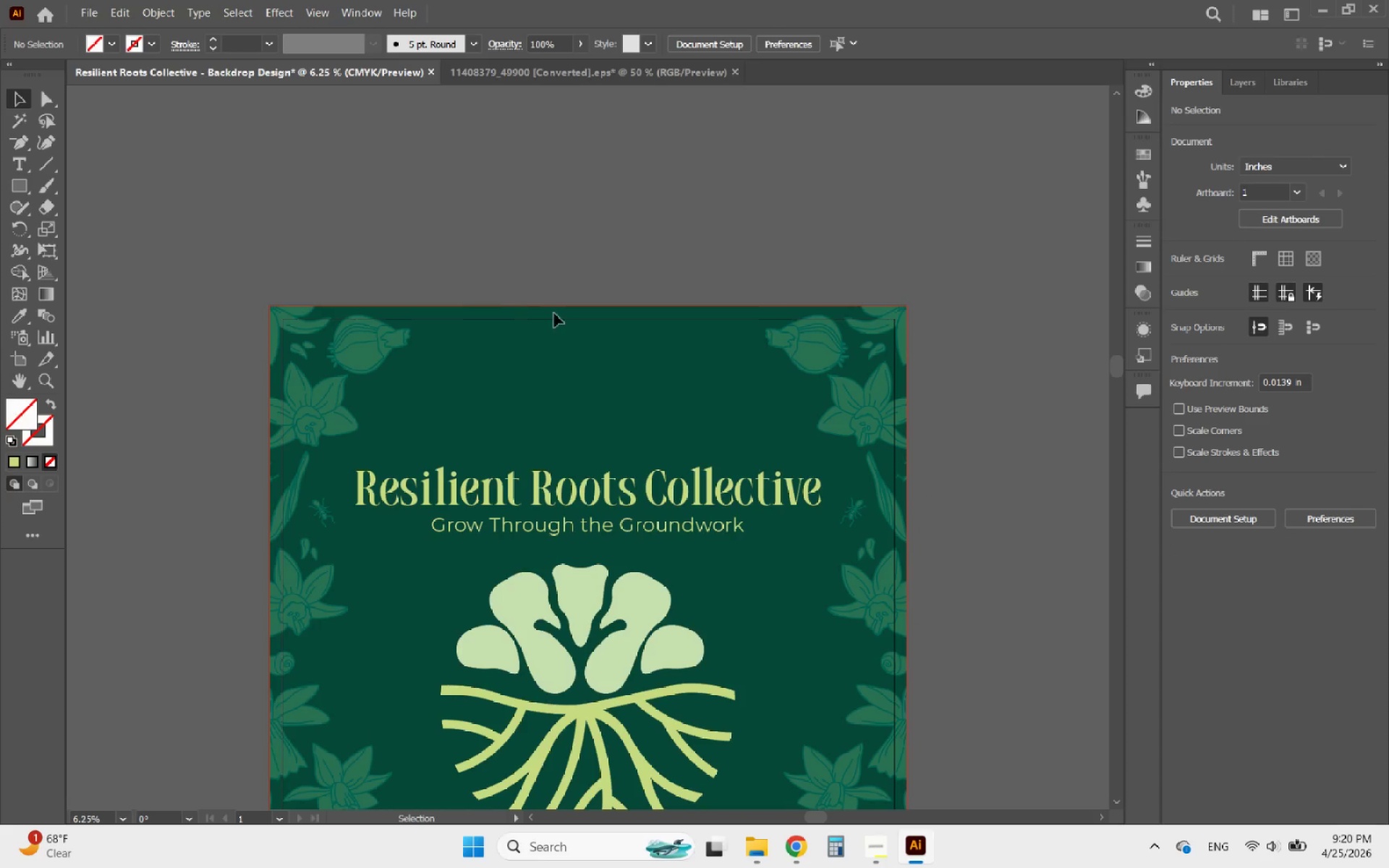 
scroll: coordinate [660, 301], scroll_direction: down, amount: 2.0
 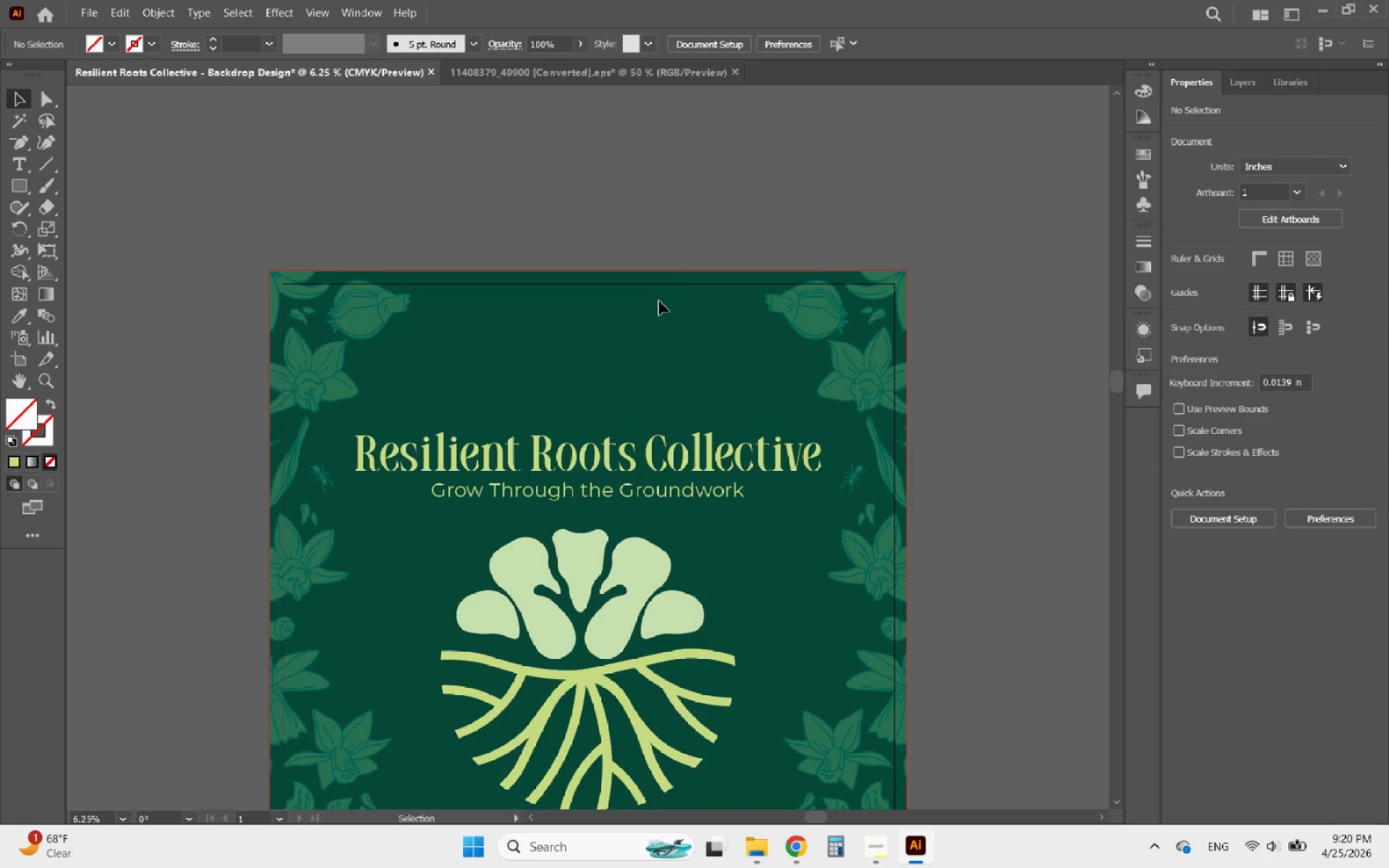 
hold_key(key=AltLeft, duration=0.53)
scroll: coordinate [694, 276], scroll_direction: down, amount: 4.0
 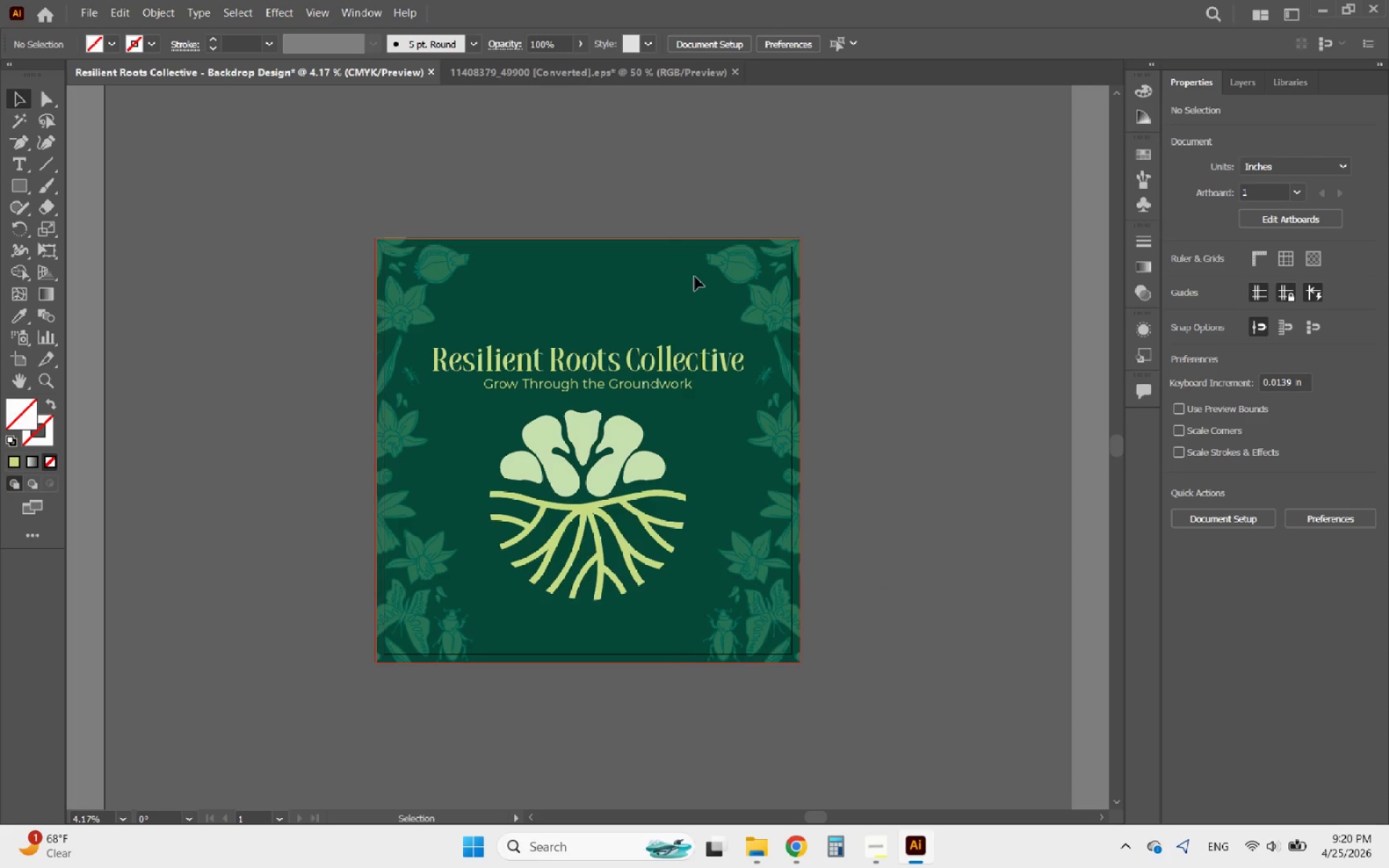 
hold_key(key=AltLeft, duration=0.89)
scroll: coordinate [557, 317], scroll_direction: up, amount: 1.0
 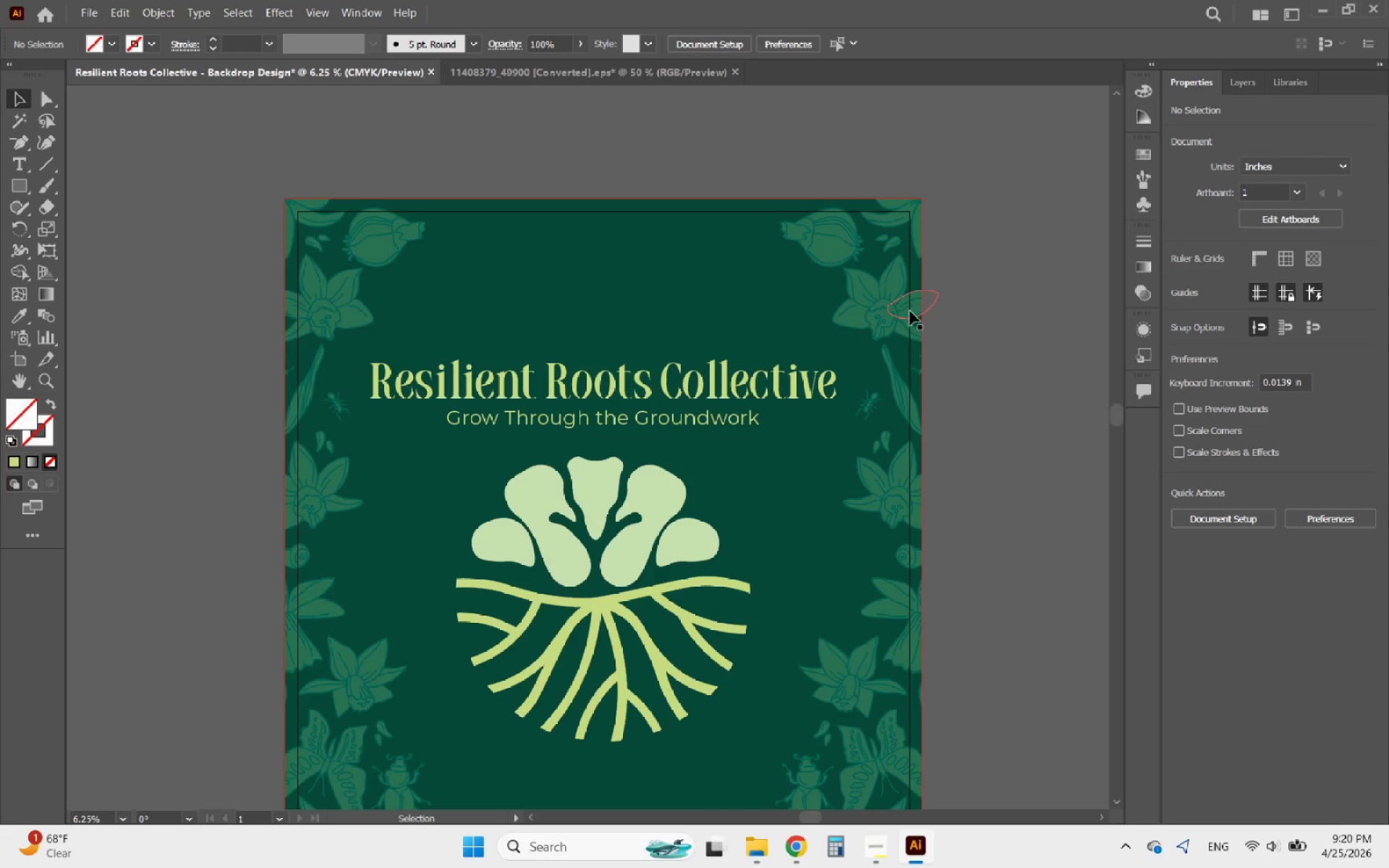 
left_click([891, 311])
 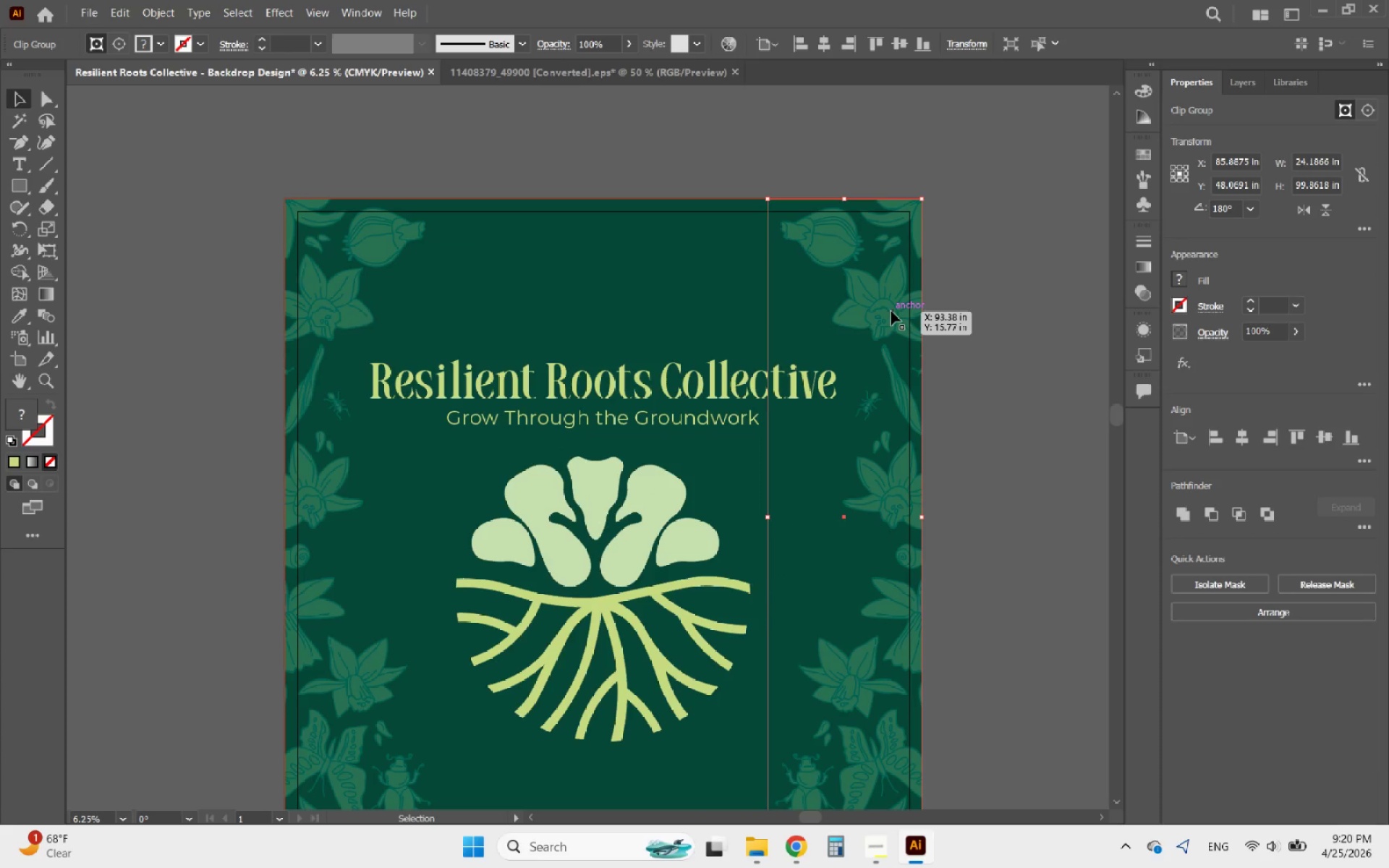 
hold_key(key=AltLeft, duration=1.58)
left_click_drag(start_coordinate=[891, 311], to_coordinate=[928, 232])
 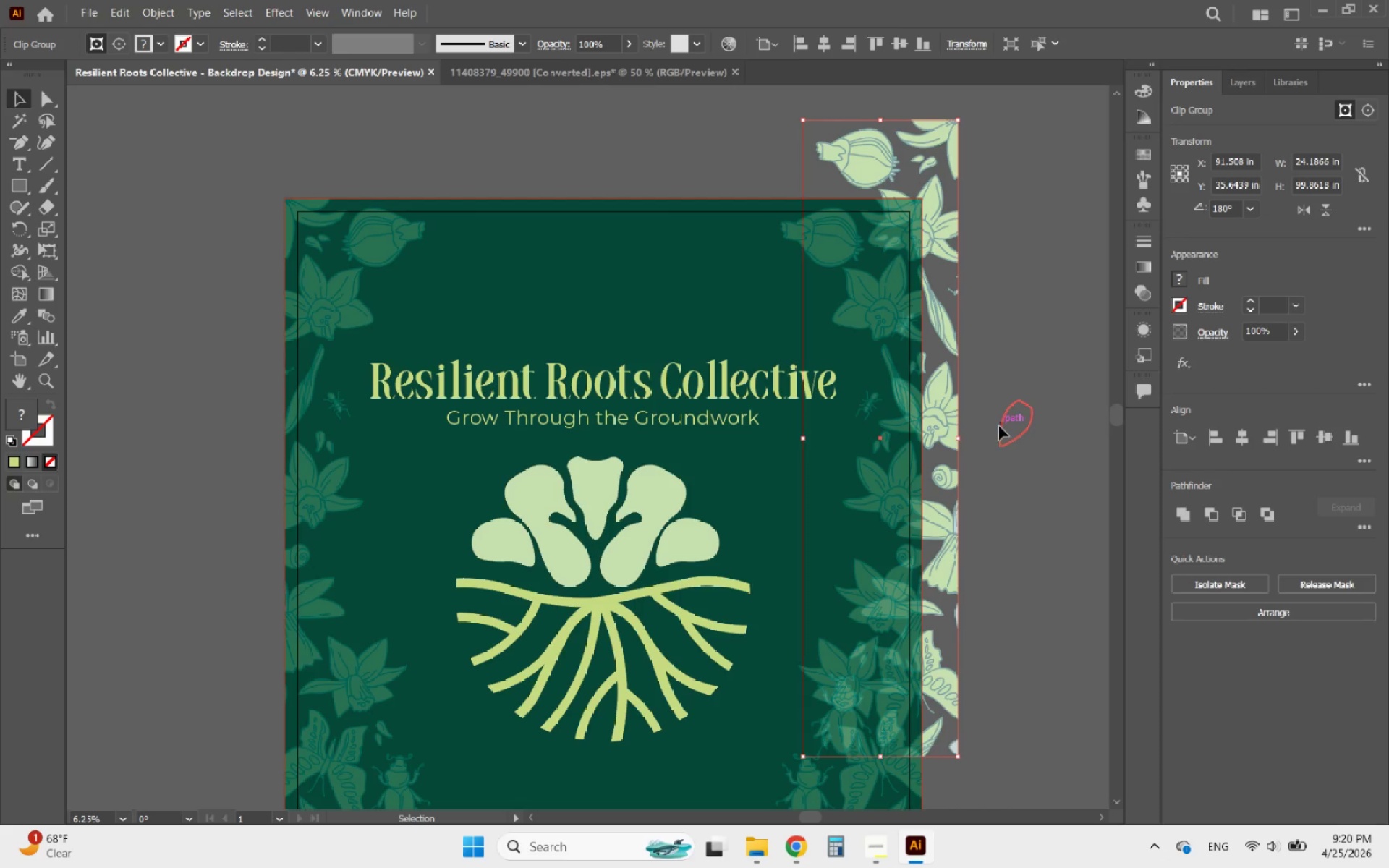 
key(Alt+AltLeft)
 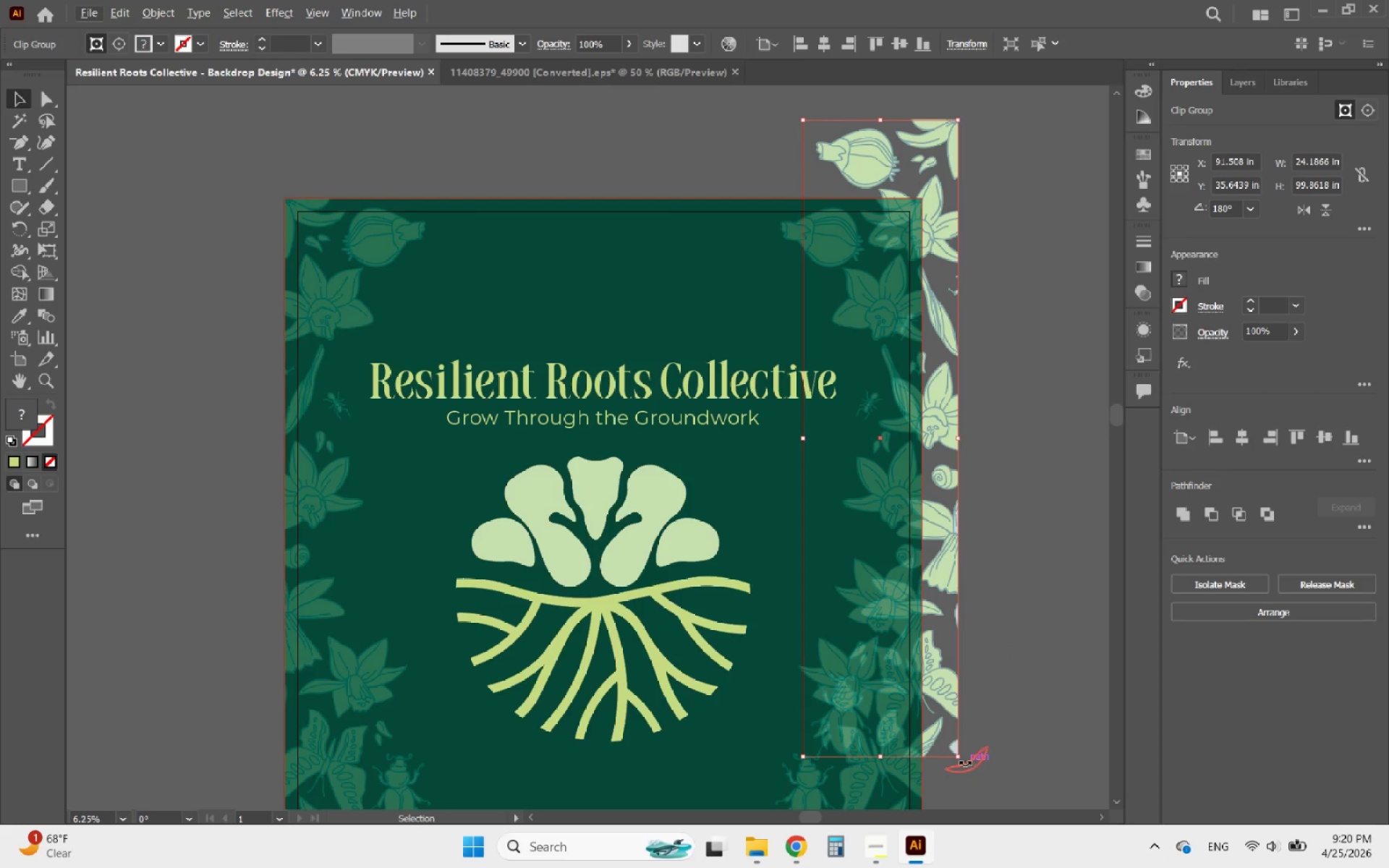 
hold_key(key=ShiftLeft, duration=2.0)
left_click_drag(start_coordinate=[964, 762], to_coordinate=[1057, 373])
 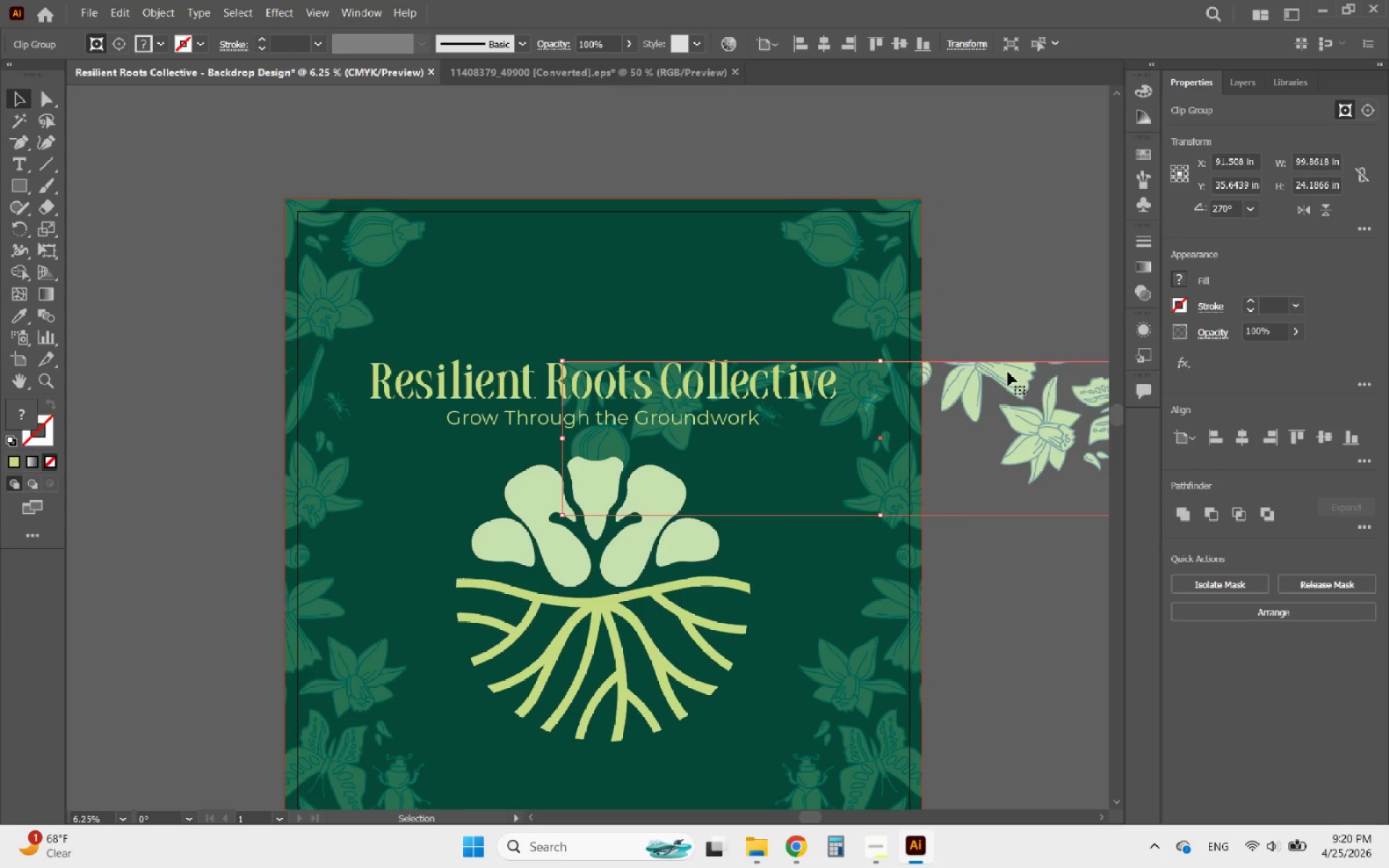 
left_click_drag(start_coordinate=[1008, 372], to_coordinate=[731, 209])
 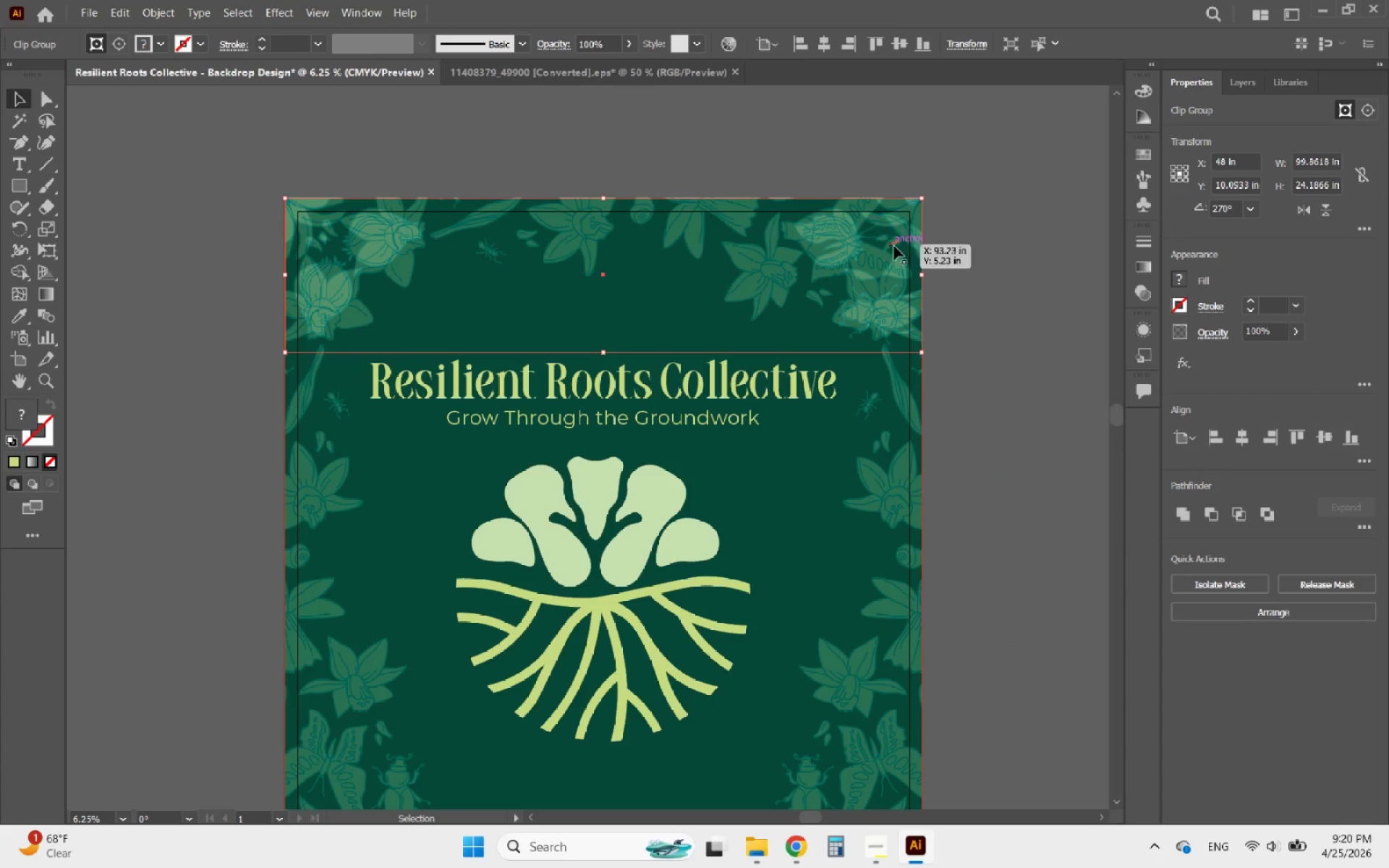 
hold_key(key=ShiftLeft, duration=1.75)
left_click_drag(start_coordinate=[922, 276], to_coordinate=[713, 256])
 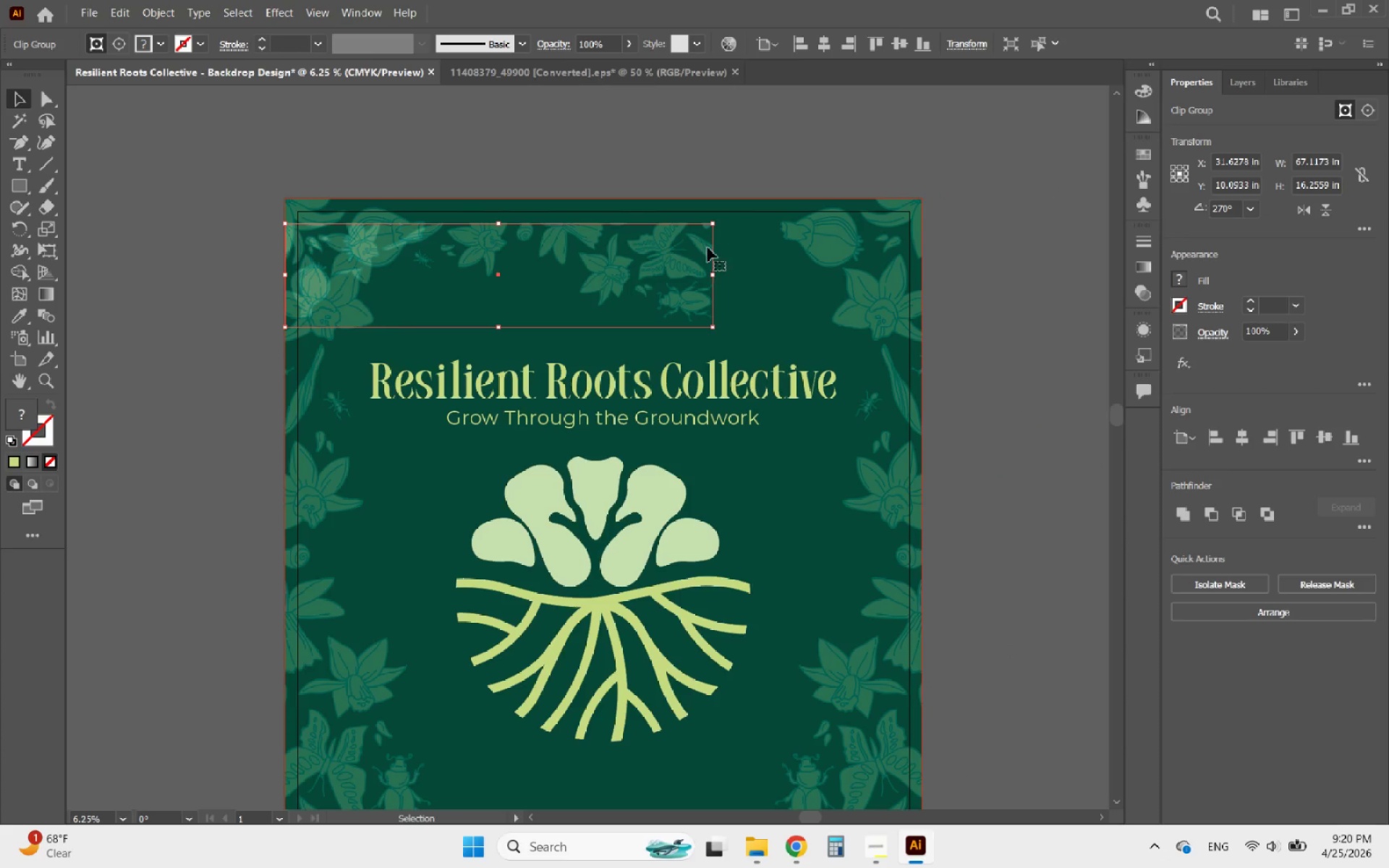 
left_click_drag(start_coordinate=[708, 247], to_coordinate=[813, 224])
 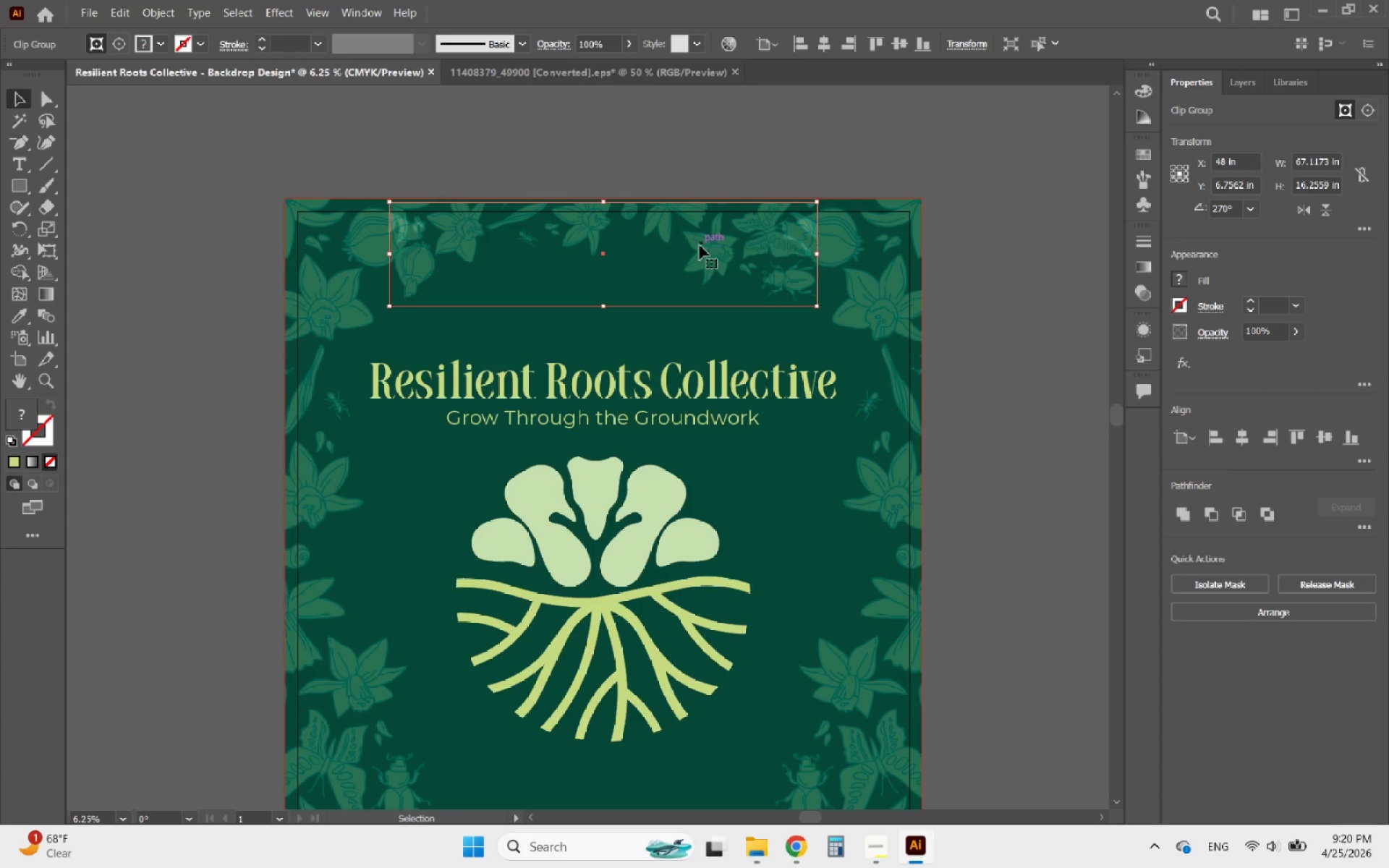 
key(Control+Z)
 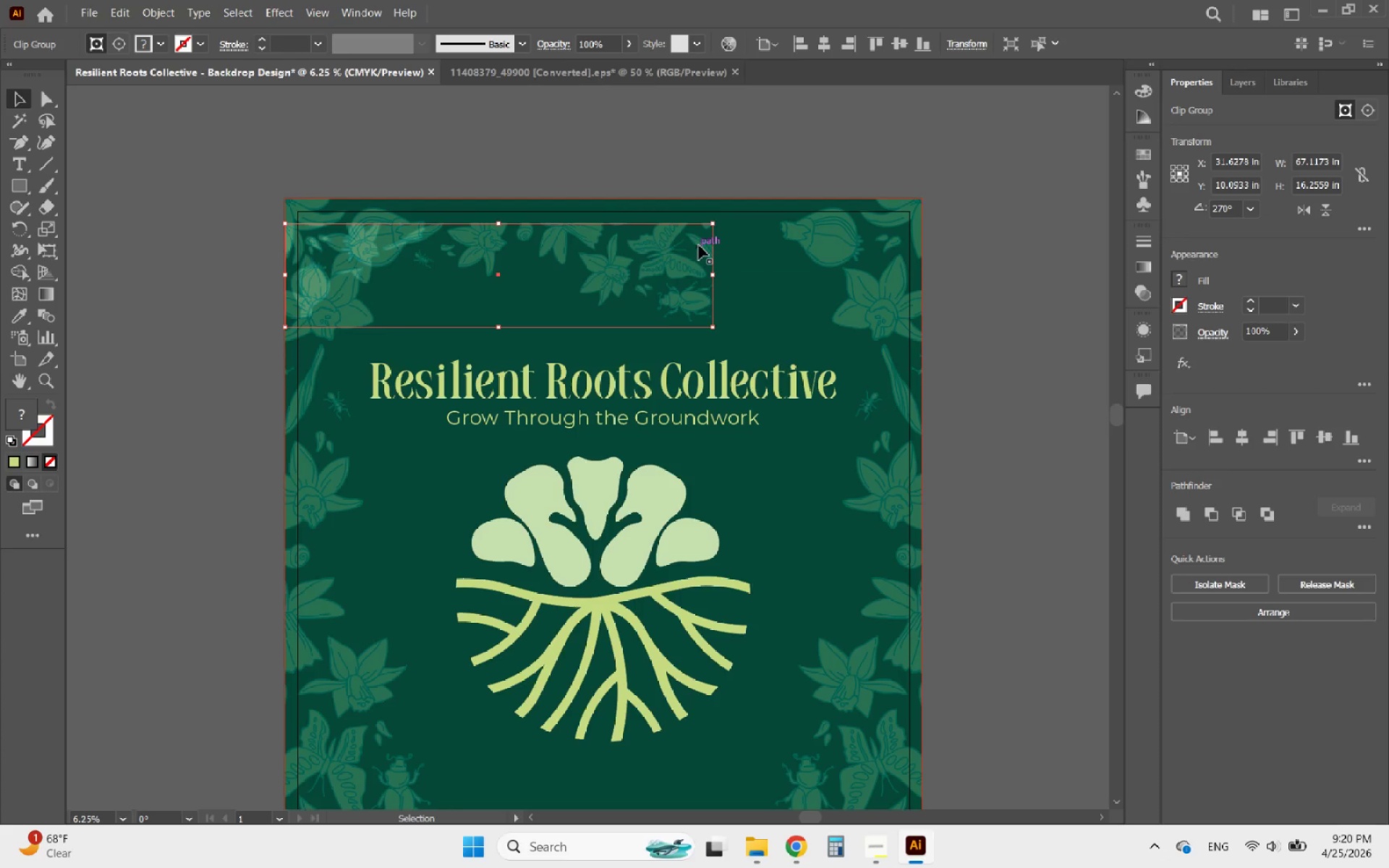 
key(Control+Z)
 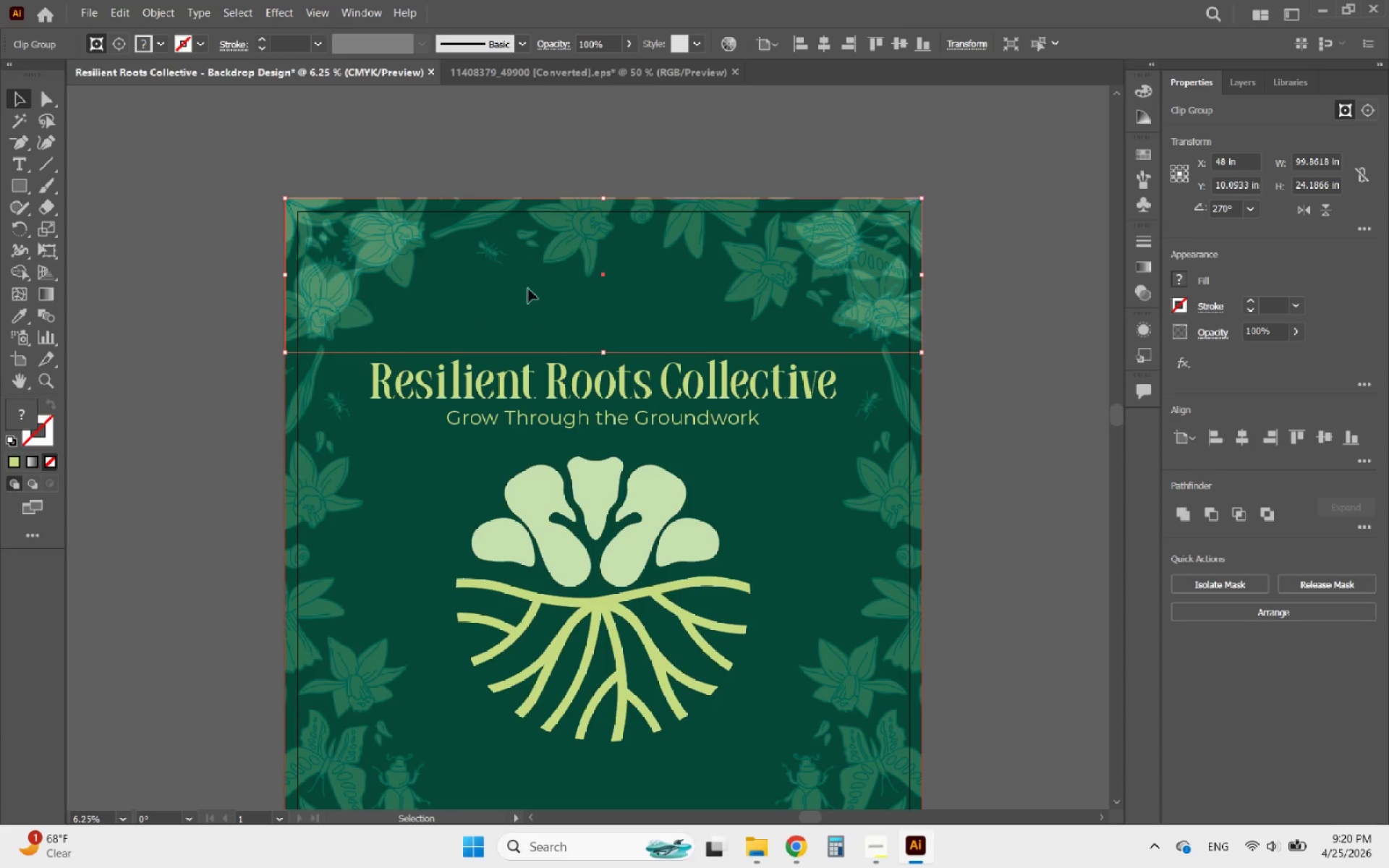 
double_click([578, 239])
 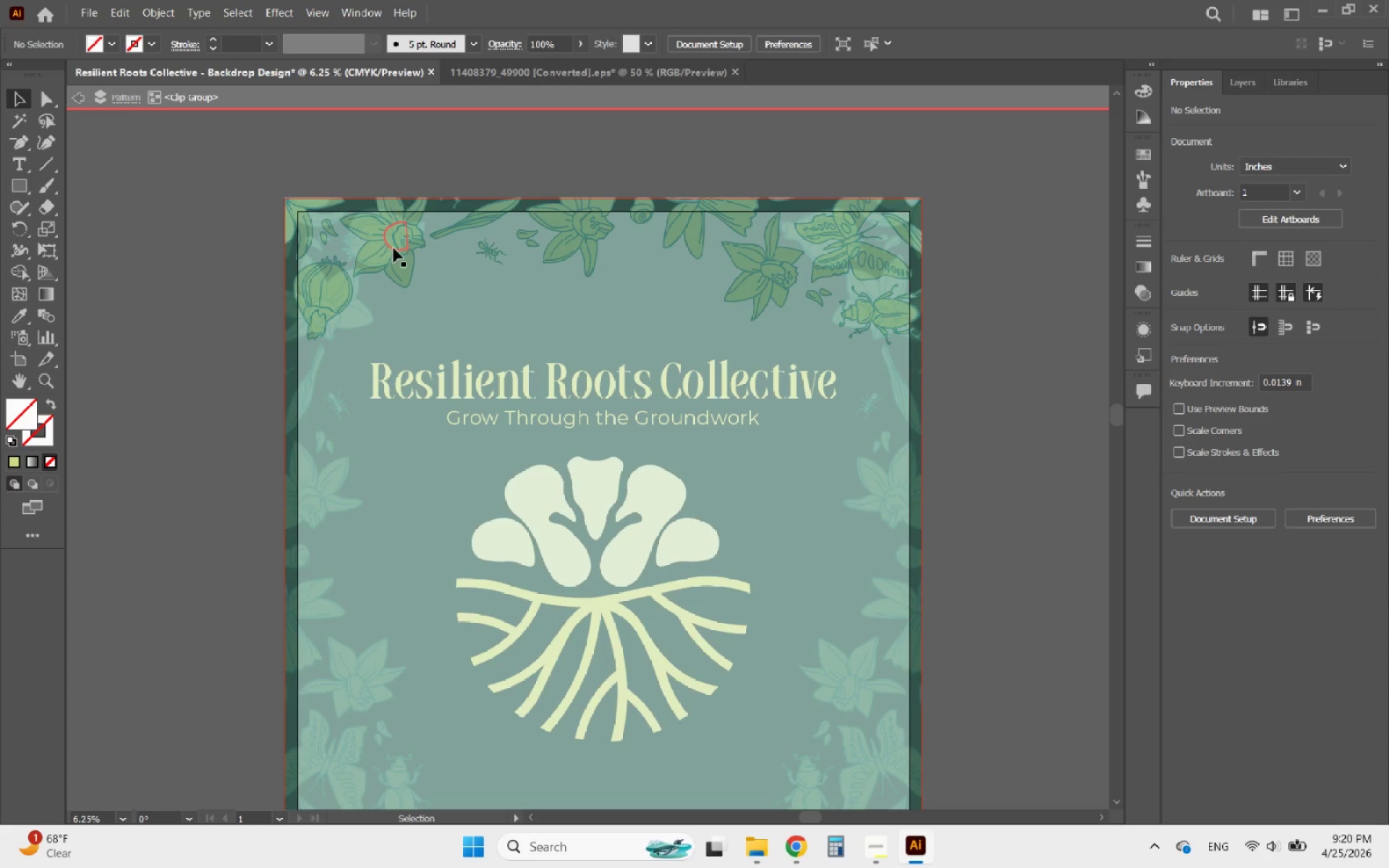 
left_click([395, 247])
 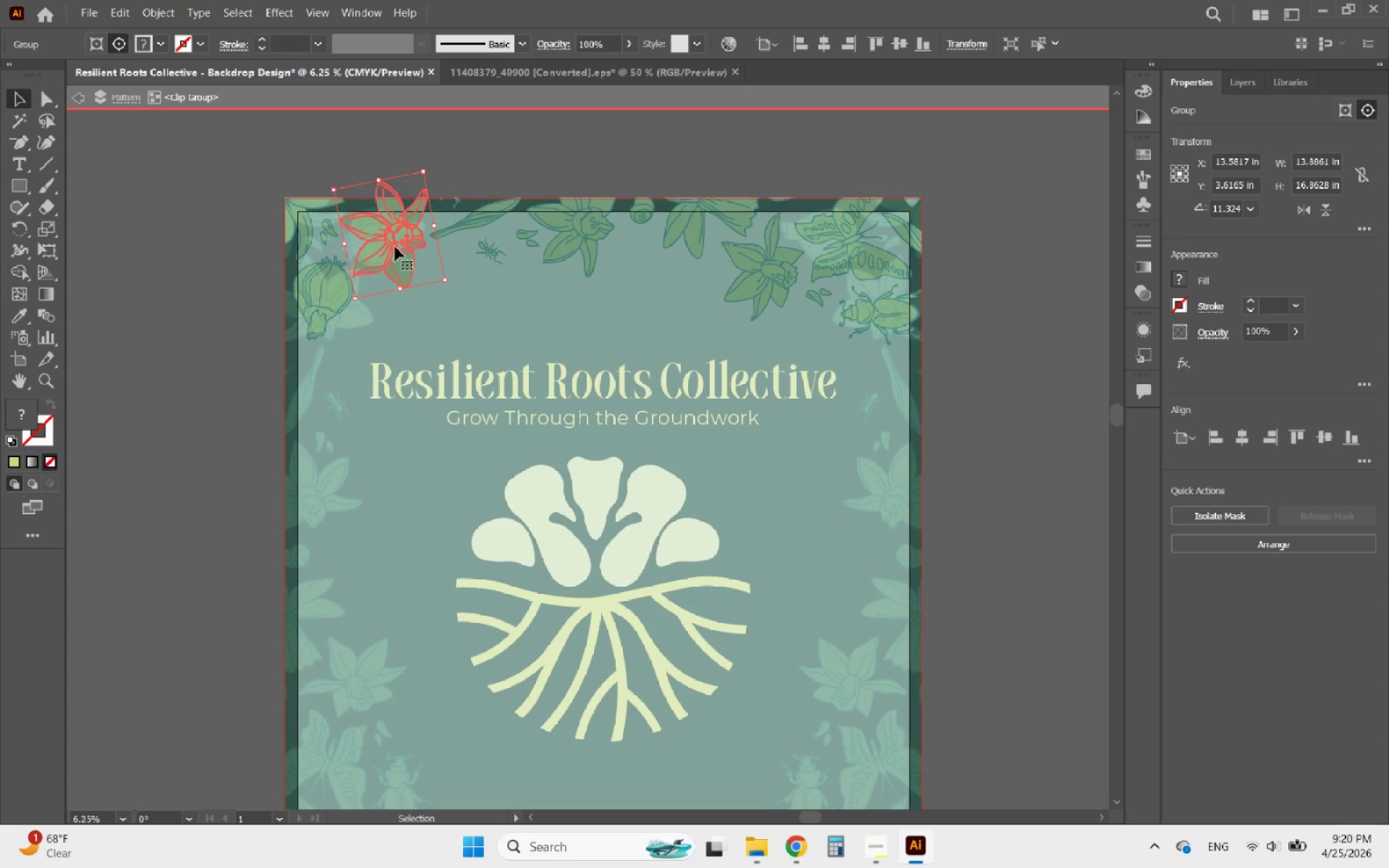 
key(Delete)
 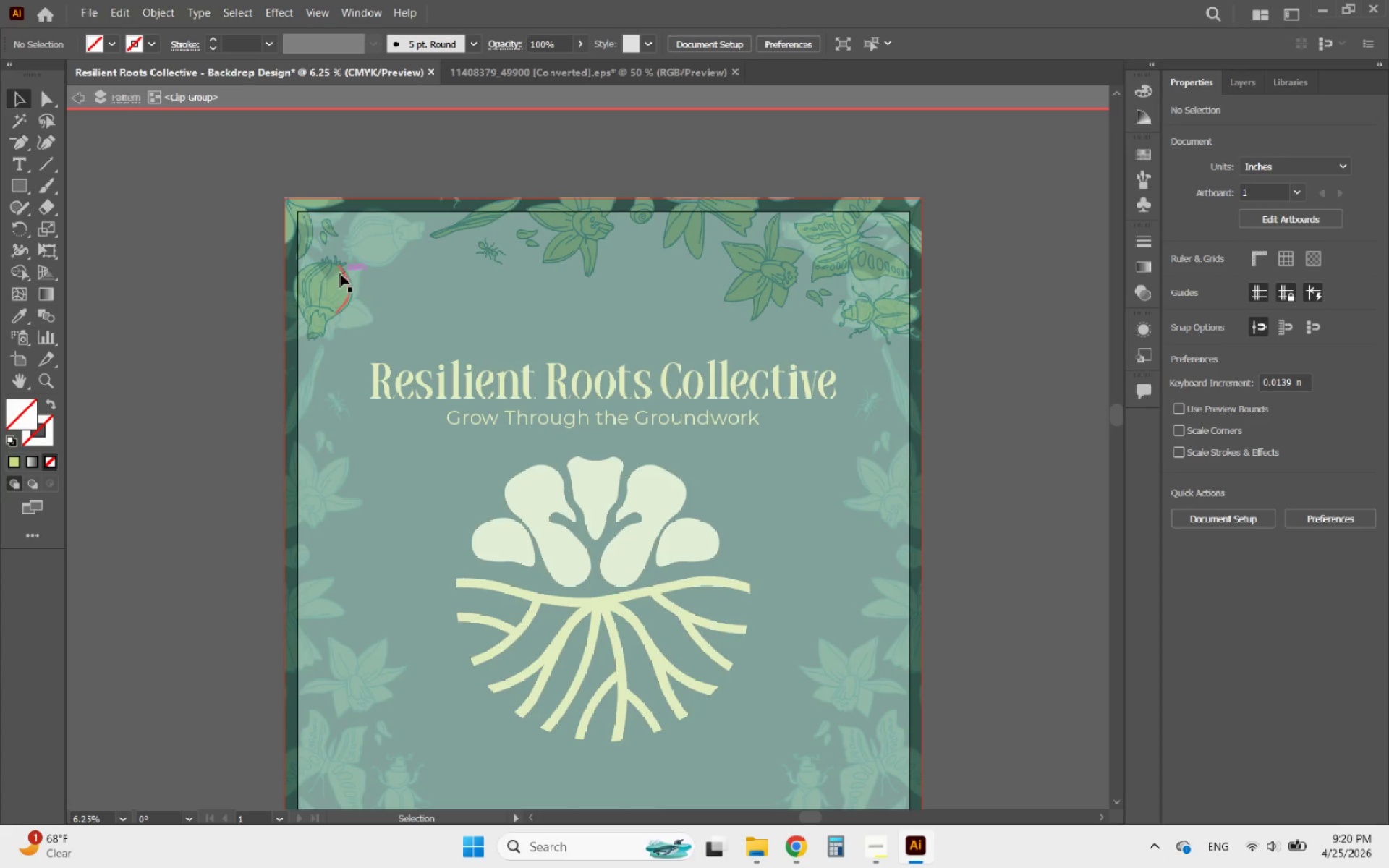 
left_click([338, 275])
 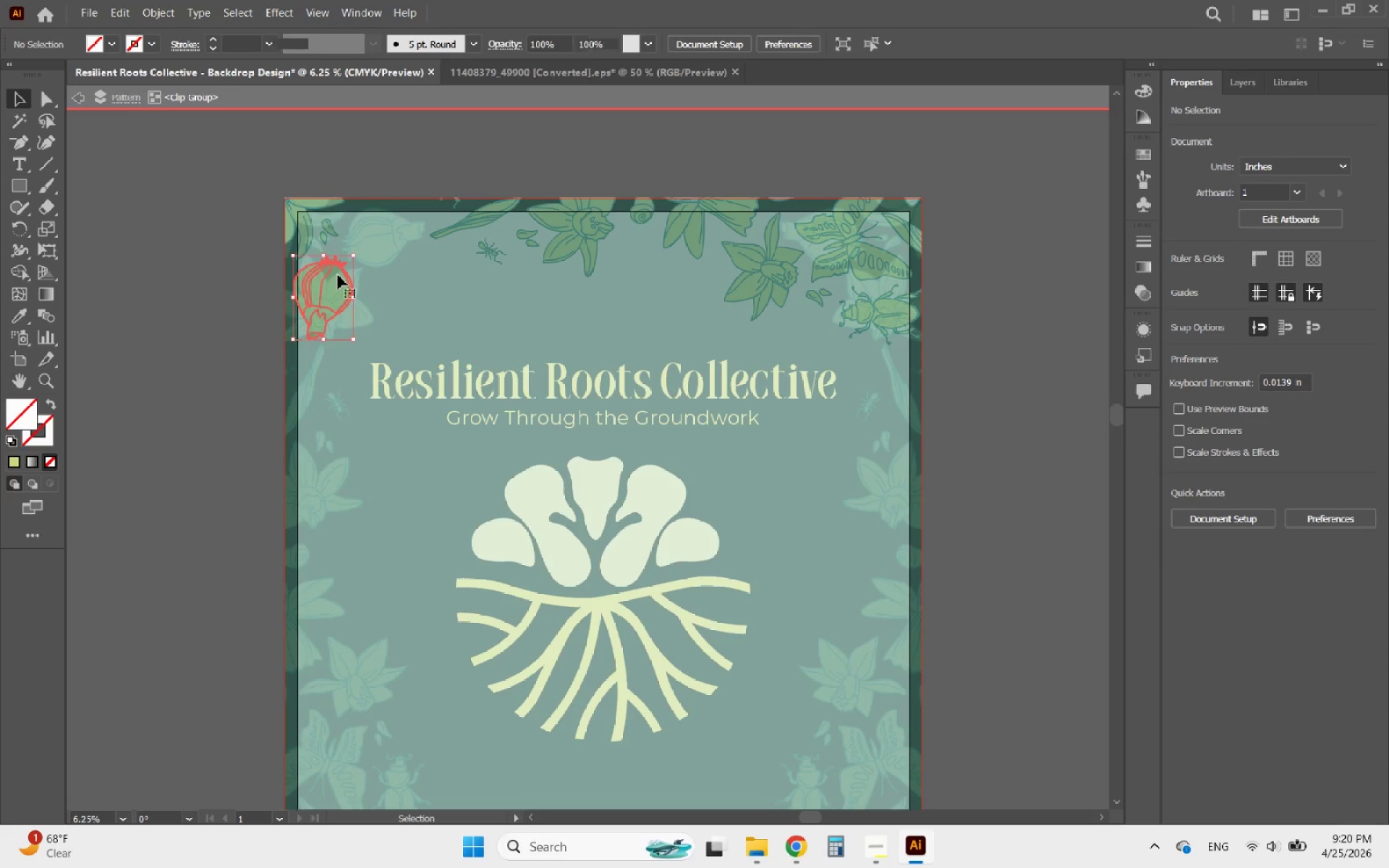 
key(Delete)
 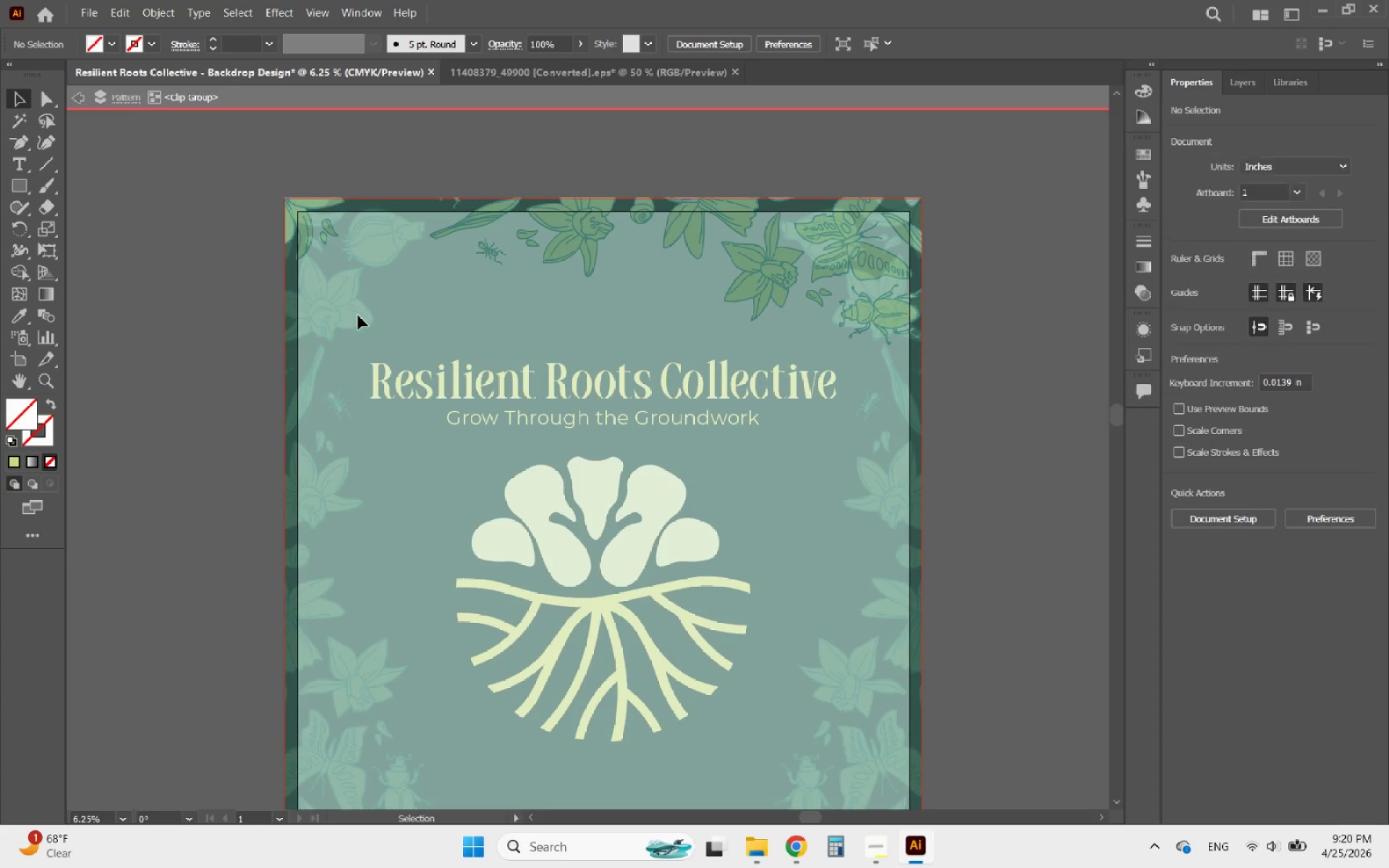 
left_click_drag(start_coordinate=[358, 316], to_coordinate=[245, 182])
 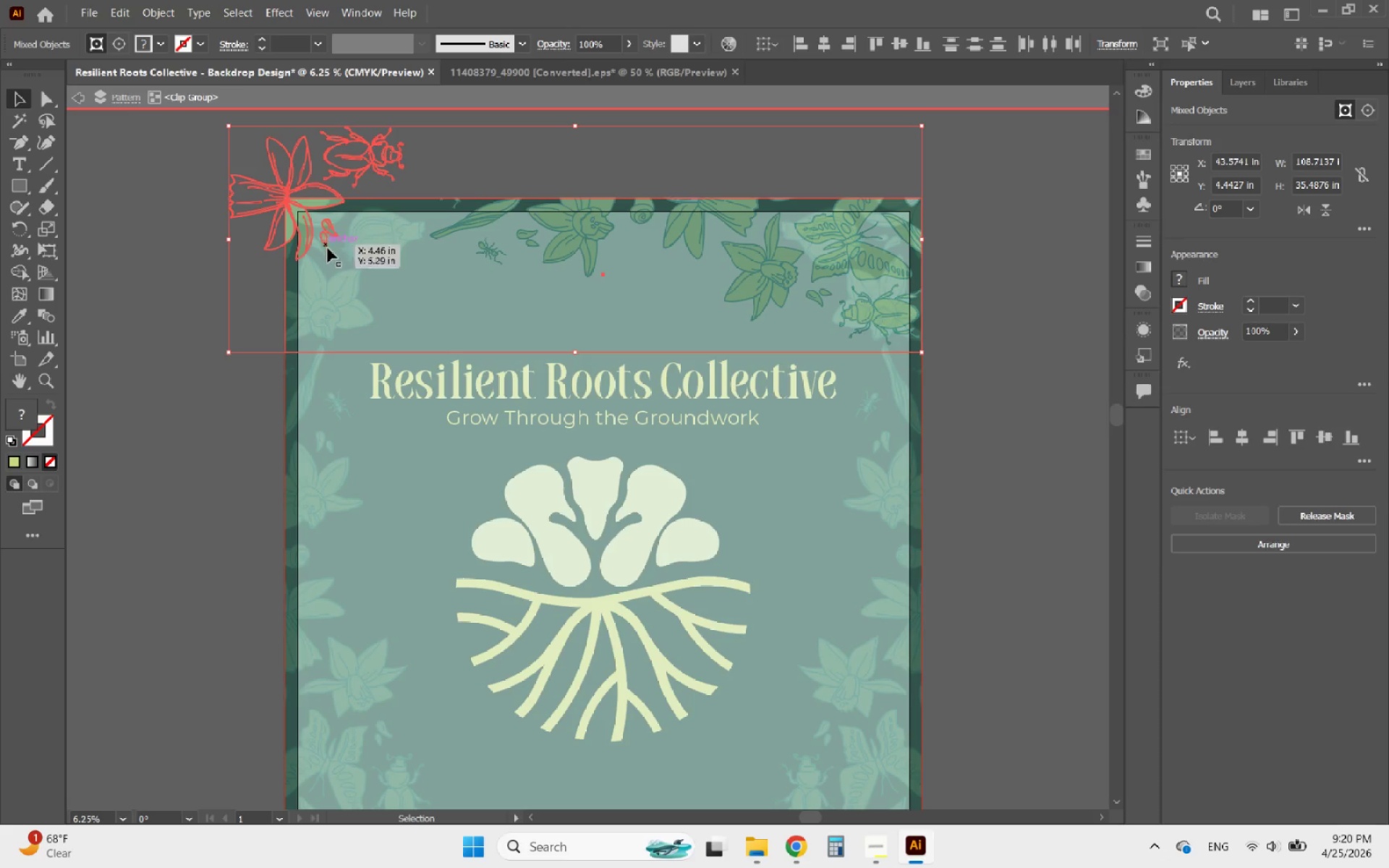 
left_click([347, 261])
 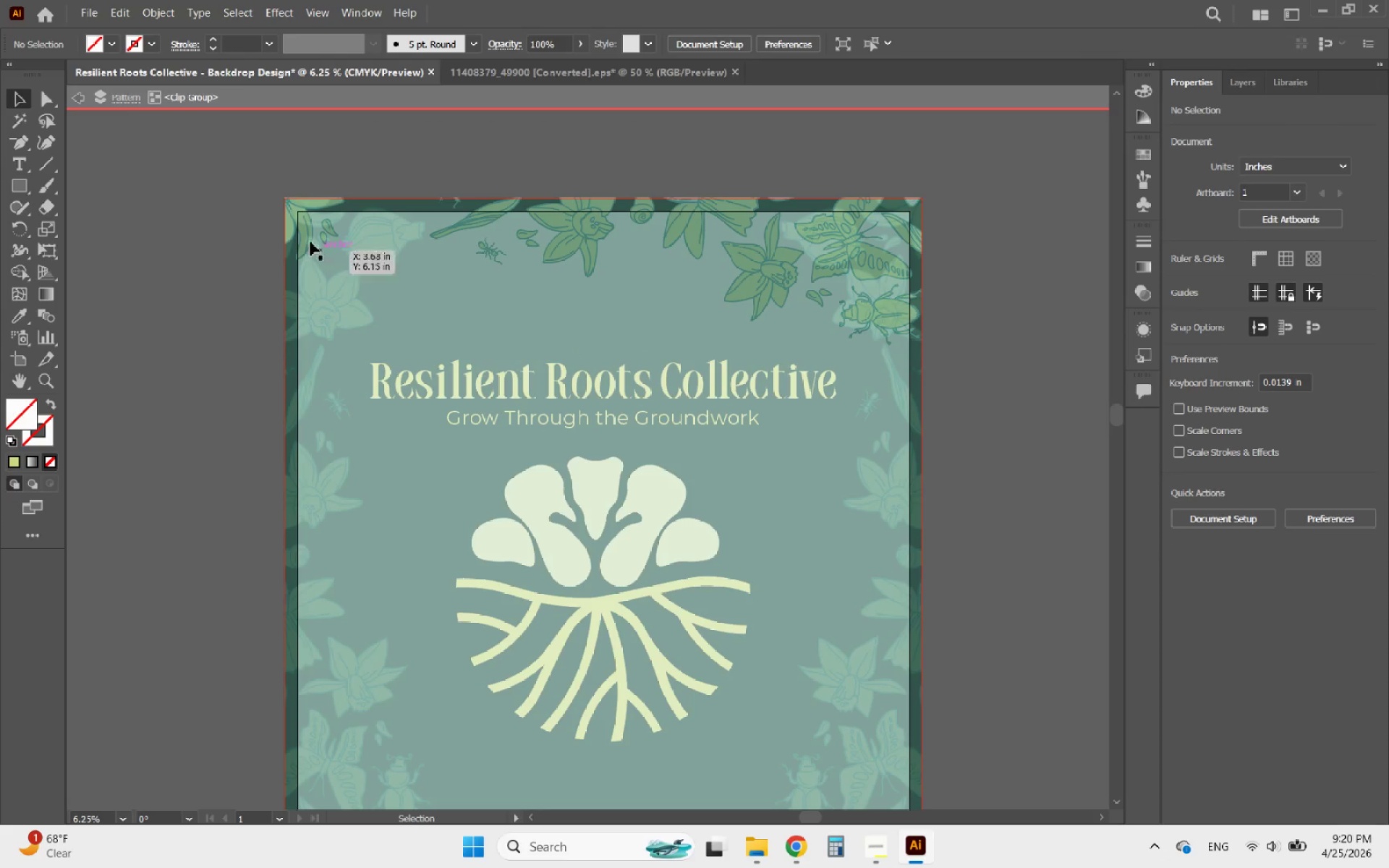 
left_click([301, 234])
 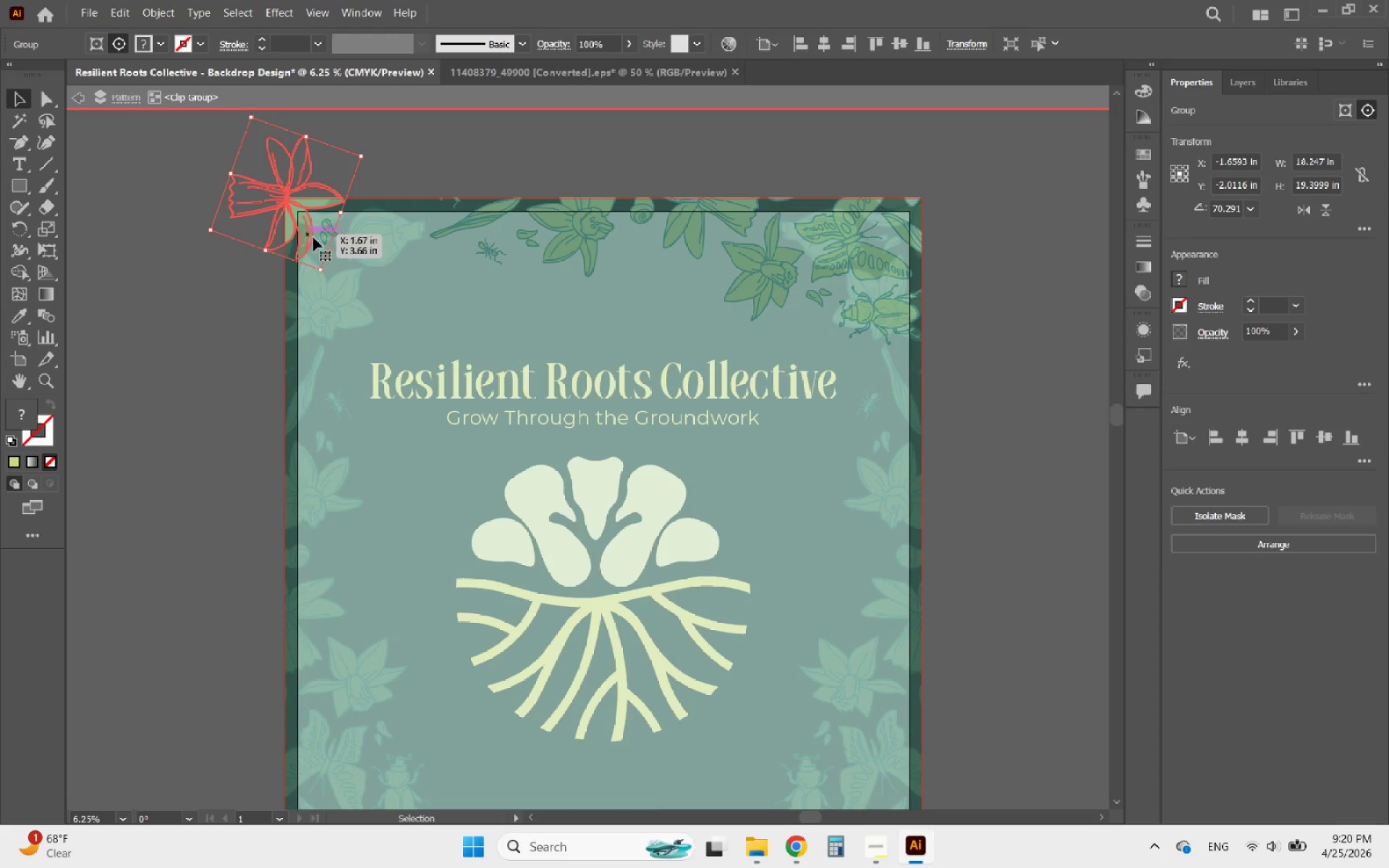 
key(Delete)
 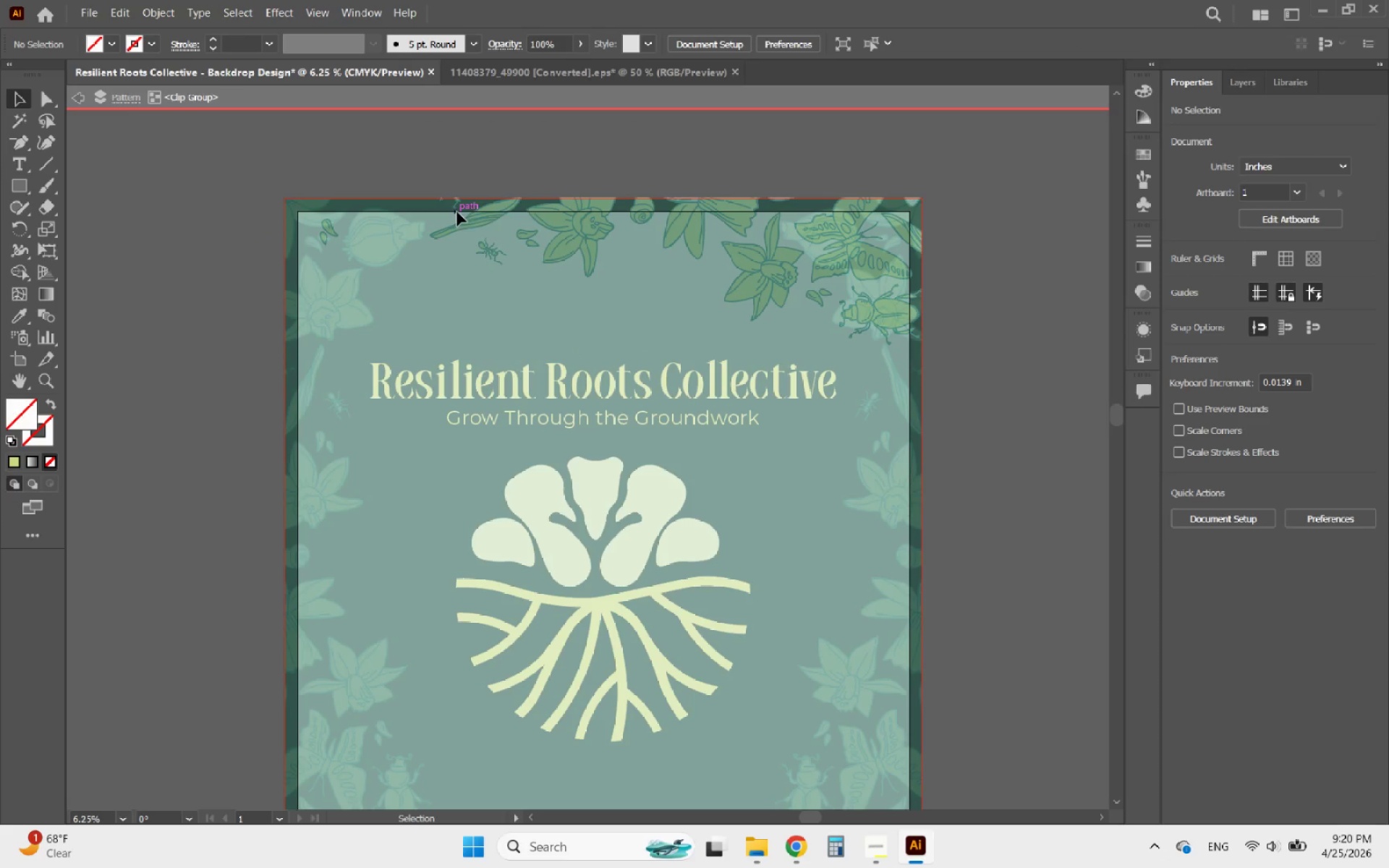 
left_click([457, 208])
 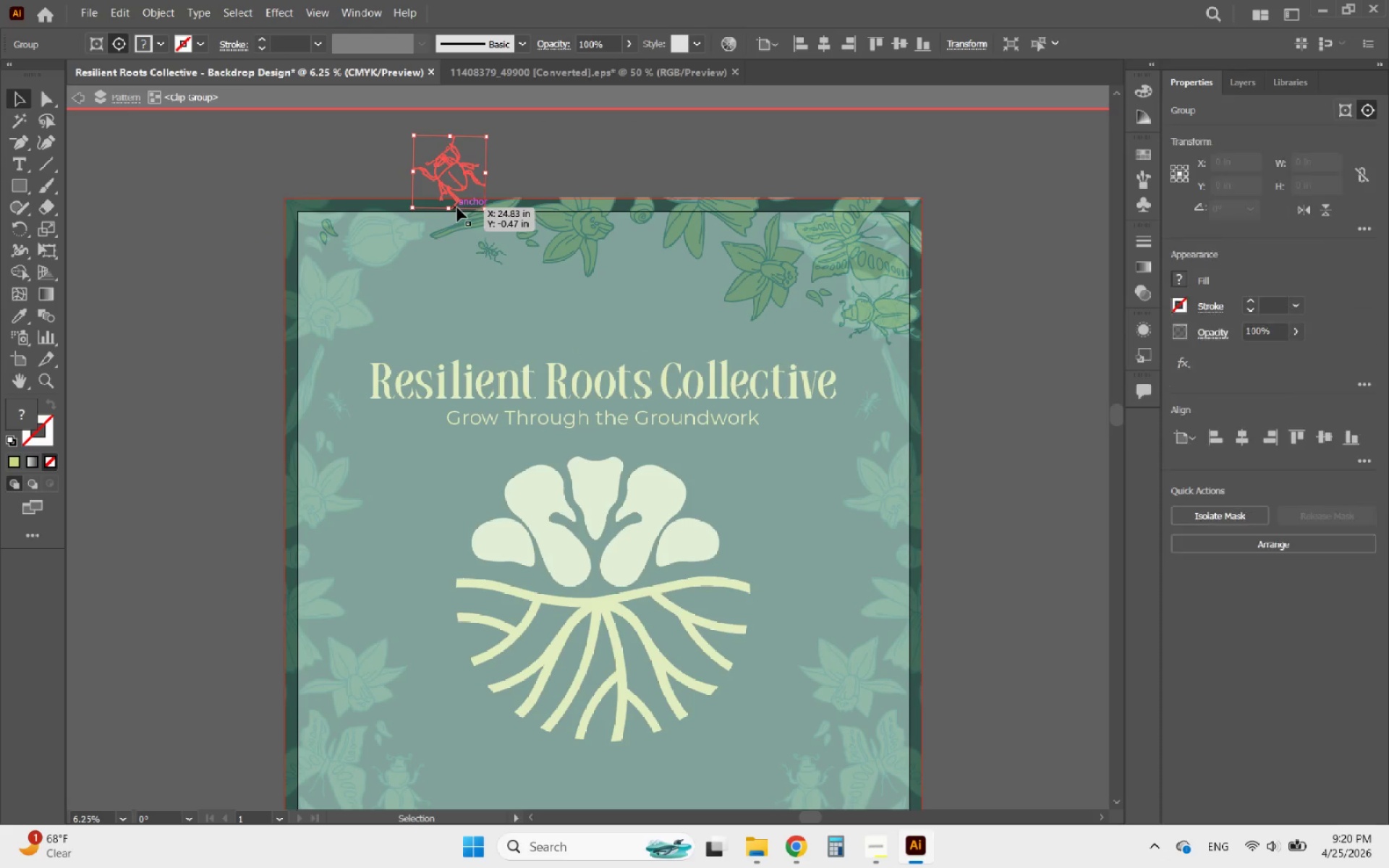 
key(Delete)
 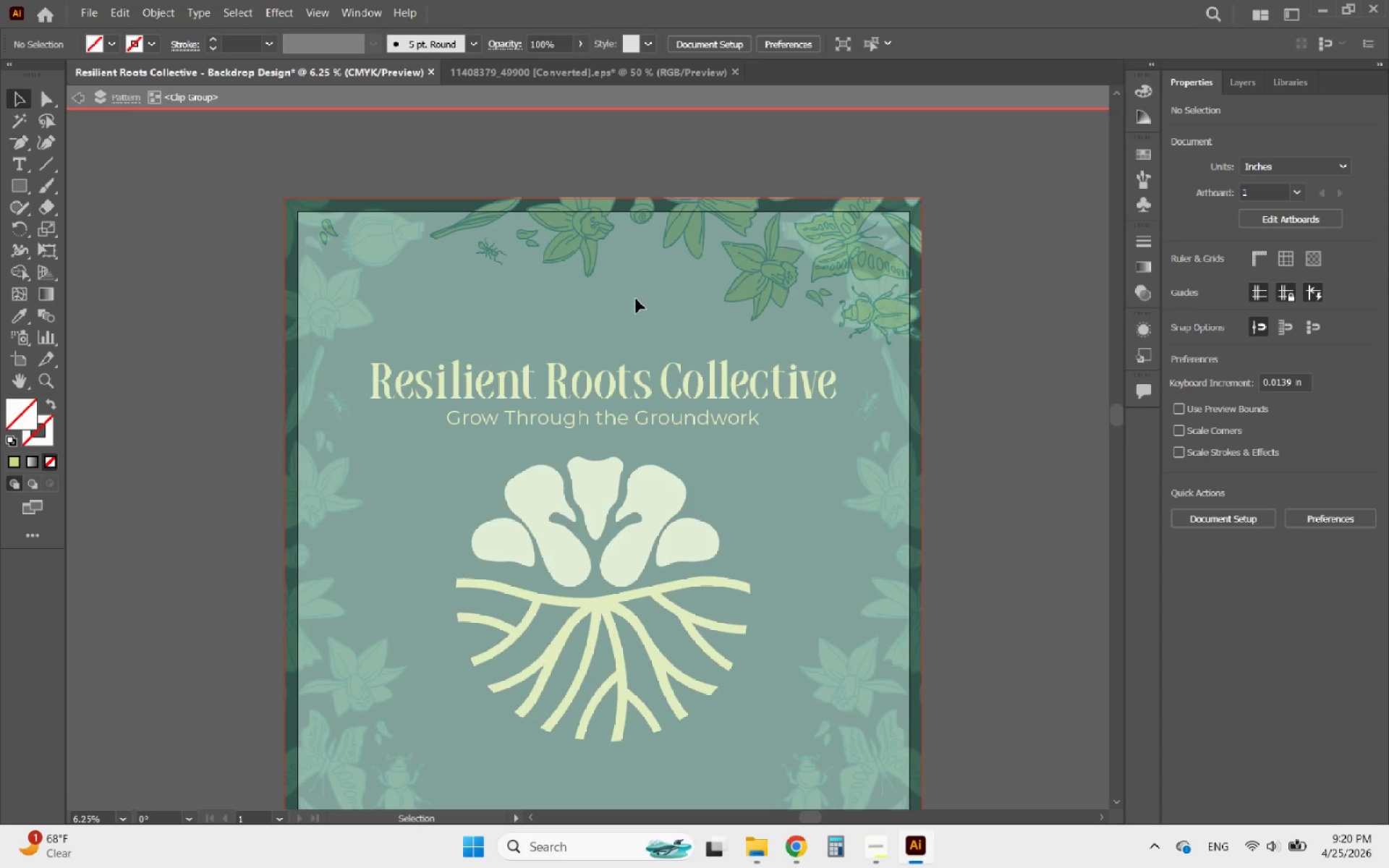 
left_click([840, 254])
 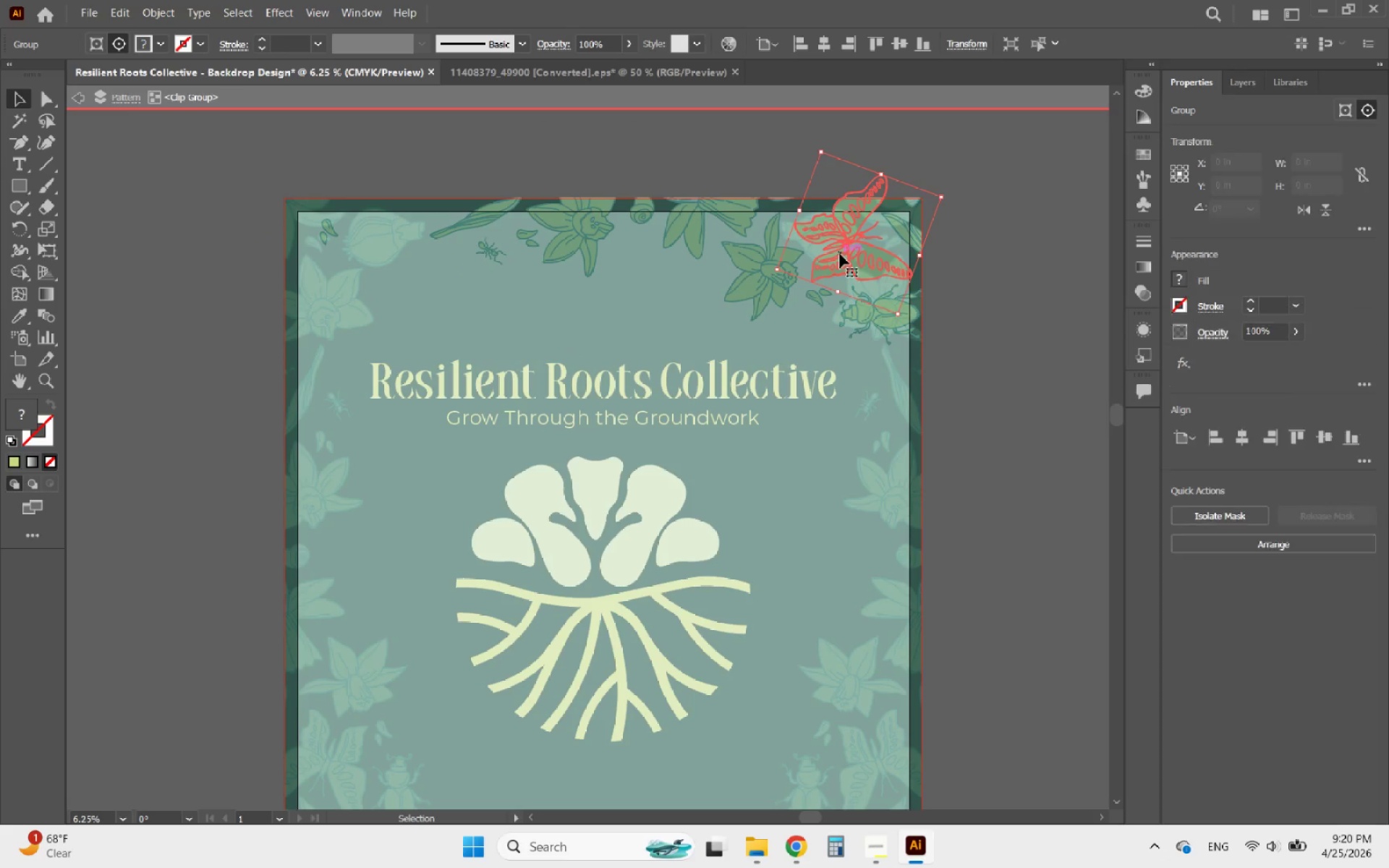 
key(Delete)
 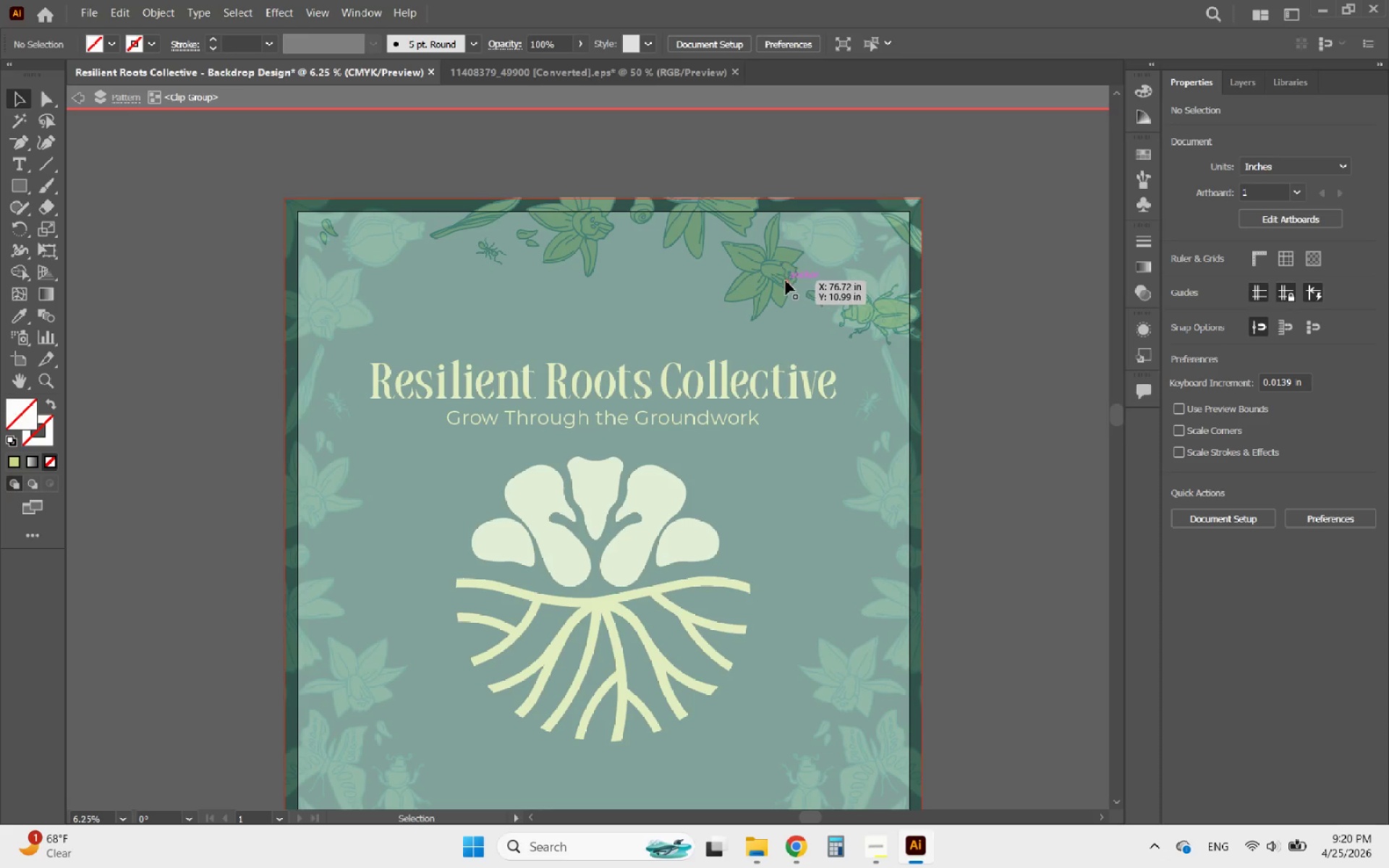 
left_click([786, 280])
 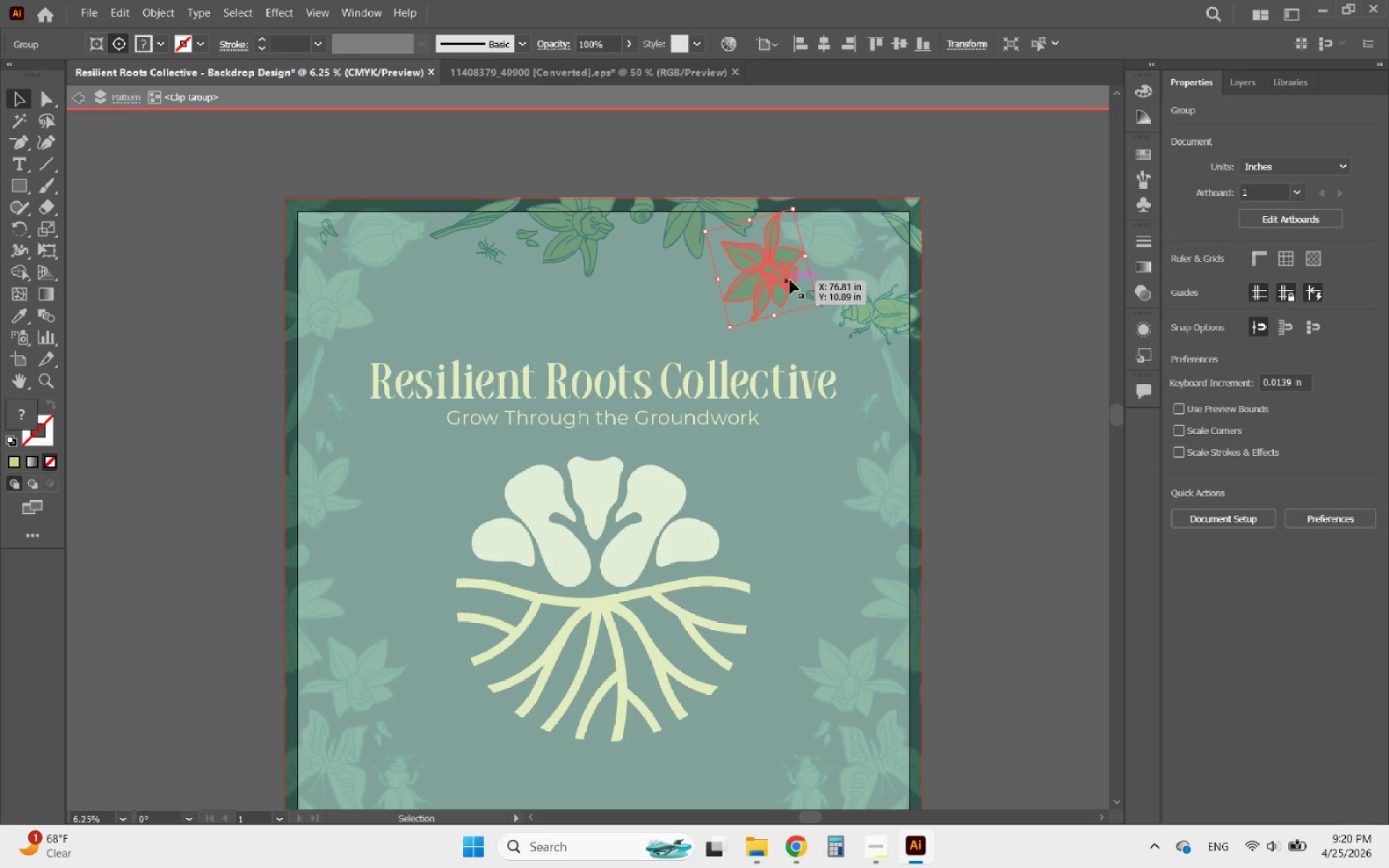 
key(Delete)
 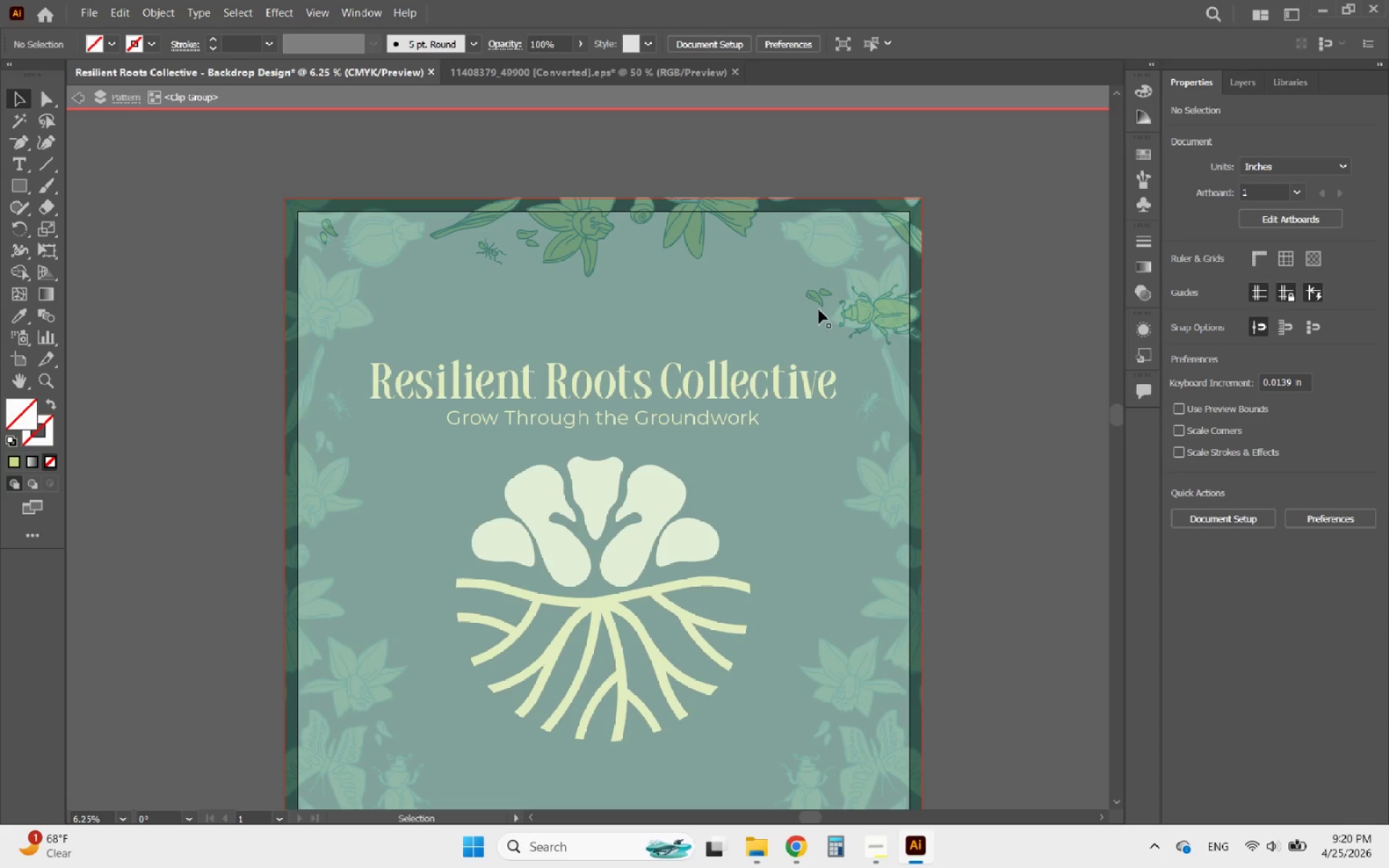 
left_click([819, 301])
 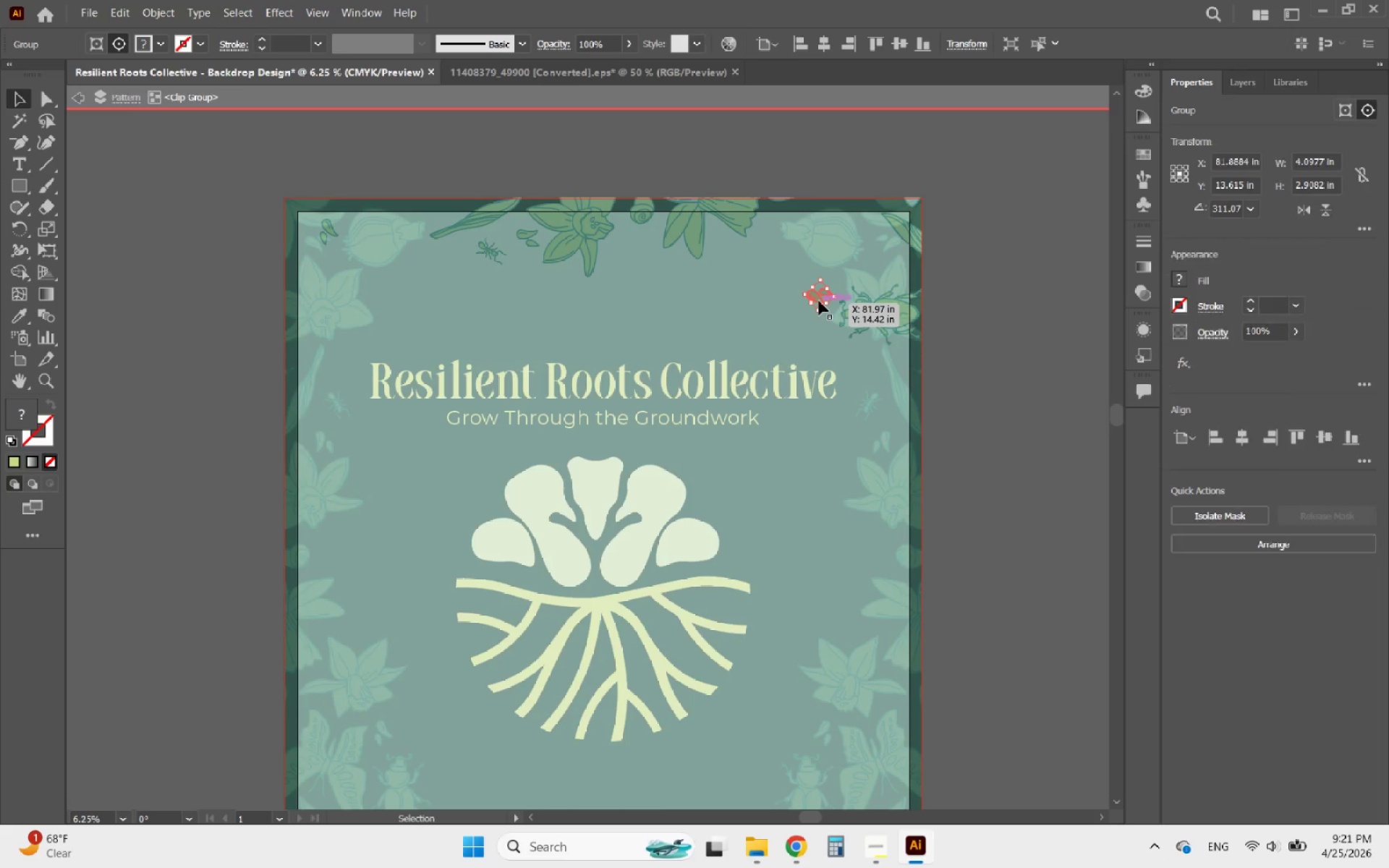 
left_click_drag(start_coordinate=[819, 301], to_coordinate=[763, 258])
 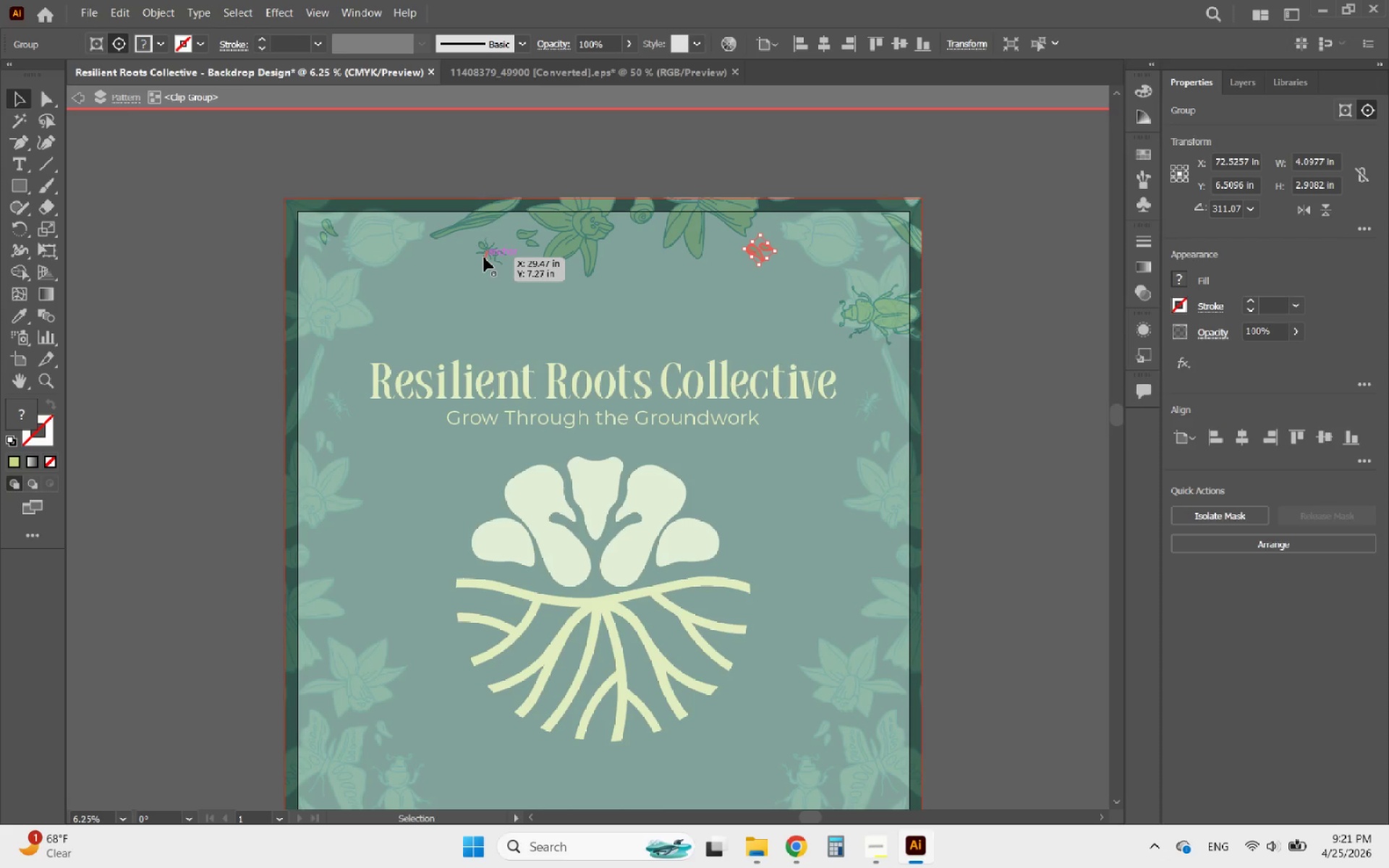 
hold_key(key=AltLeft, duration=3.12)
left_click_drag(start_coordinate=[484, 258], to_coordinate=[665, 276])
 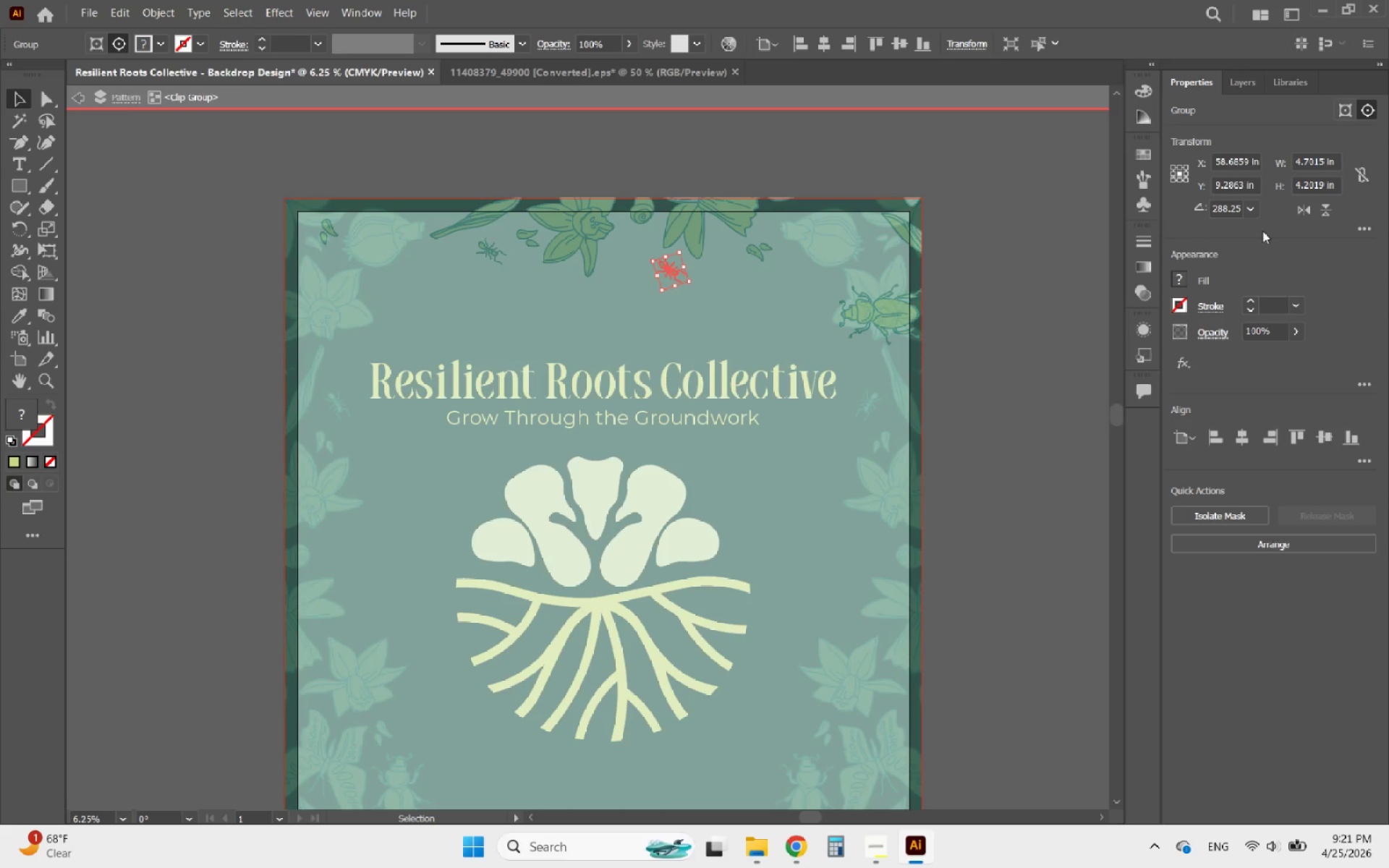 
left_click([1304, 216])
 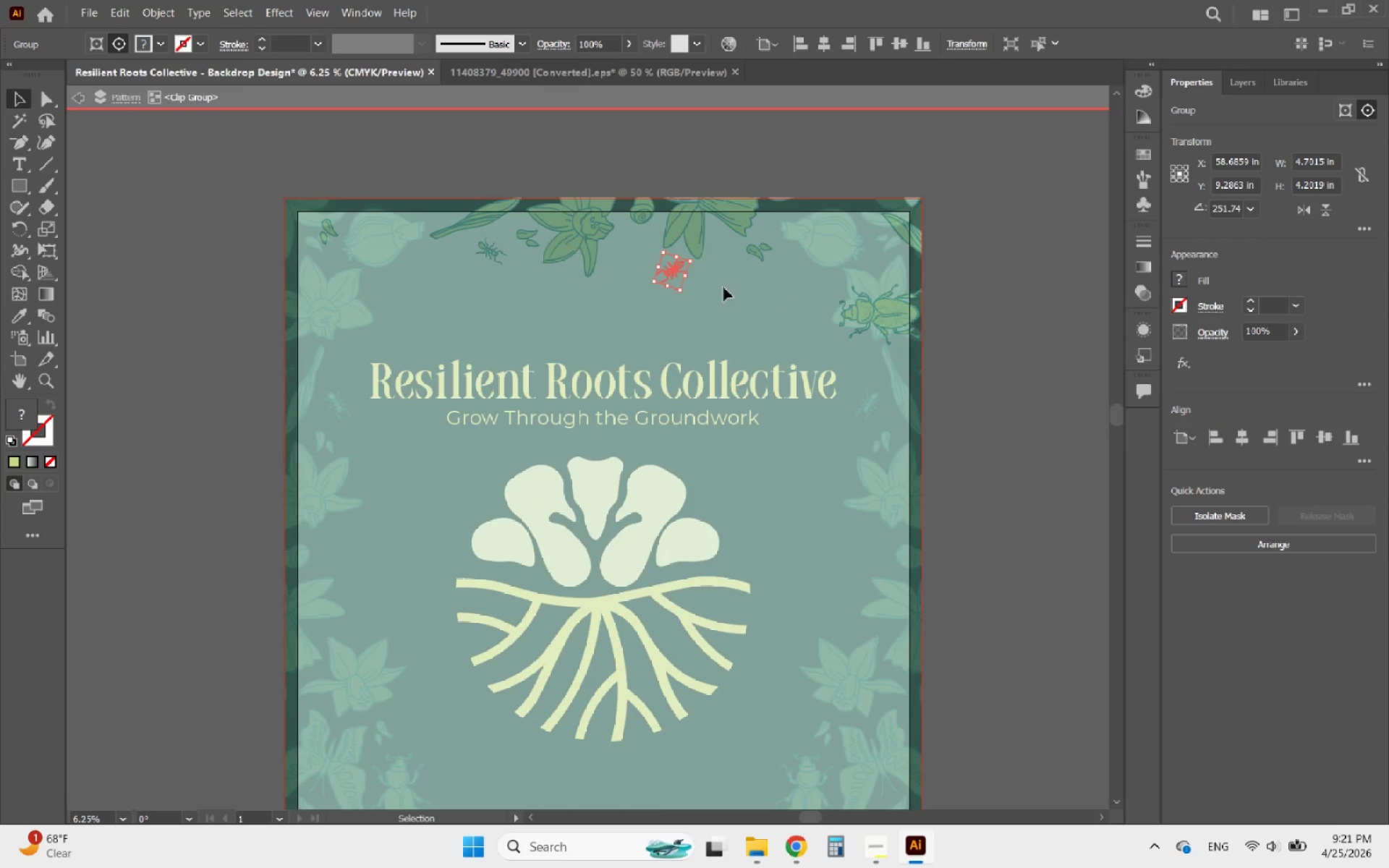 
hold_key(key=AltLeft, duration=0.38)
 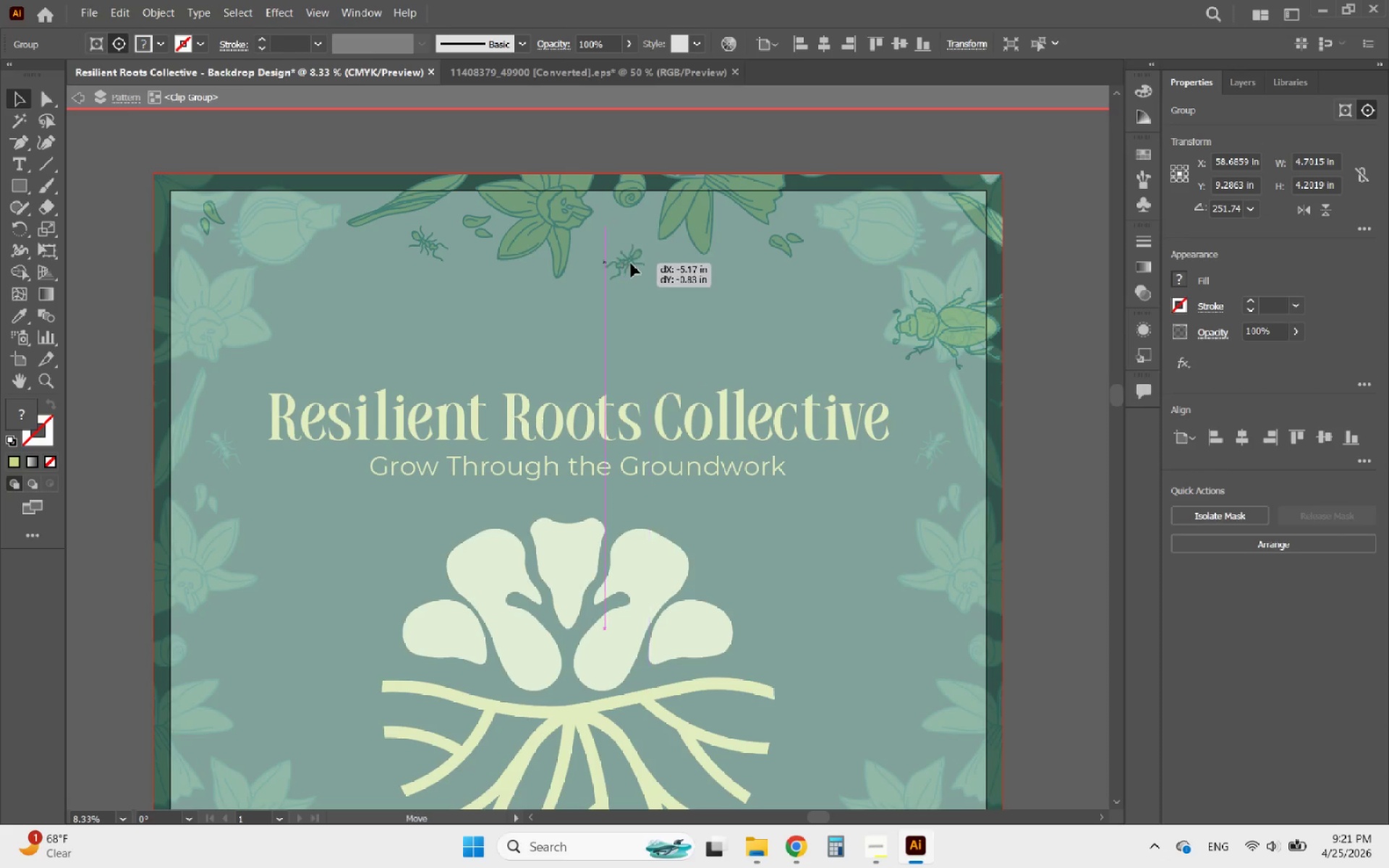 
left_click_drag(start_coordinate=[674, 271], to_coordinate=[624, 243])
 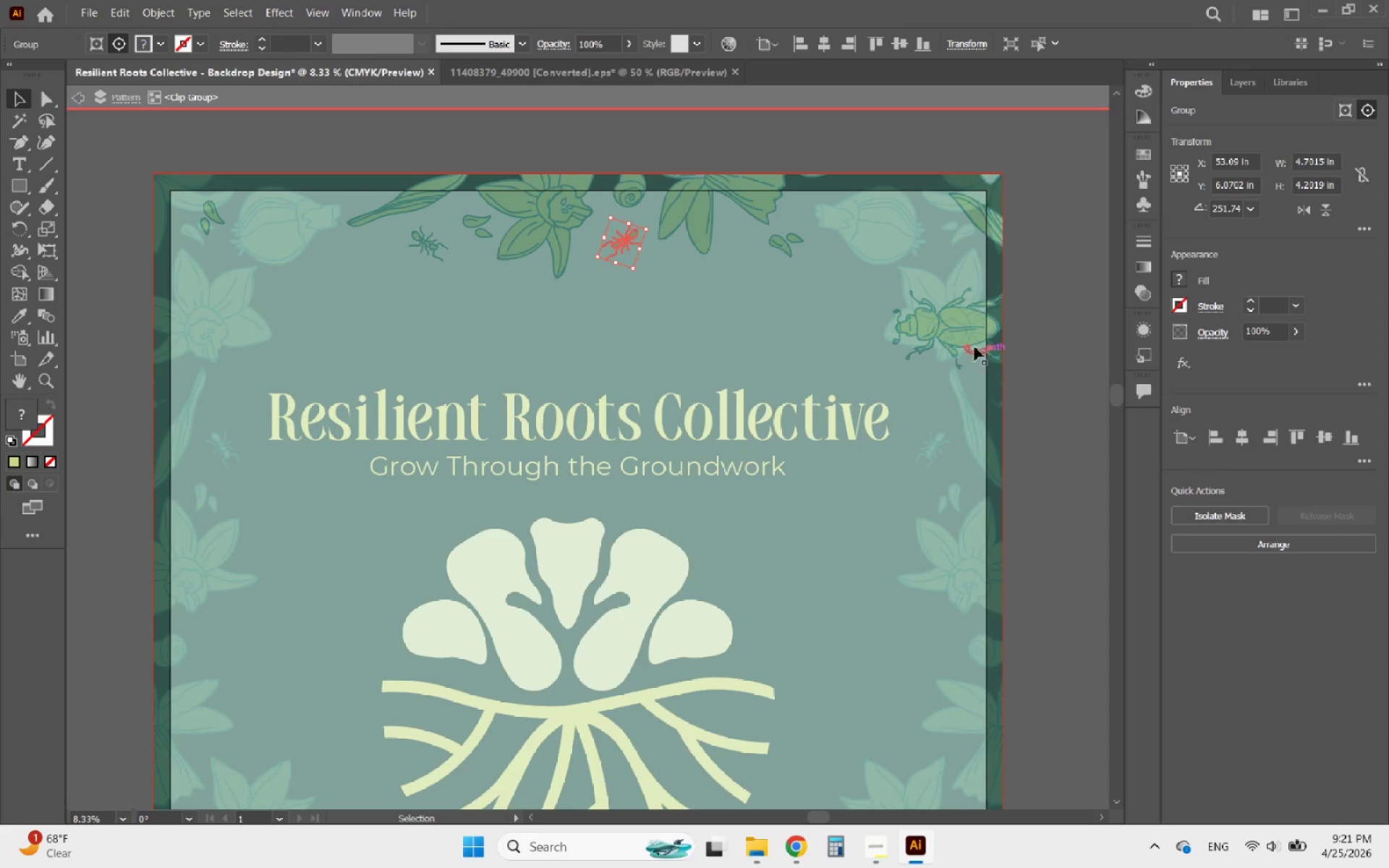 
scroll: coordinate [678, 274], scroll_direction: up, amount: 1.0
 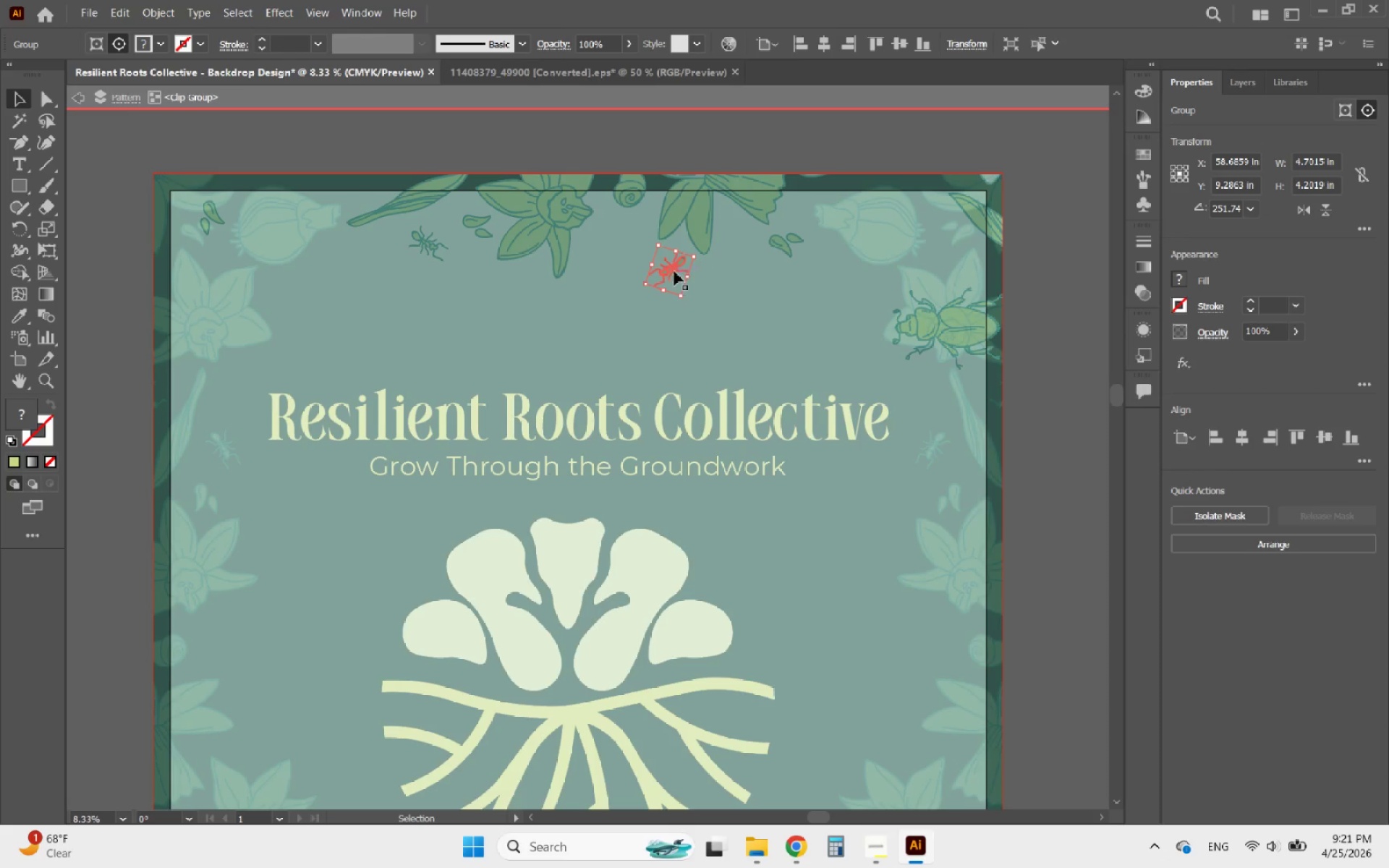 
left_click([953, 328])
 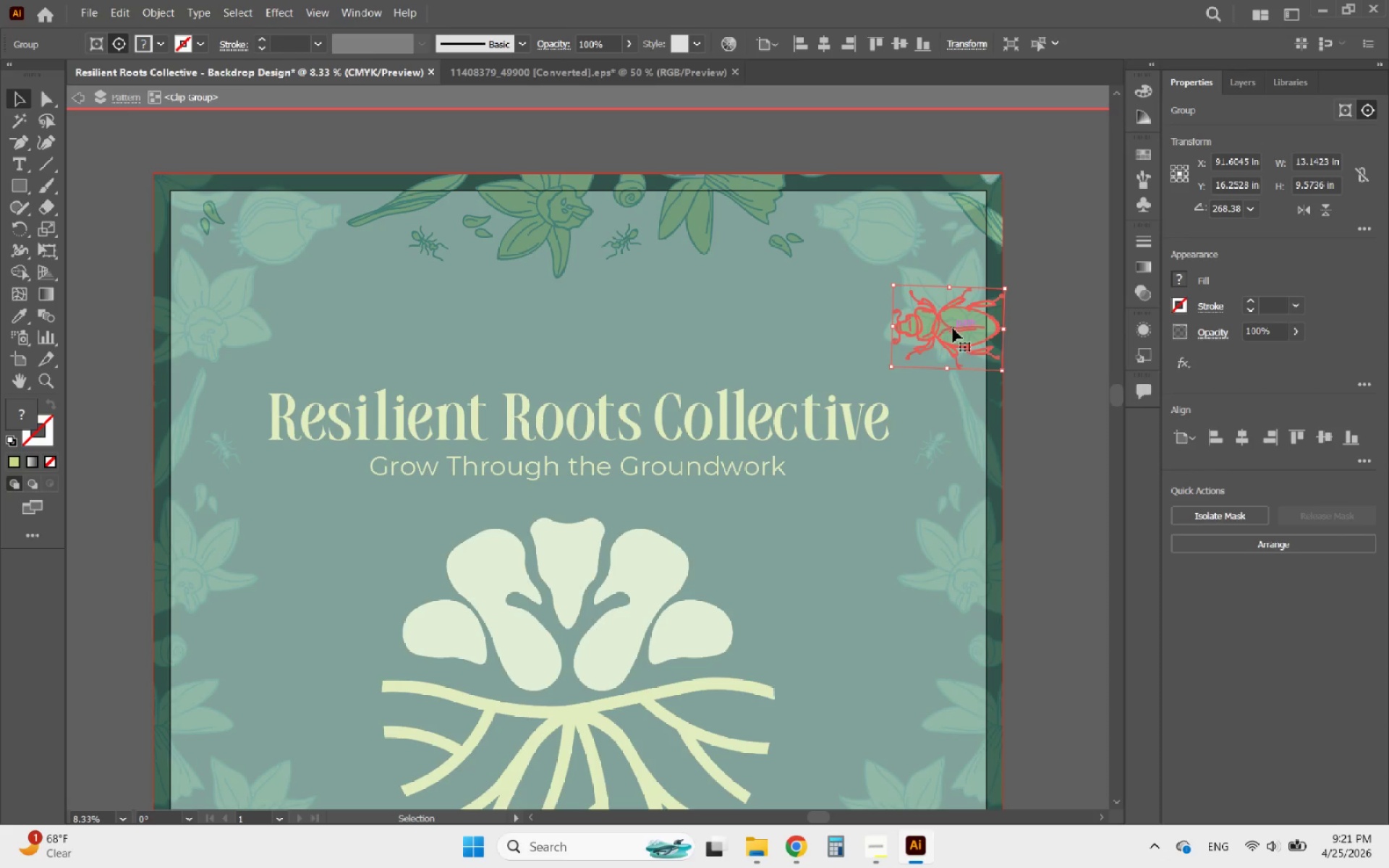 
left_click_drag(start_coordinate=[953, 328], to_coordinate=[842, 299])
 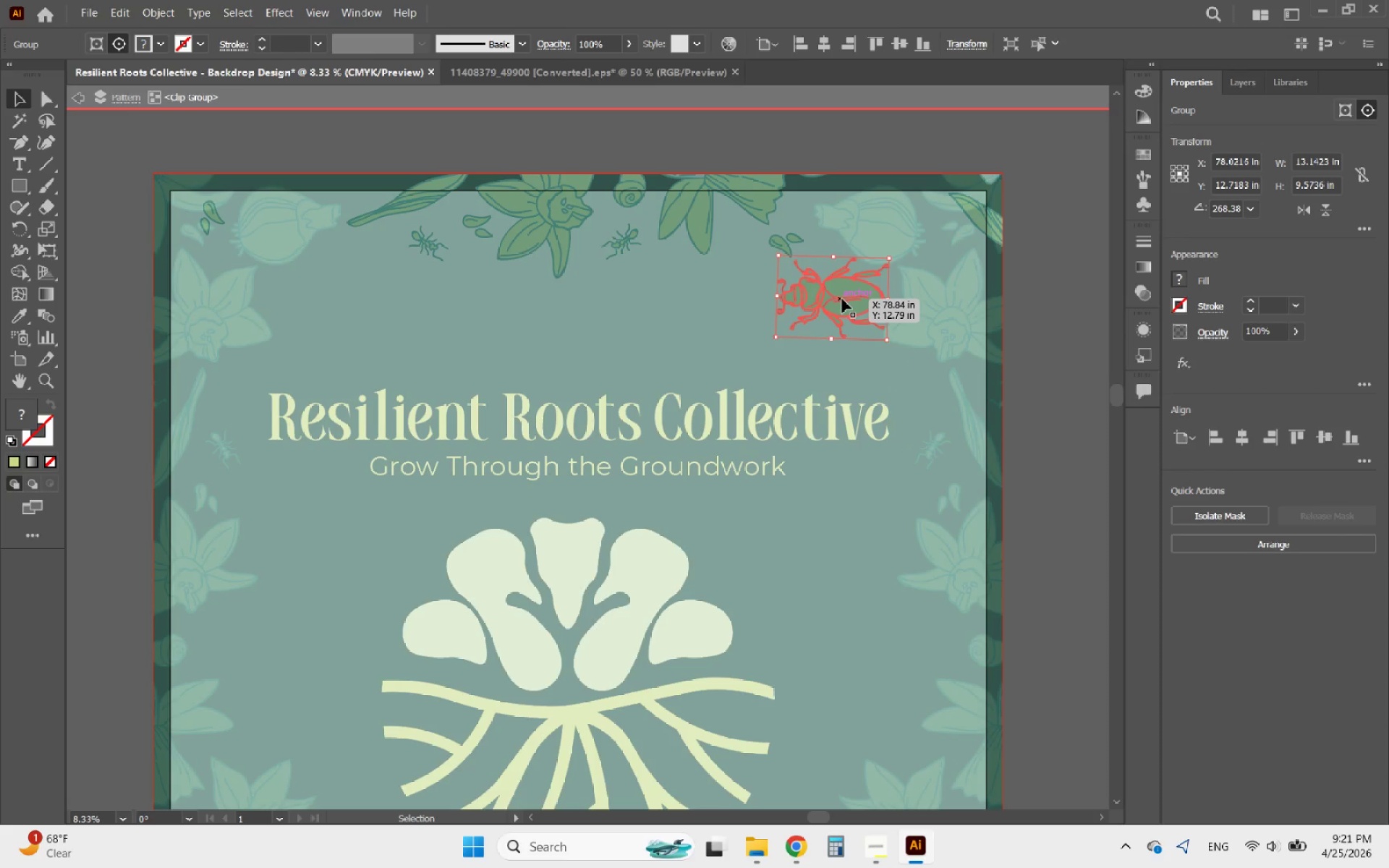 
key(Delete)
 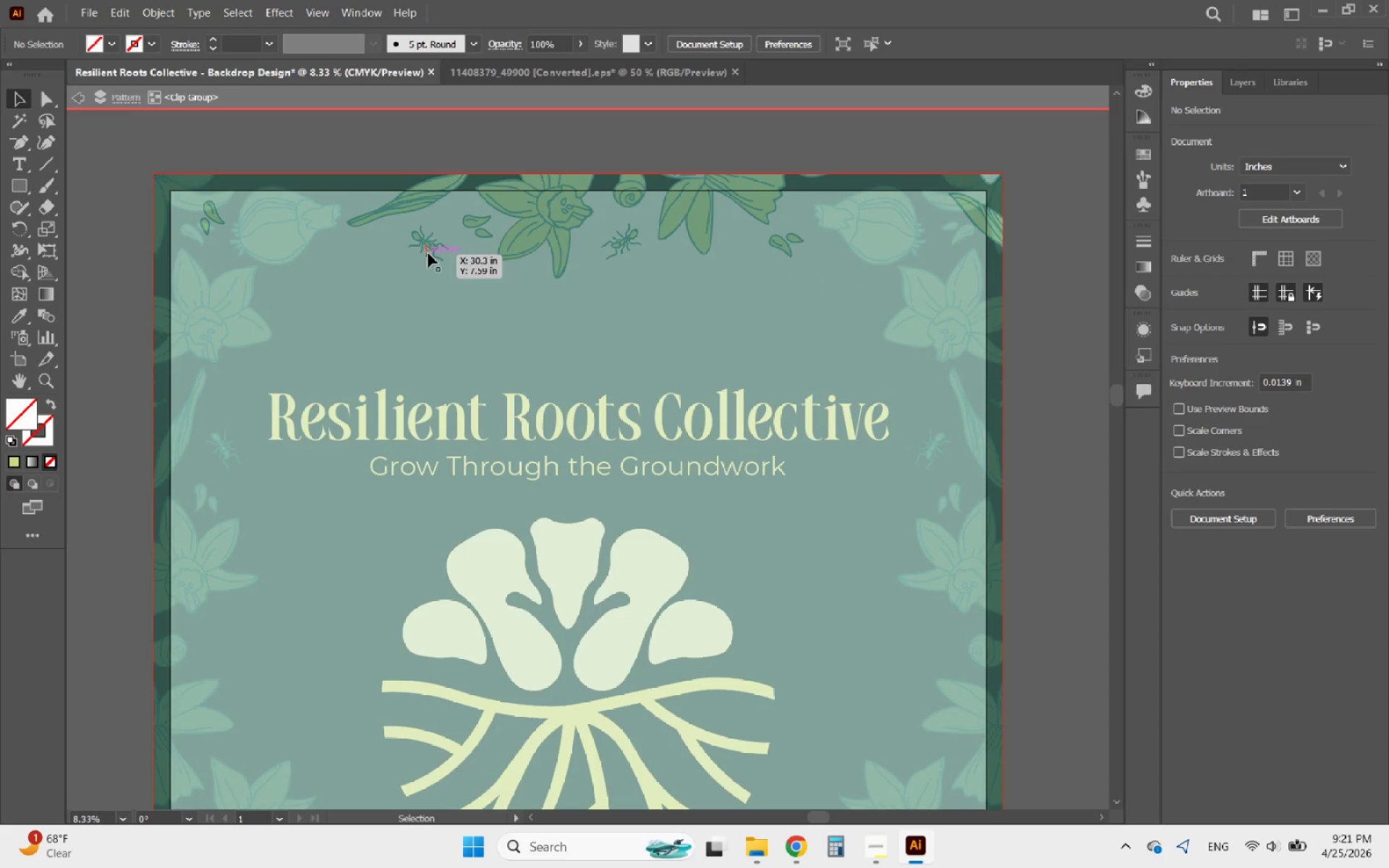 
left_click_drag(start_coordinate=[428, 251], to_coordinate=[304, 299])
 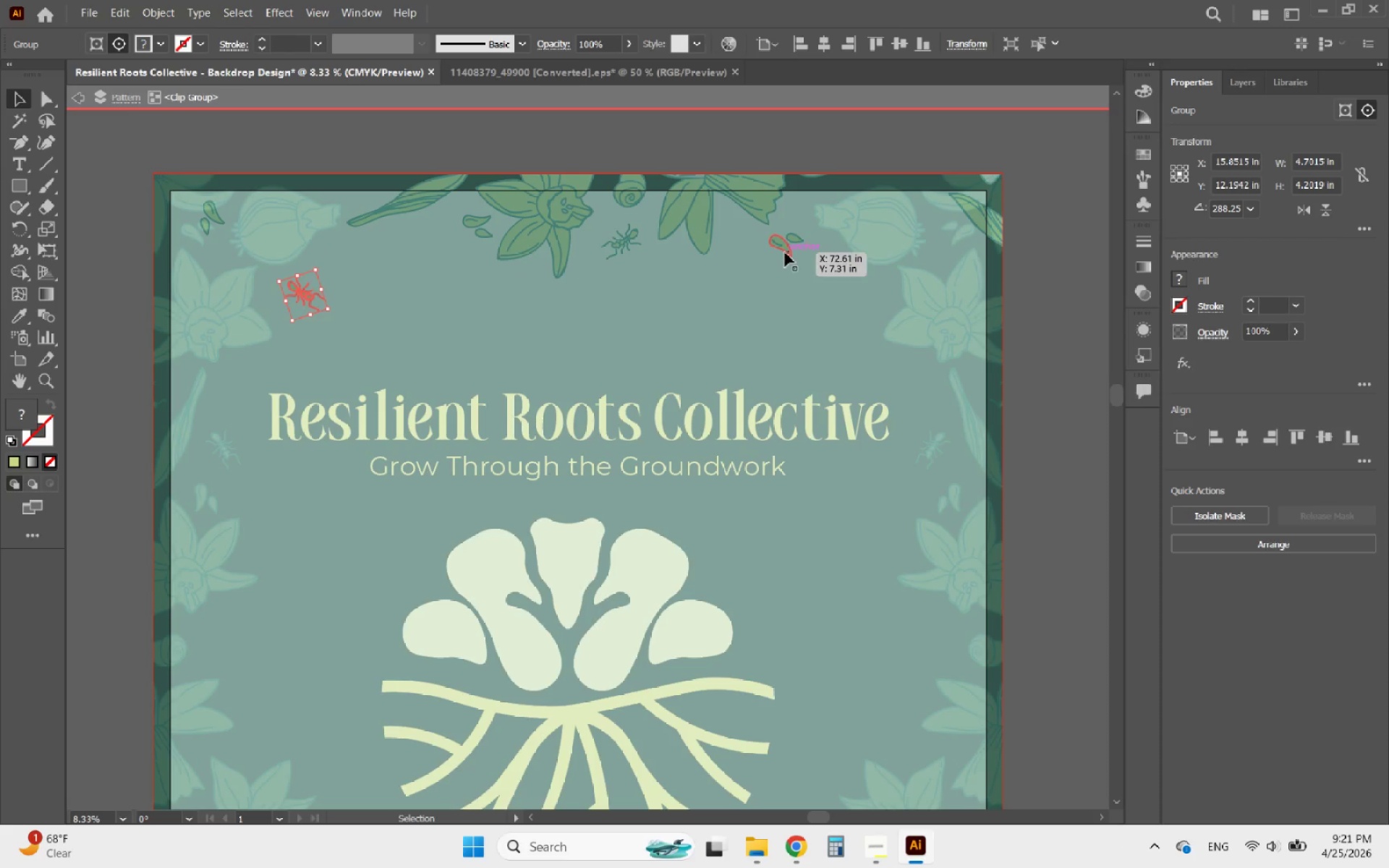 
hold_key(key=AltLeft, duration=3.69)
left_click_drag(start_coordinate=[789, 251], to_coordinate=[330, 281])
 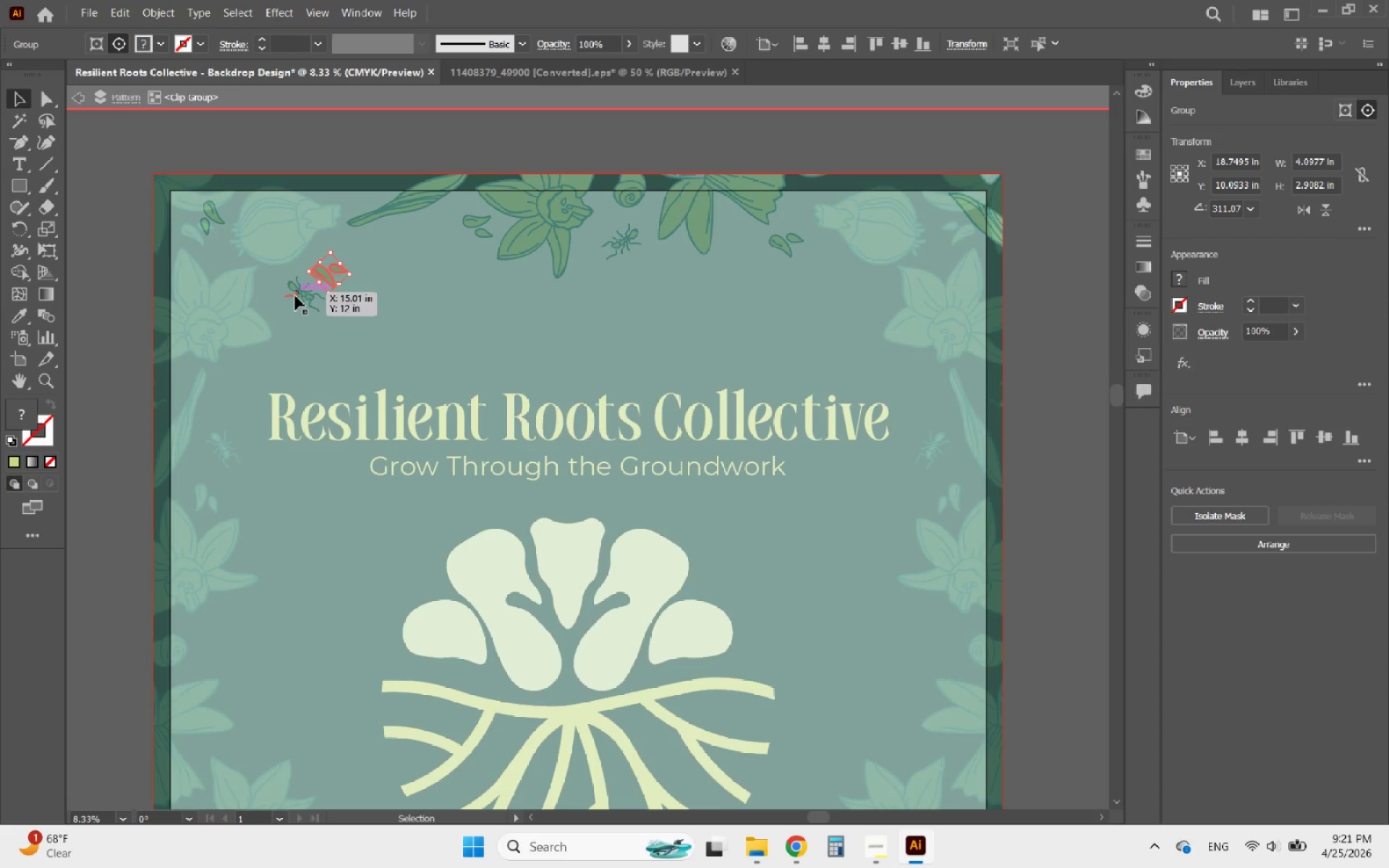 
left_click_drag(start_coordinate=[296, 297], to_coordinate=[337, 265])
 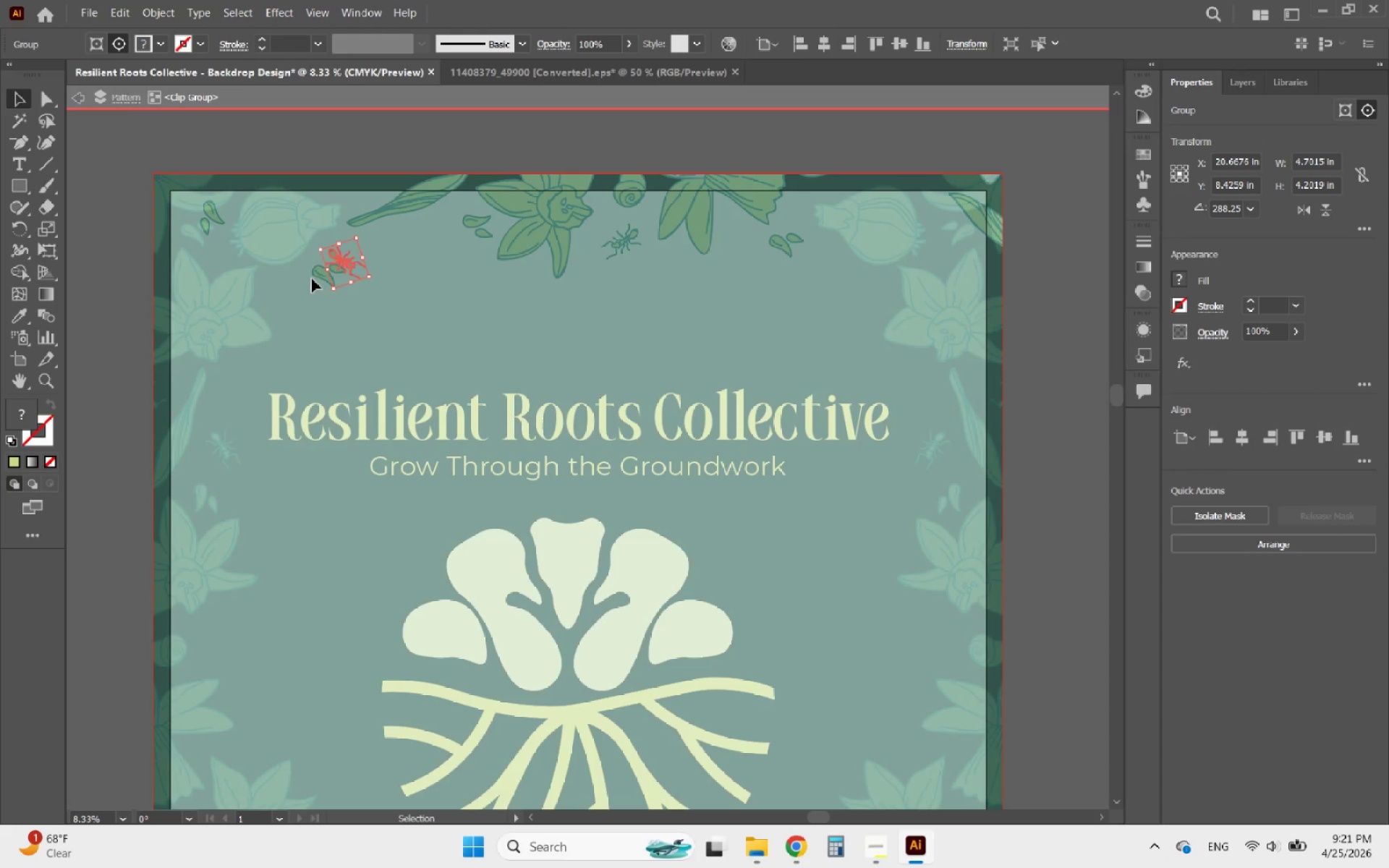 
left_click_drag(start_coordinate=[318, 273], to_coordinate=[313, 273])
 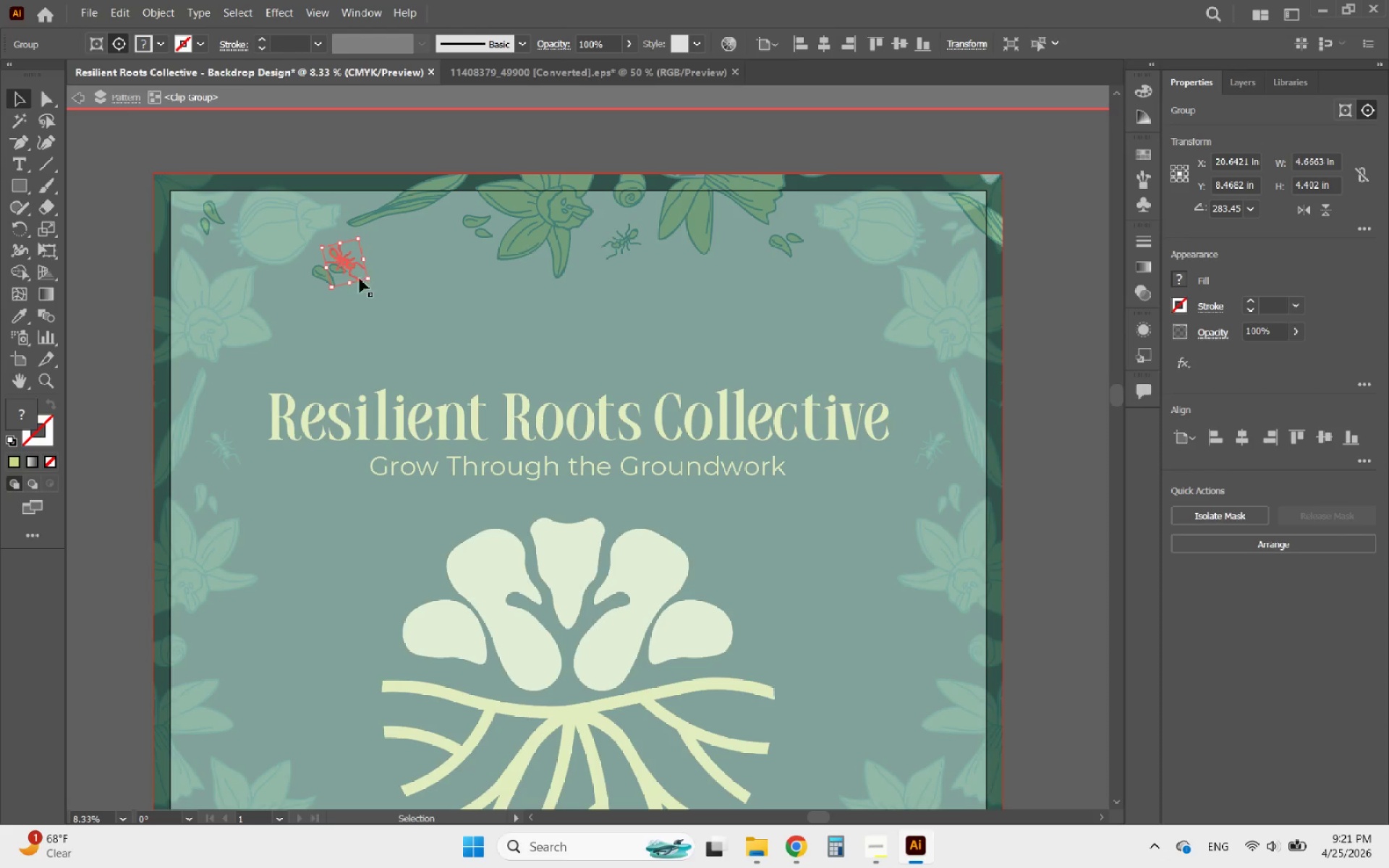 
left_click_drag(start_coordinate=[351, 265], to_coordinate=[360, 260])
 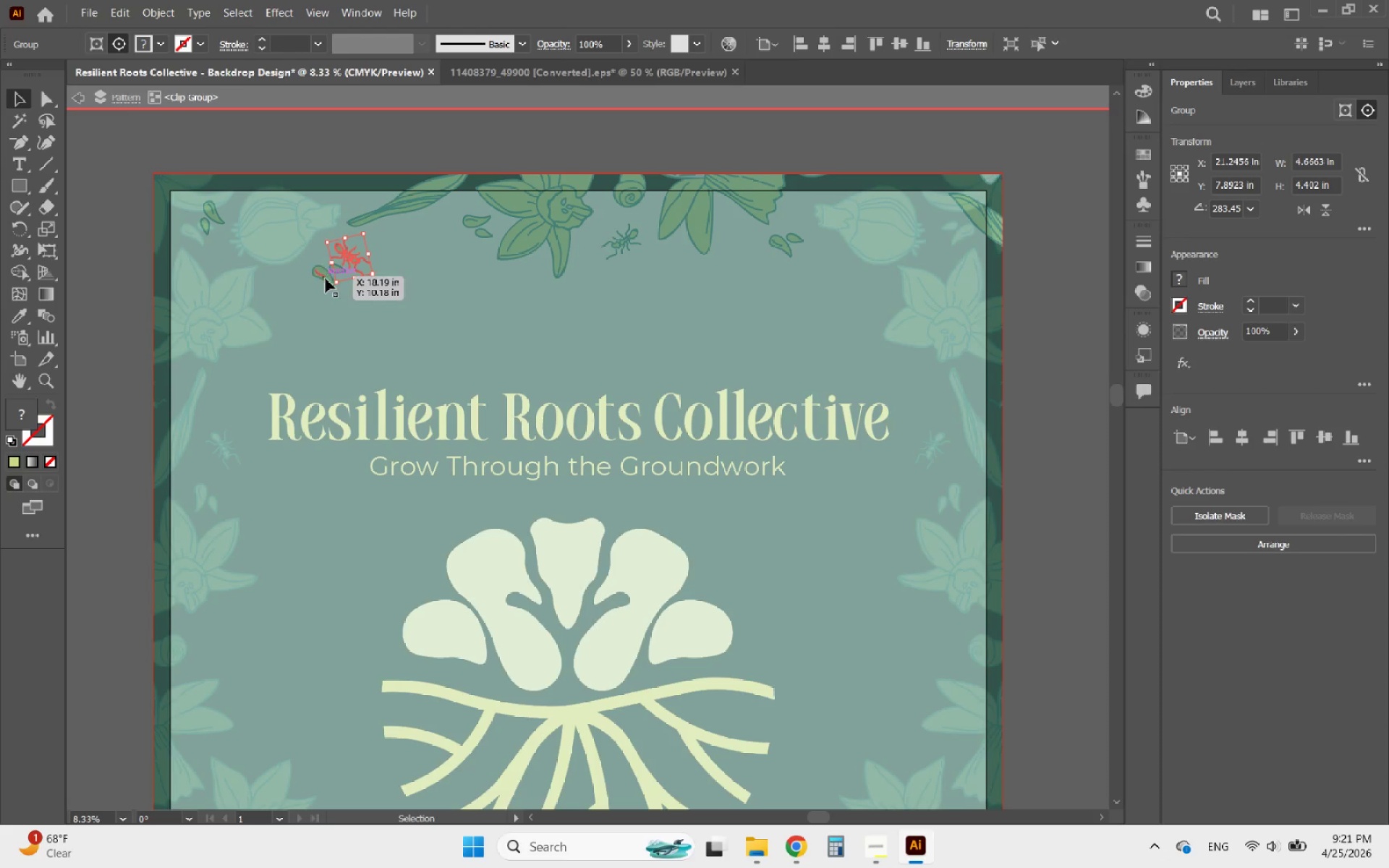 
left_click_drag(start_coordinate=[325, 279], to_coordinate=[296, 302])
 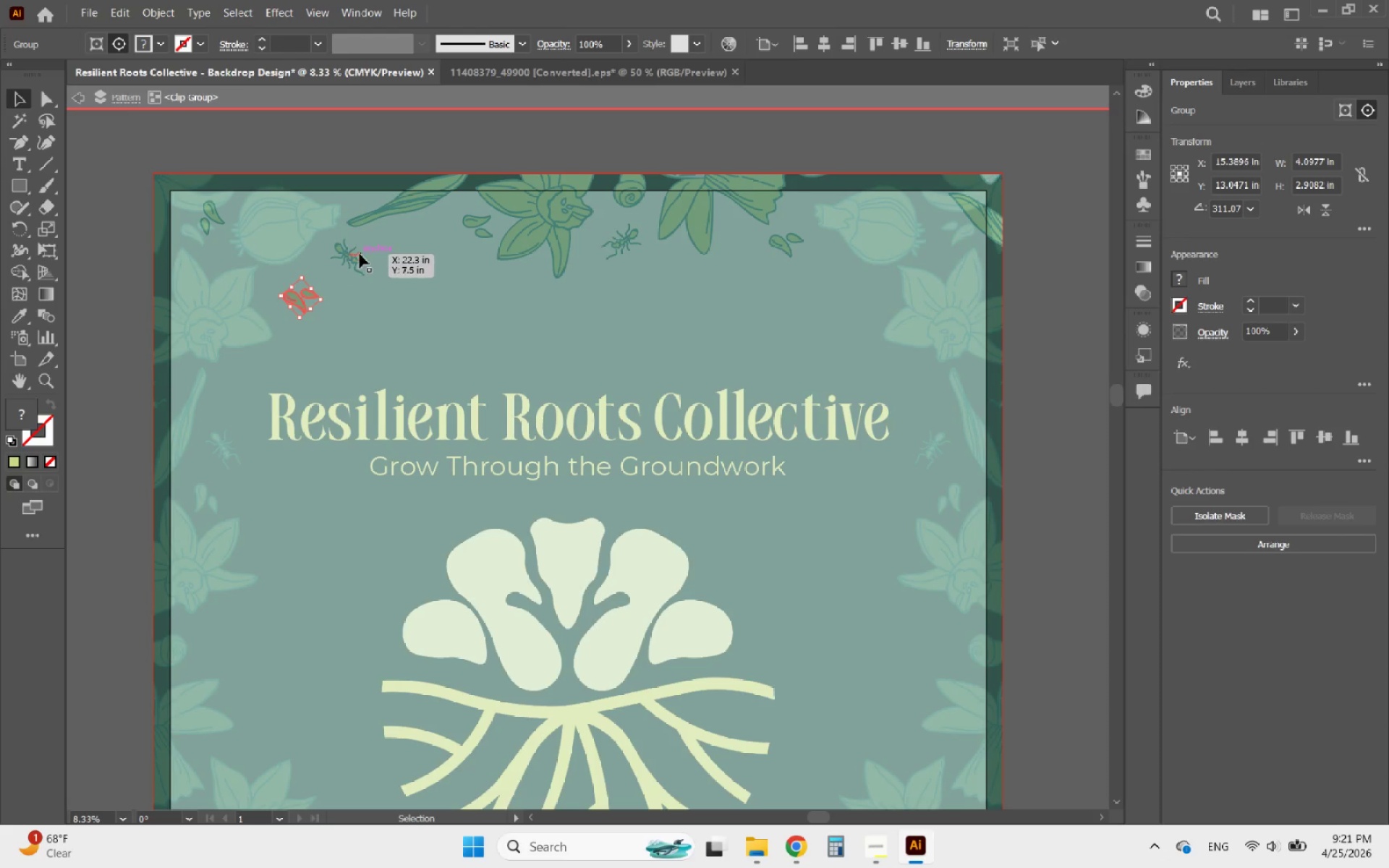 
left_click_drag(start_coordinate=[350, 258], to_coordinate=[362, 259])
 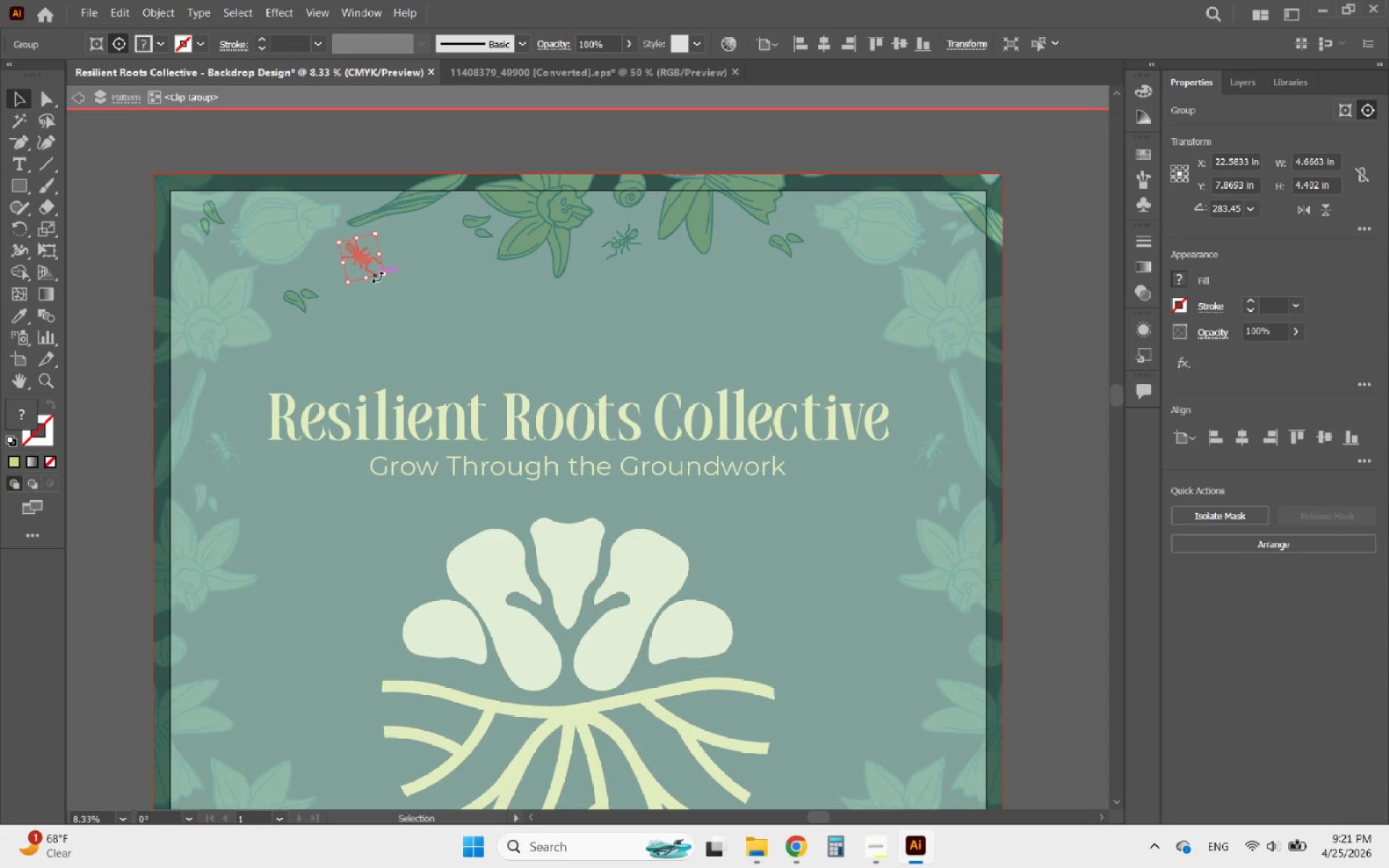 
wait(27.09)
 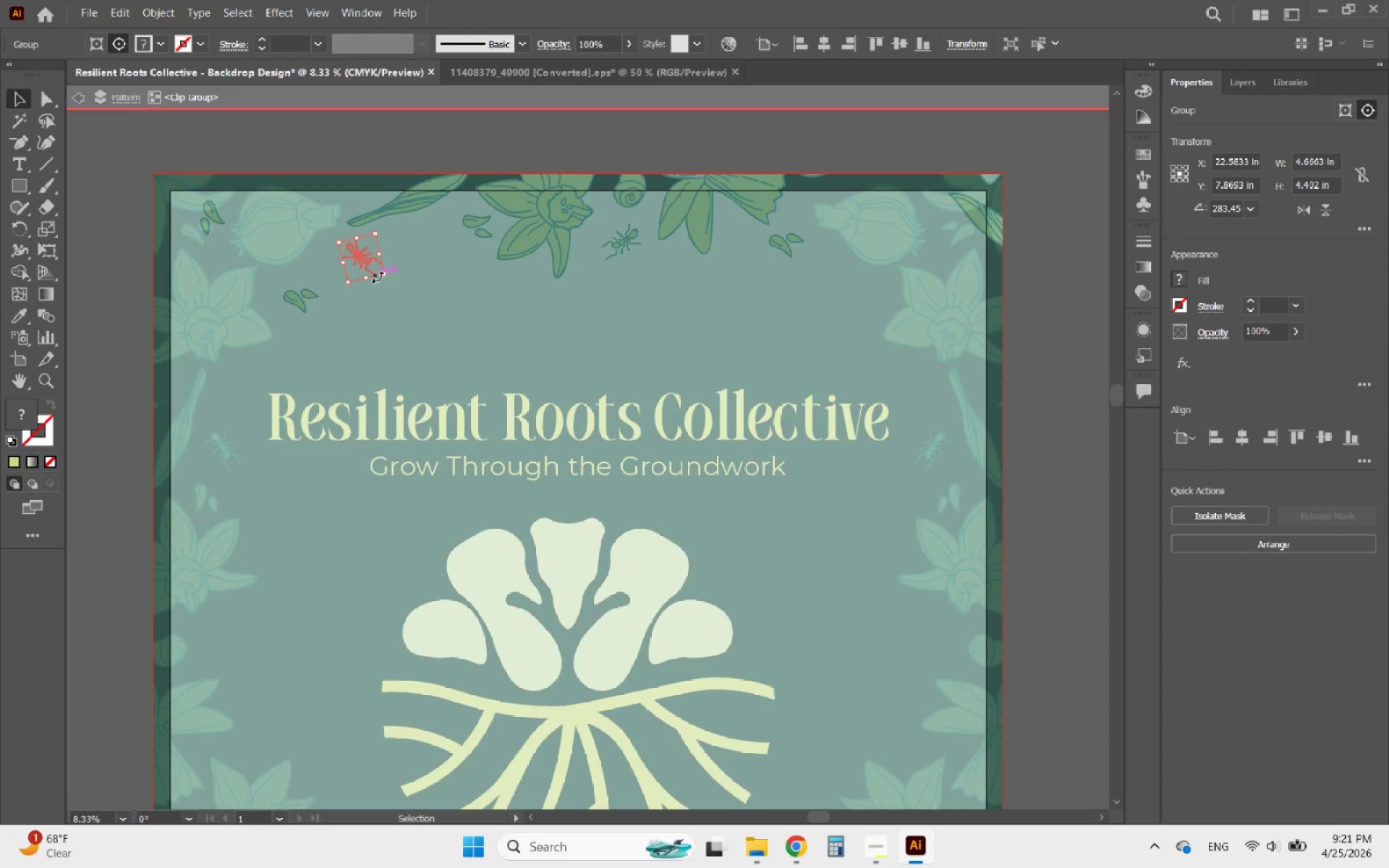 
hold_key(key=AltLeft, duration=1.75)
left_click_drag(start_coordinate=[364, 261], to_coordinate=[854, 263])
 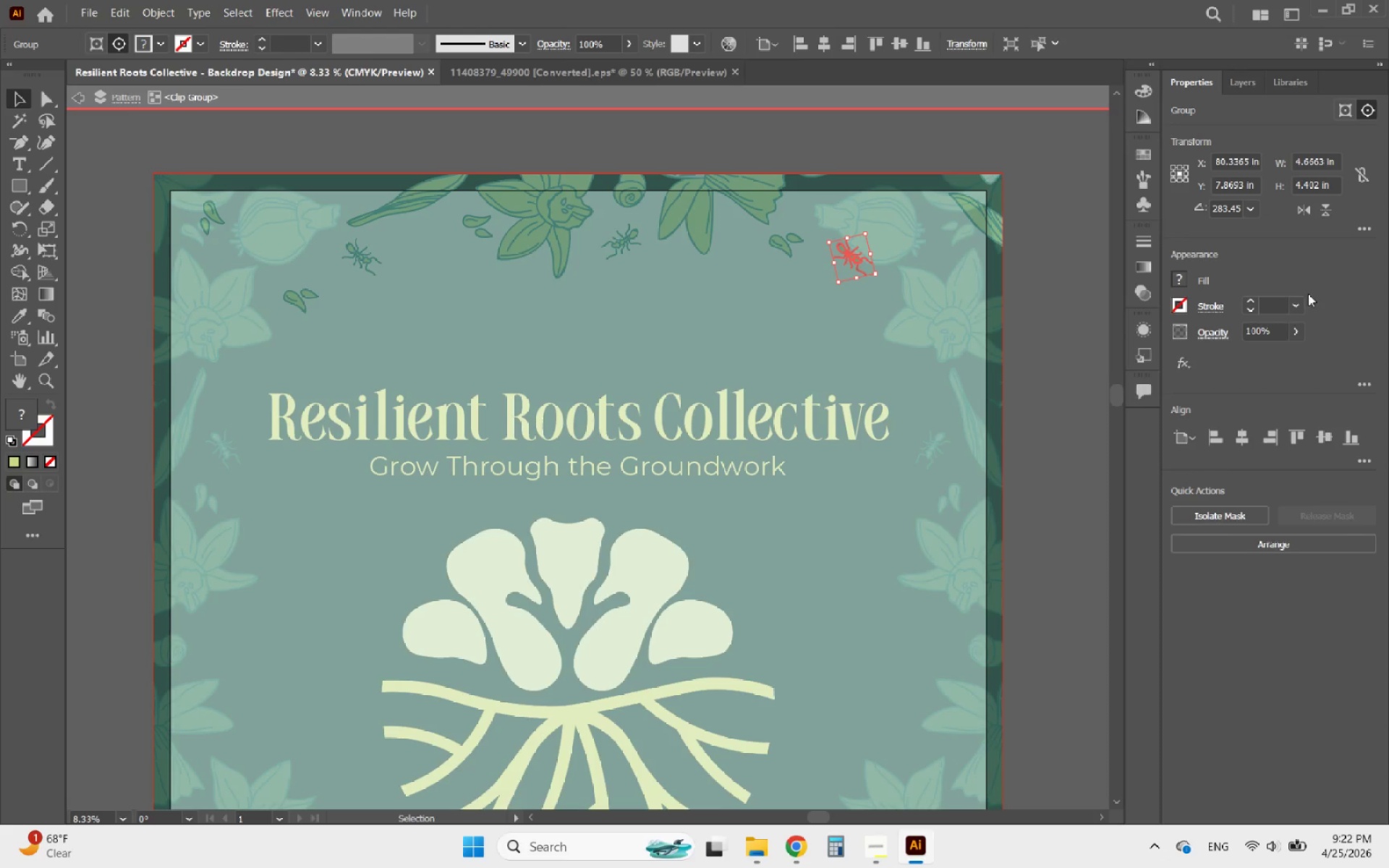 
hold_key(key=ShiftLeft, duration=1.27)
 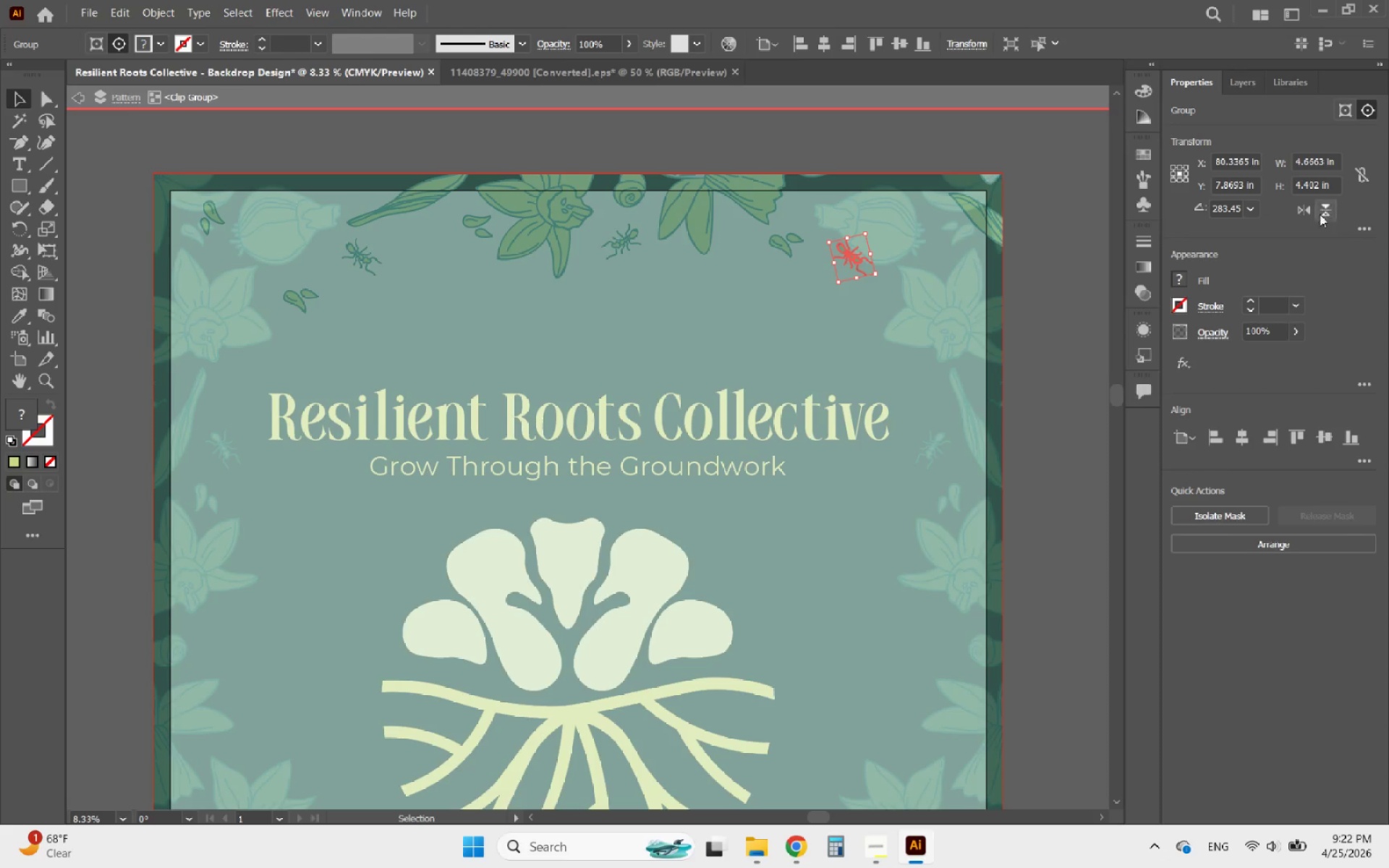 
left_click([1301, 210])
 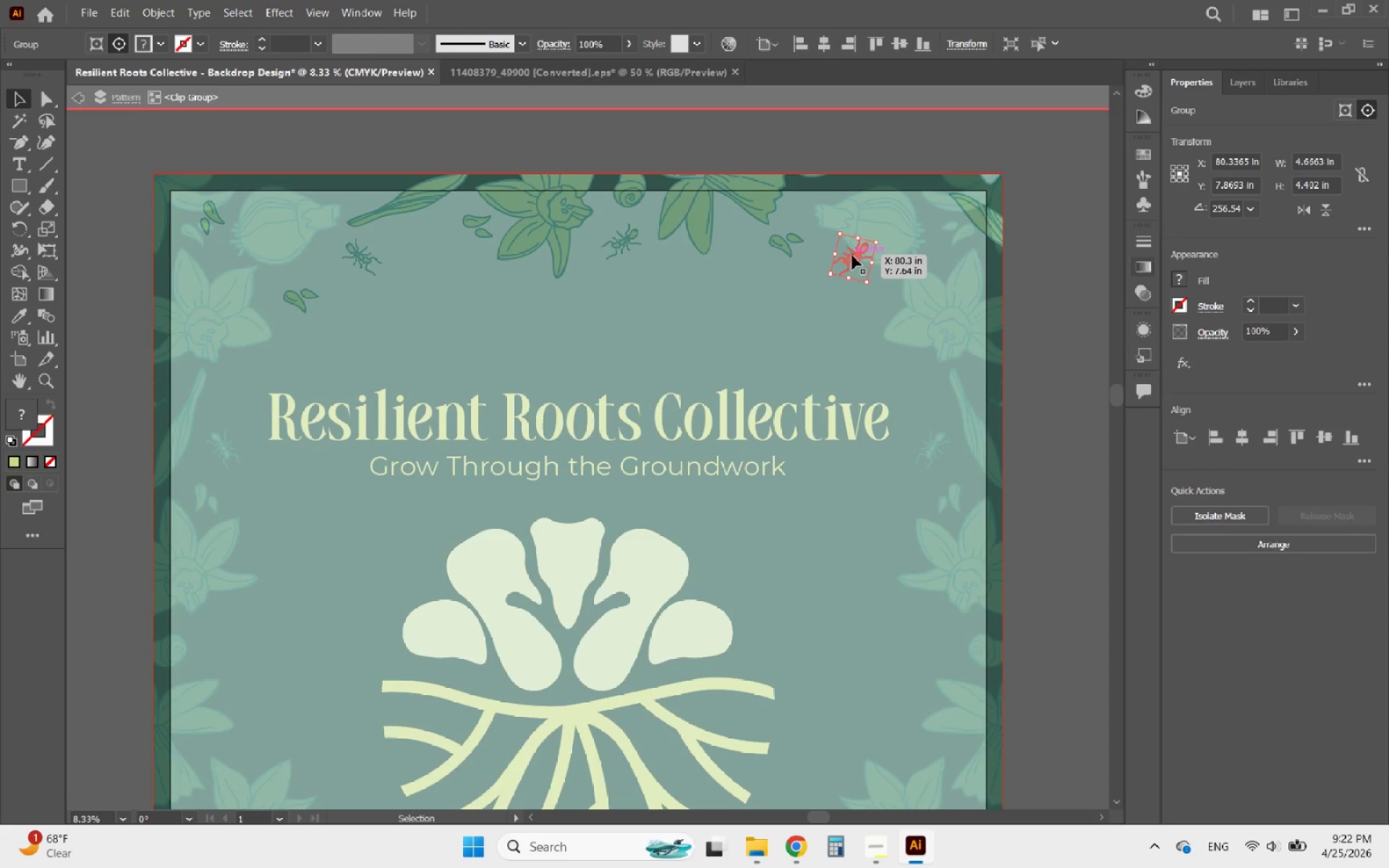 
left_click_drag(start_coordinate=[852, 255], to_coordinate=[875, 294])
 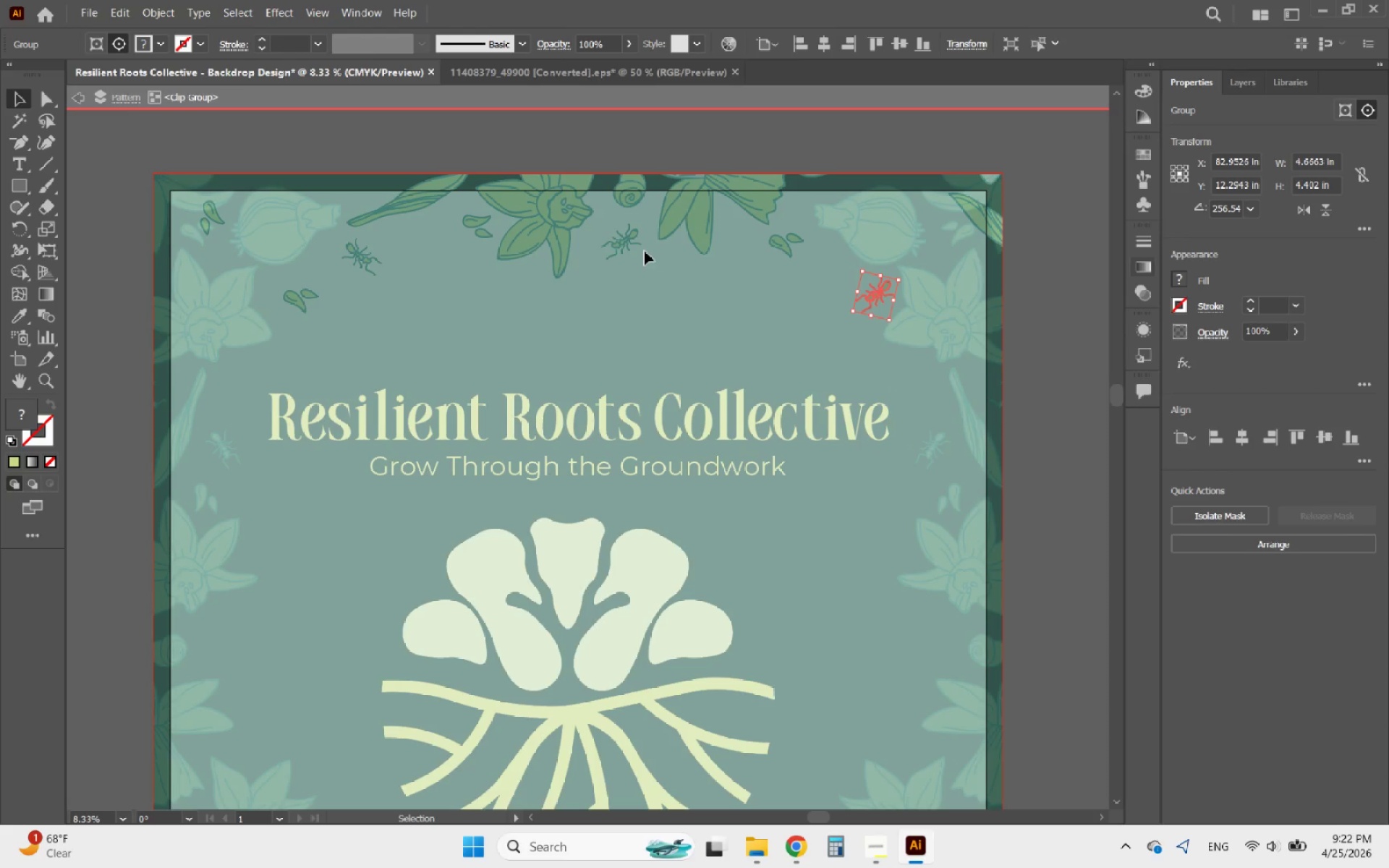 
left_click([632, 244])
 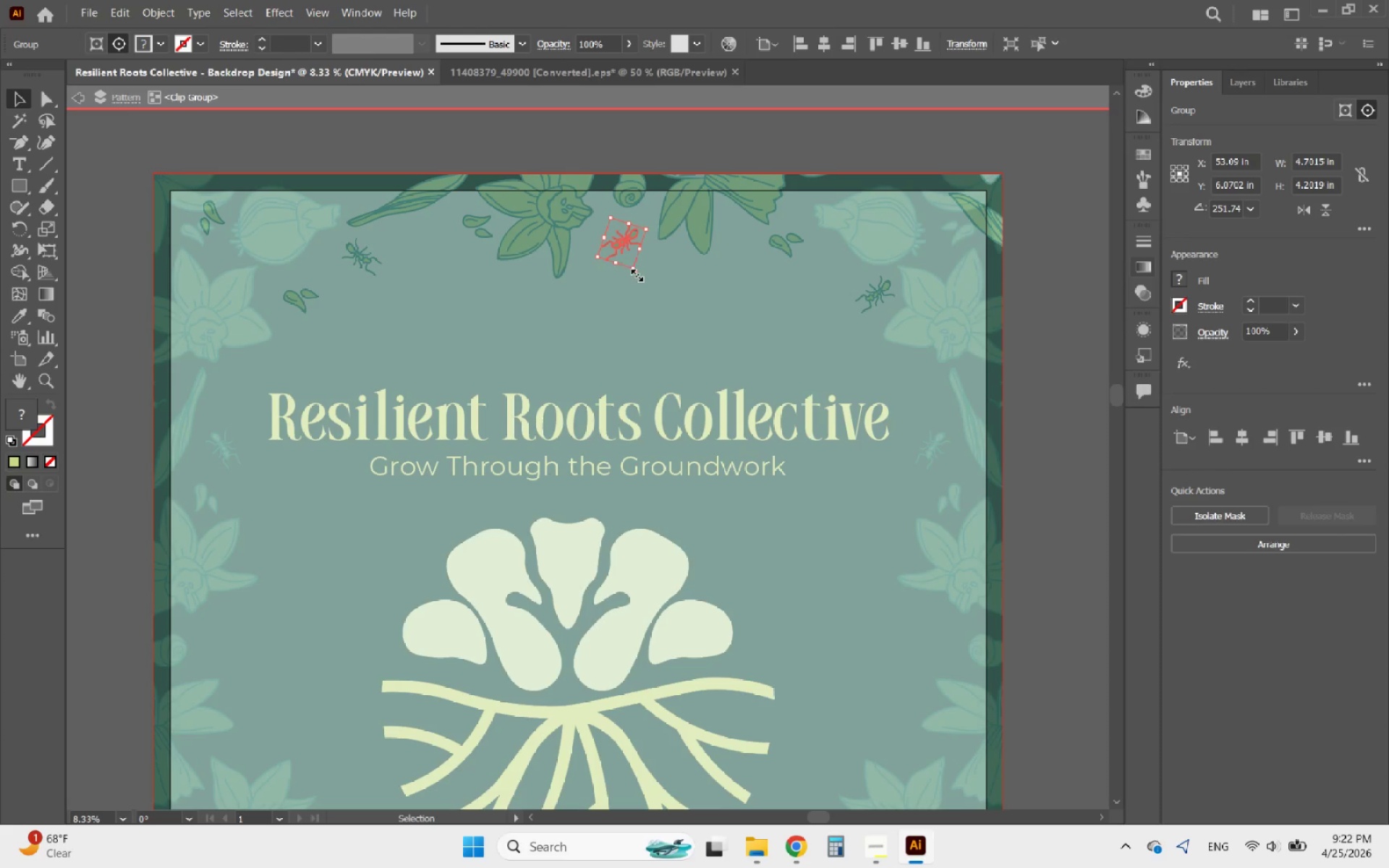 
left_click_drag(start_coordinate=[635, 274], to_coordinate=[690, 275])
 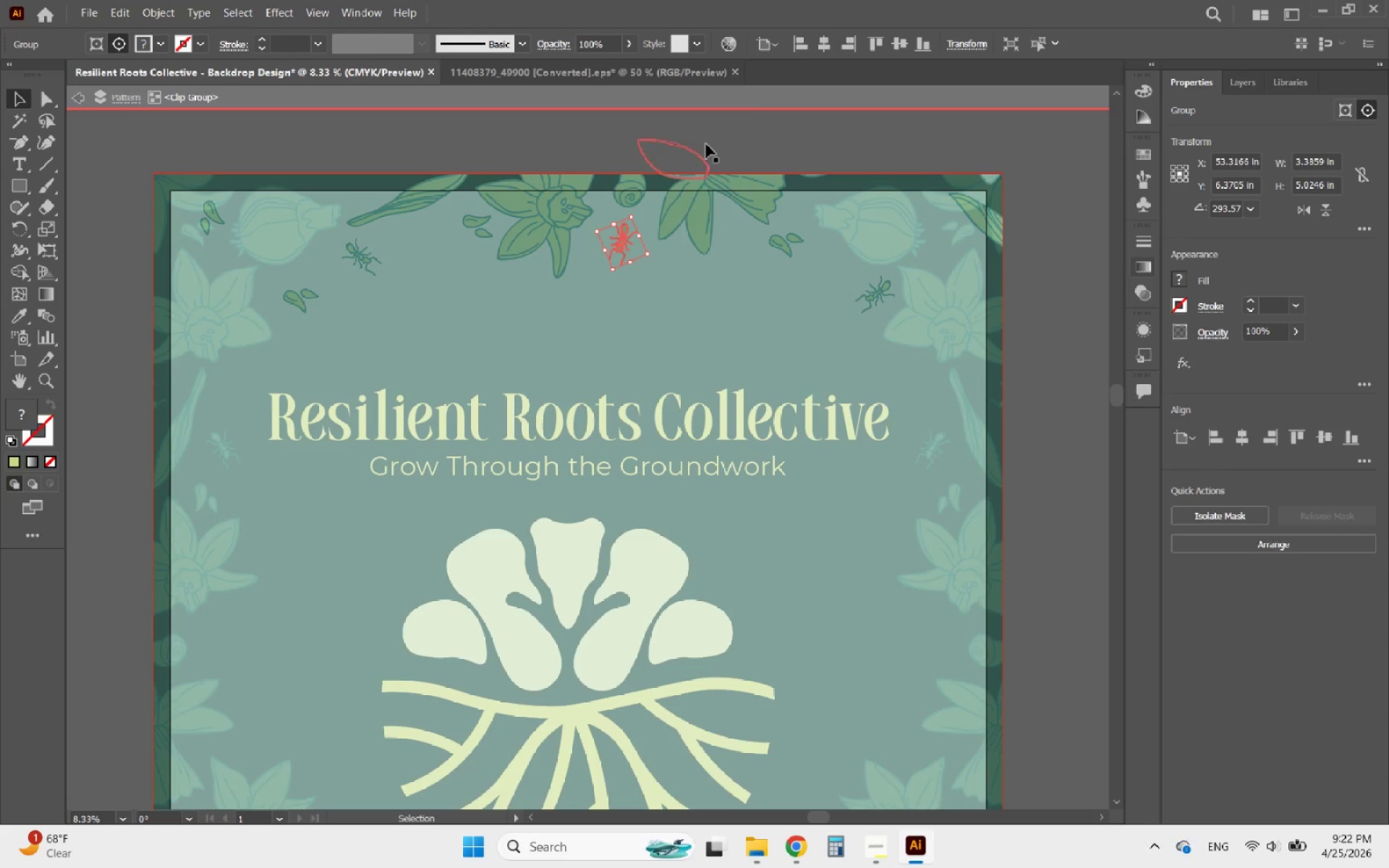 
left_click([714, 142])
 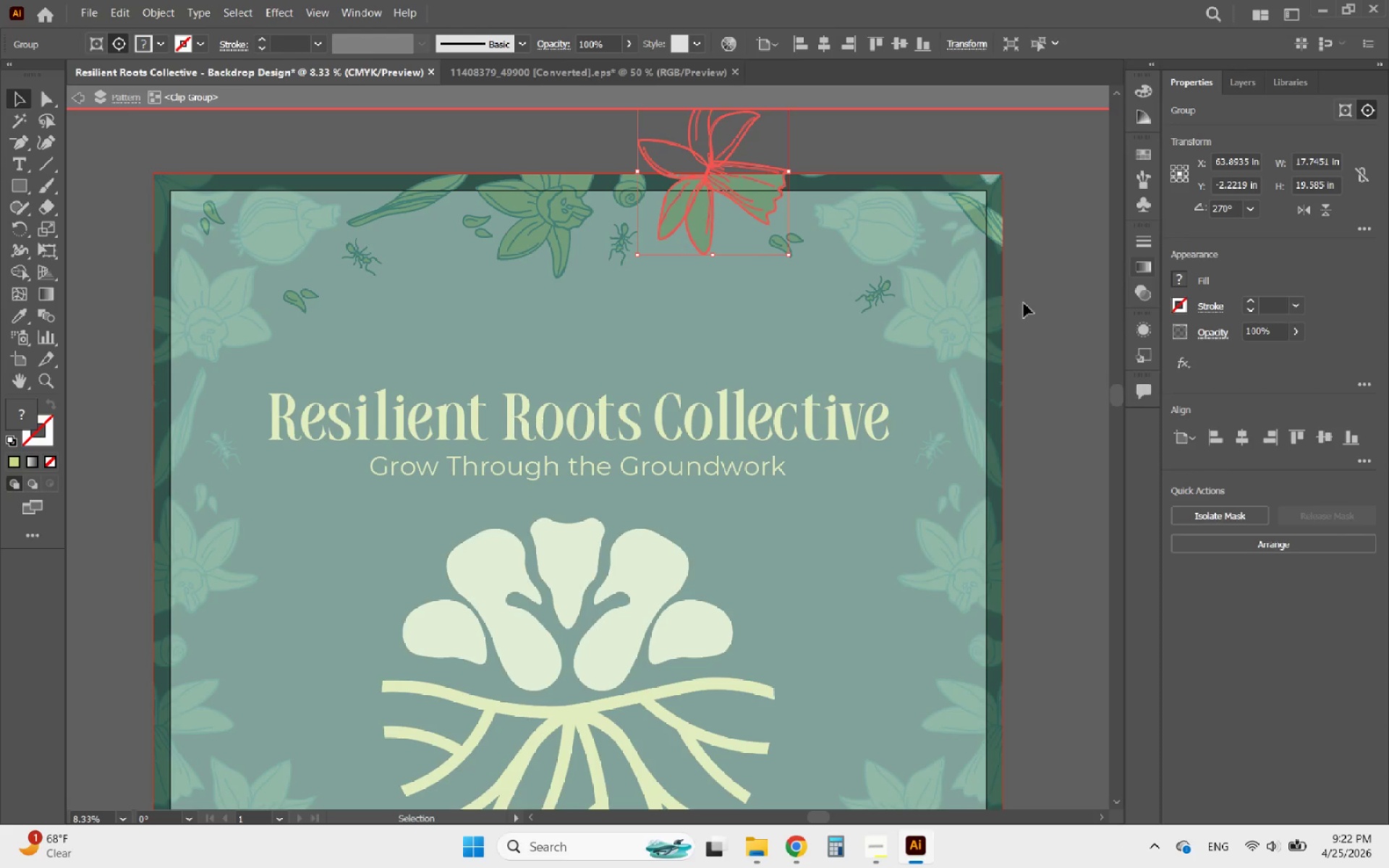 
double_click([1050, 312])
 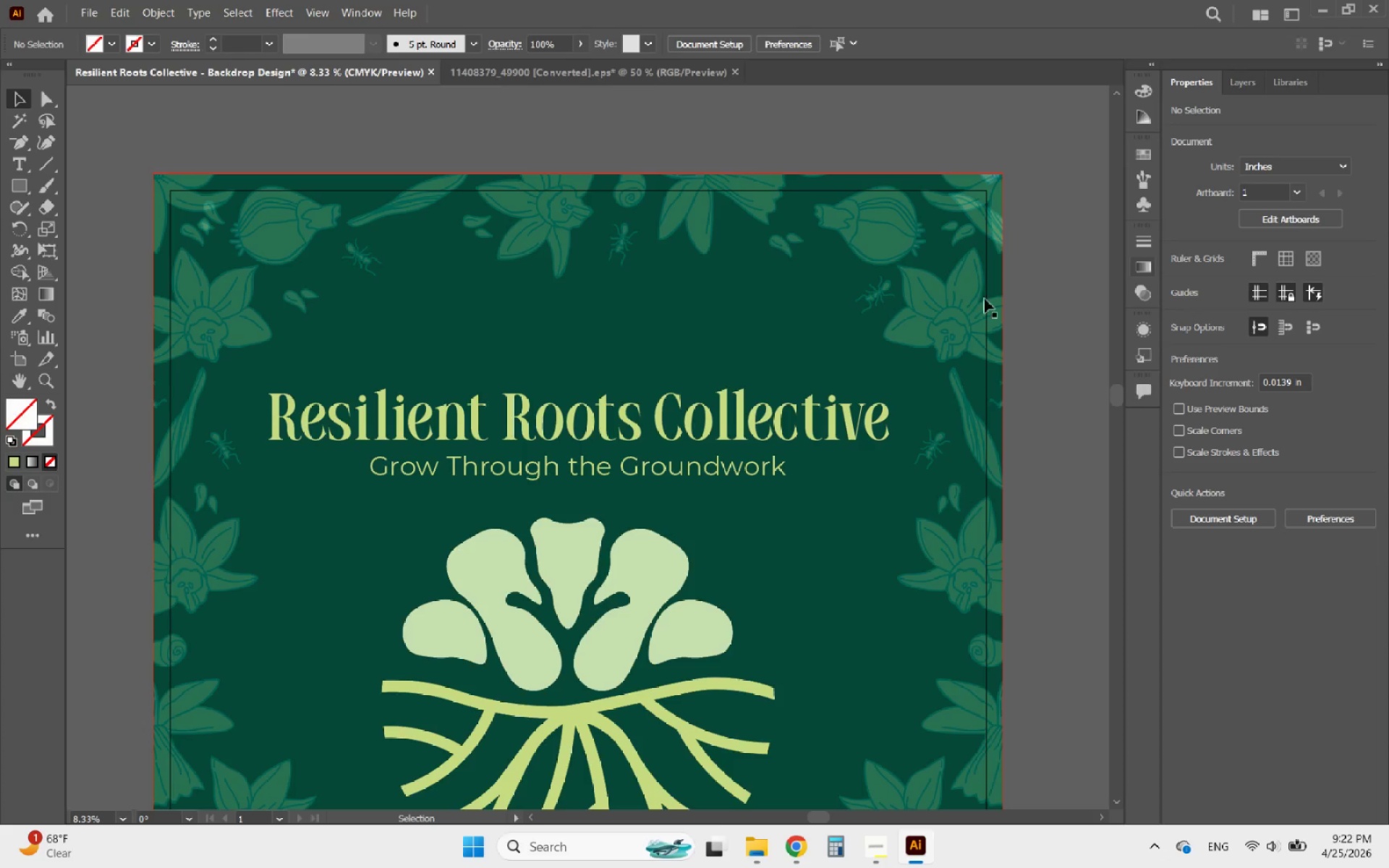 
hold_key(key=AltLeft, duration=1.75)
scroll: coordinate [737, 190], scroll_direction: down, amount: 3.0
 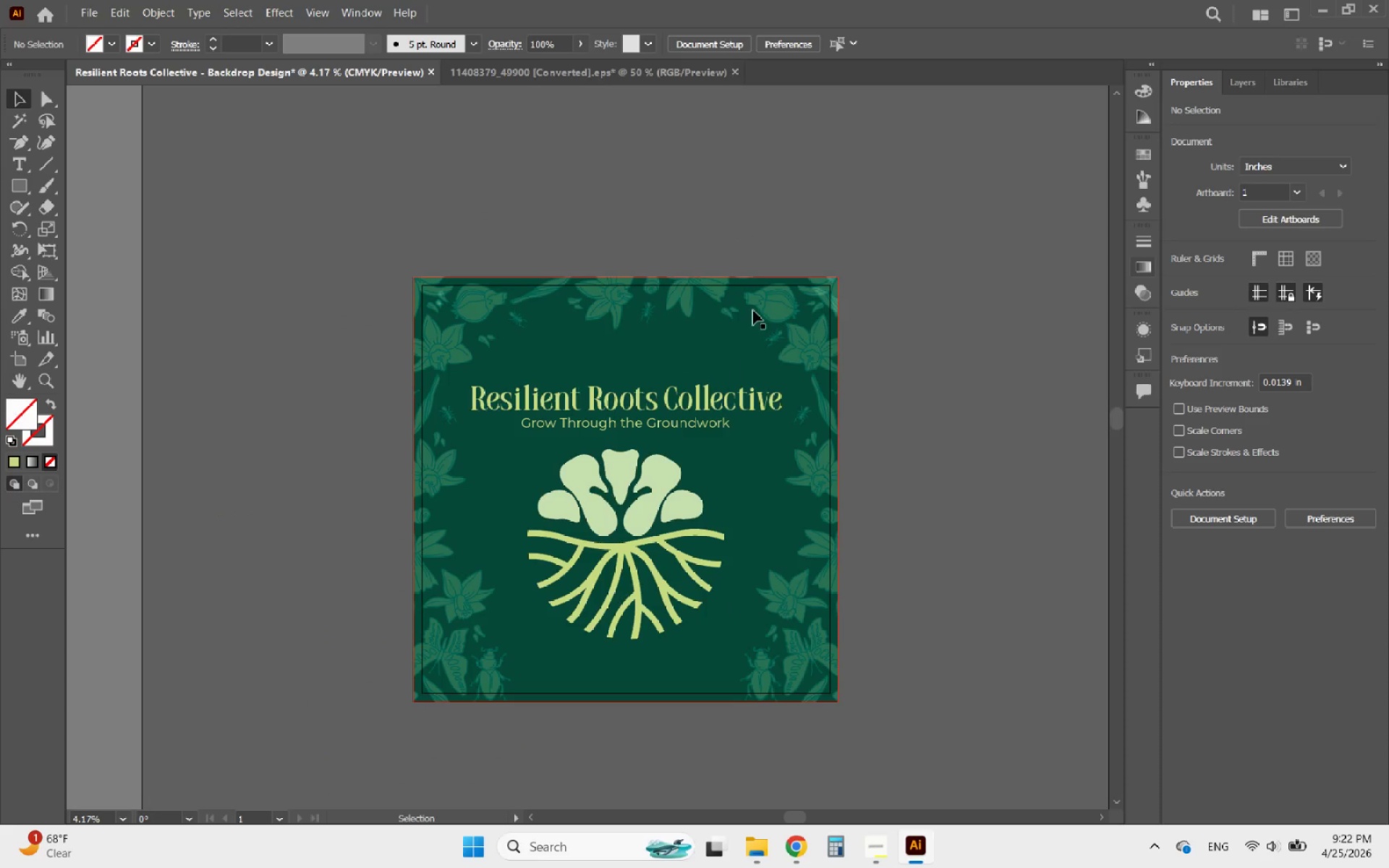 
hold_key(key=AltLeft, duration=2.91)
scroll: coordinate [674, 172], scroll_direction: up, amount: 2.0
 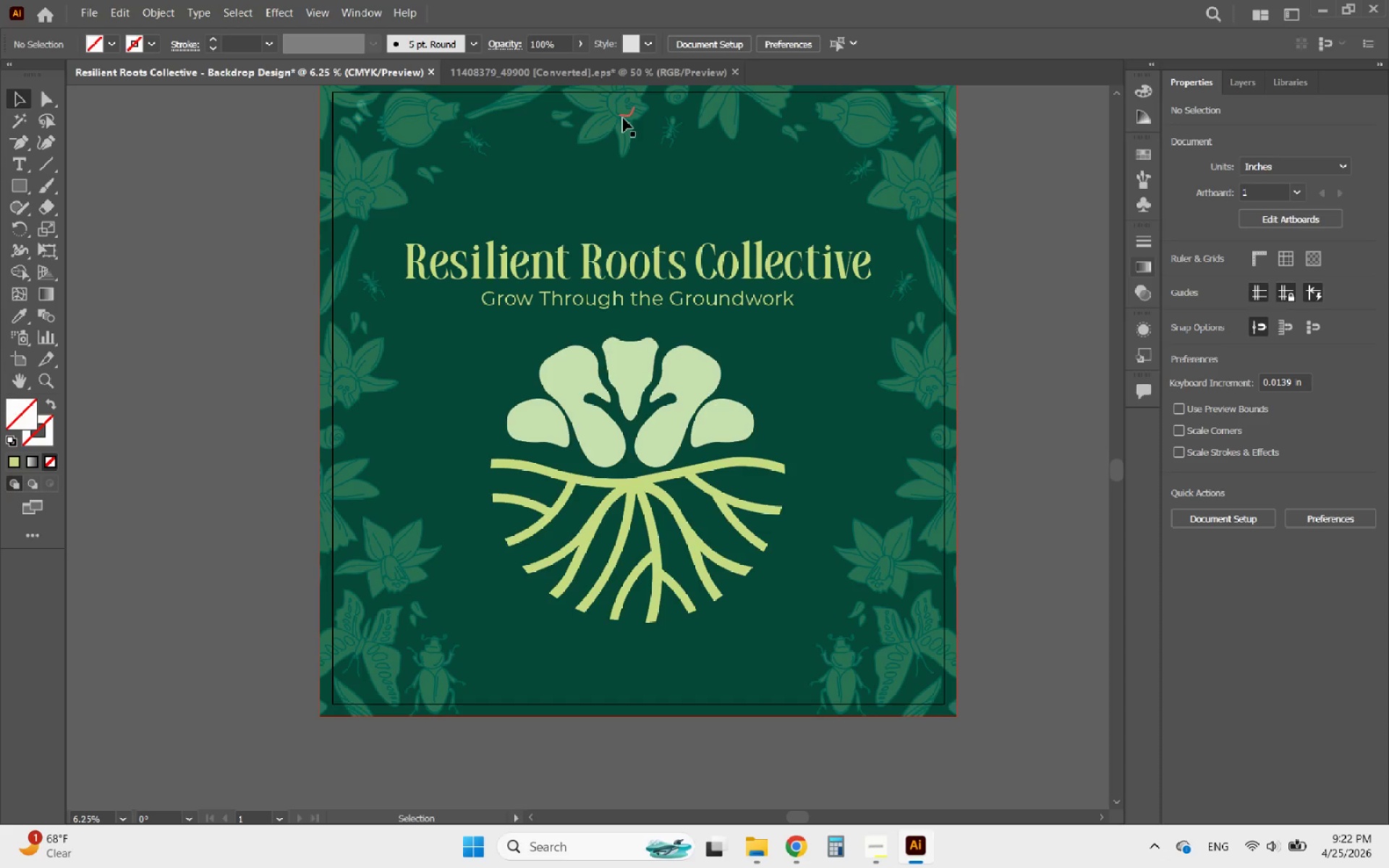 
left_click([623, 118])
 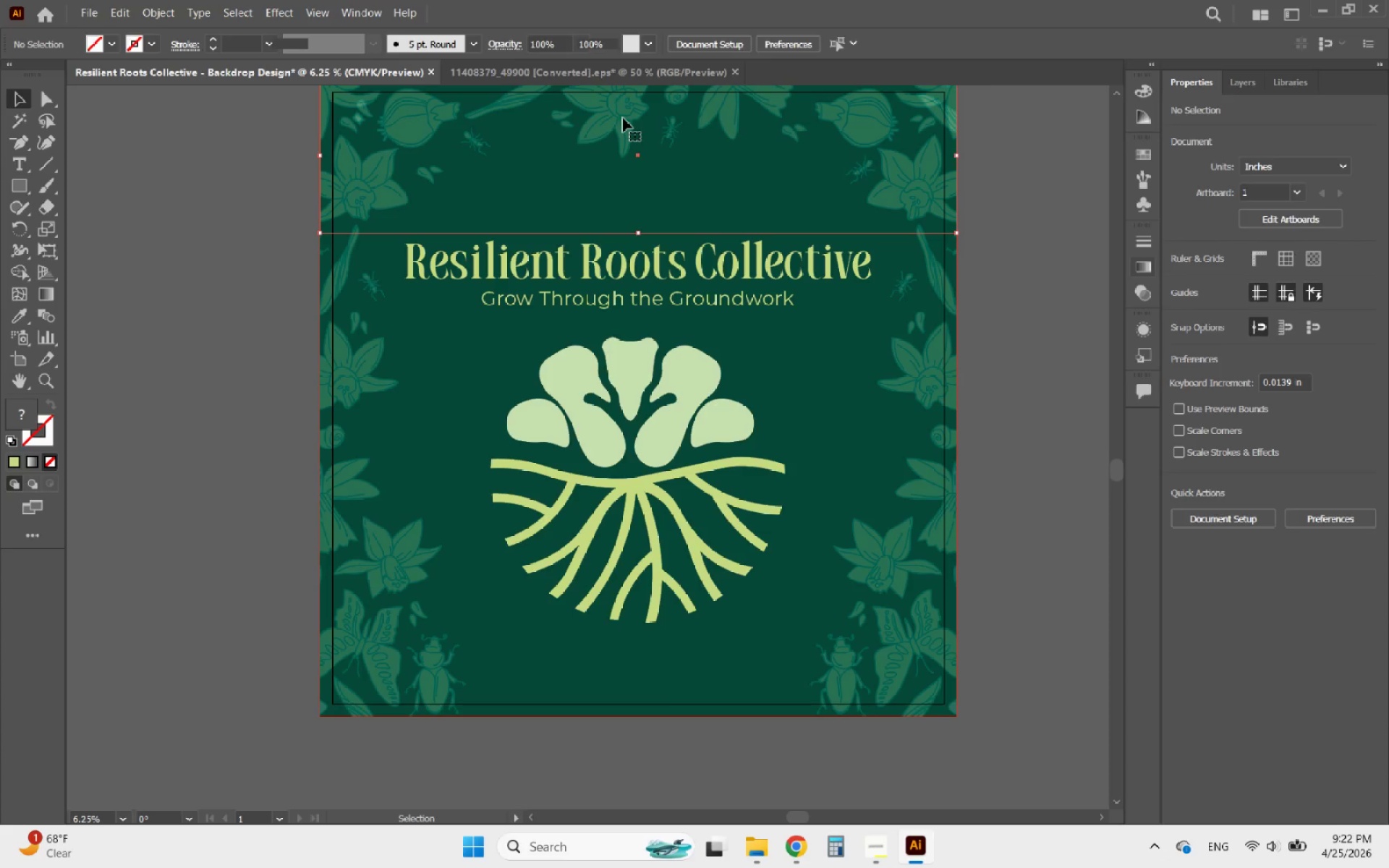 
hold_key(key=AltLeft, duration=3.61)
scroll: coordinate [686, 350], scroll_direction: down, amount: 1.0
 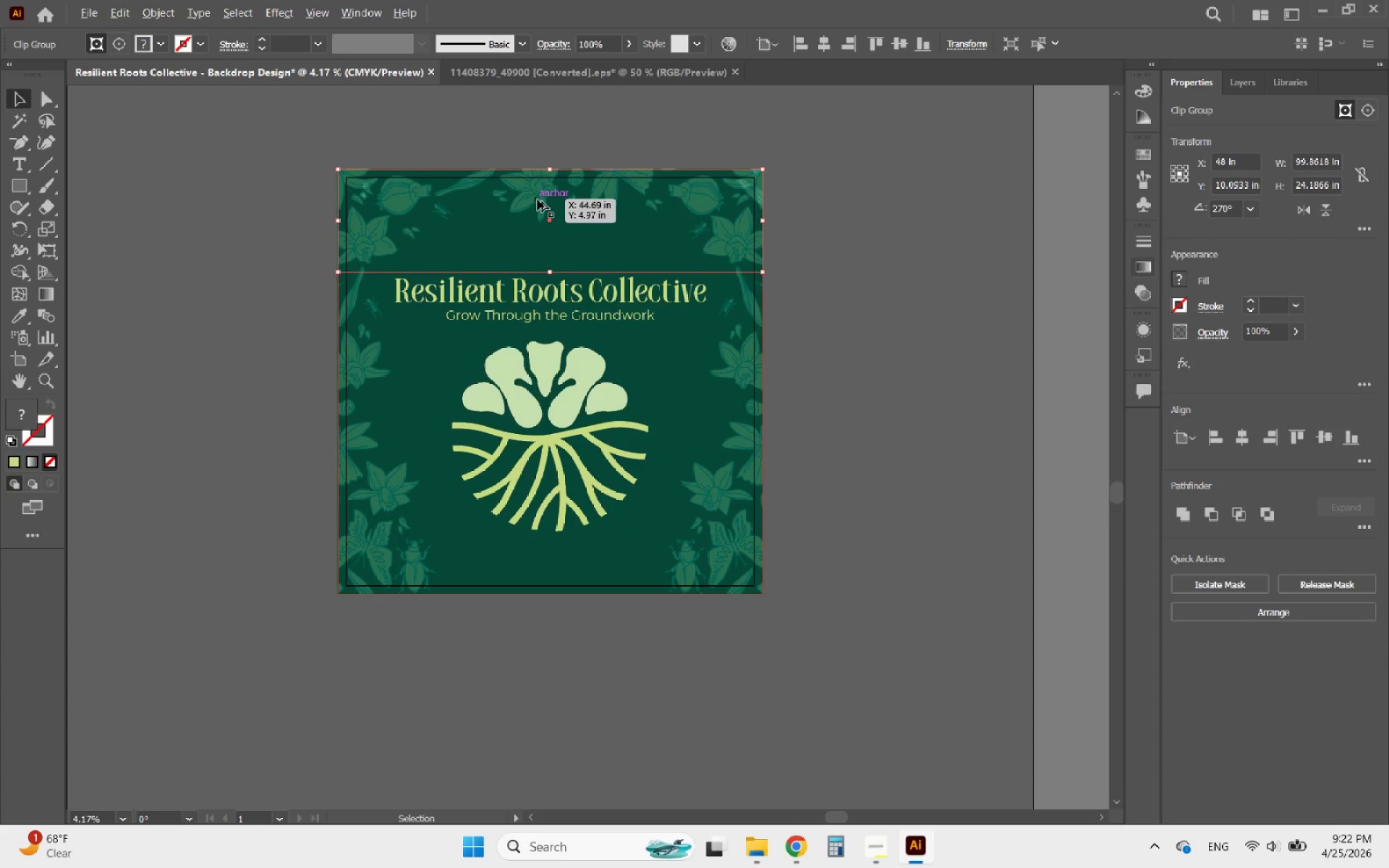 
left_click_drag(start_coordinate=[538, 200], to_coordinate=[537, 536])
 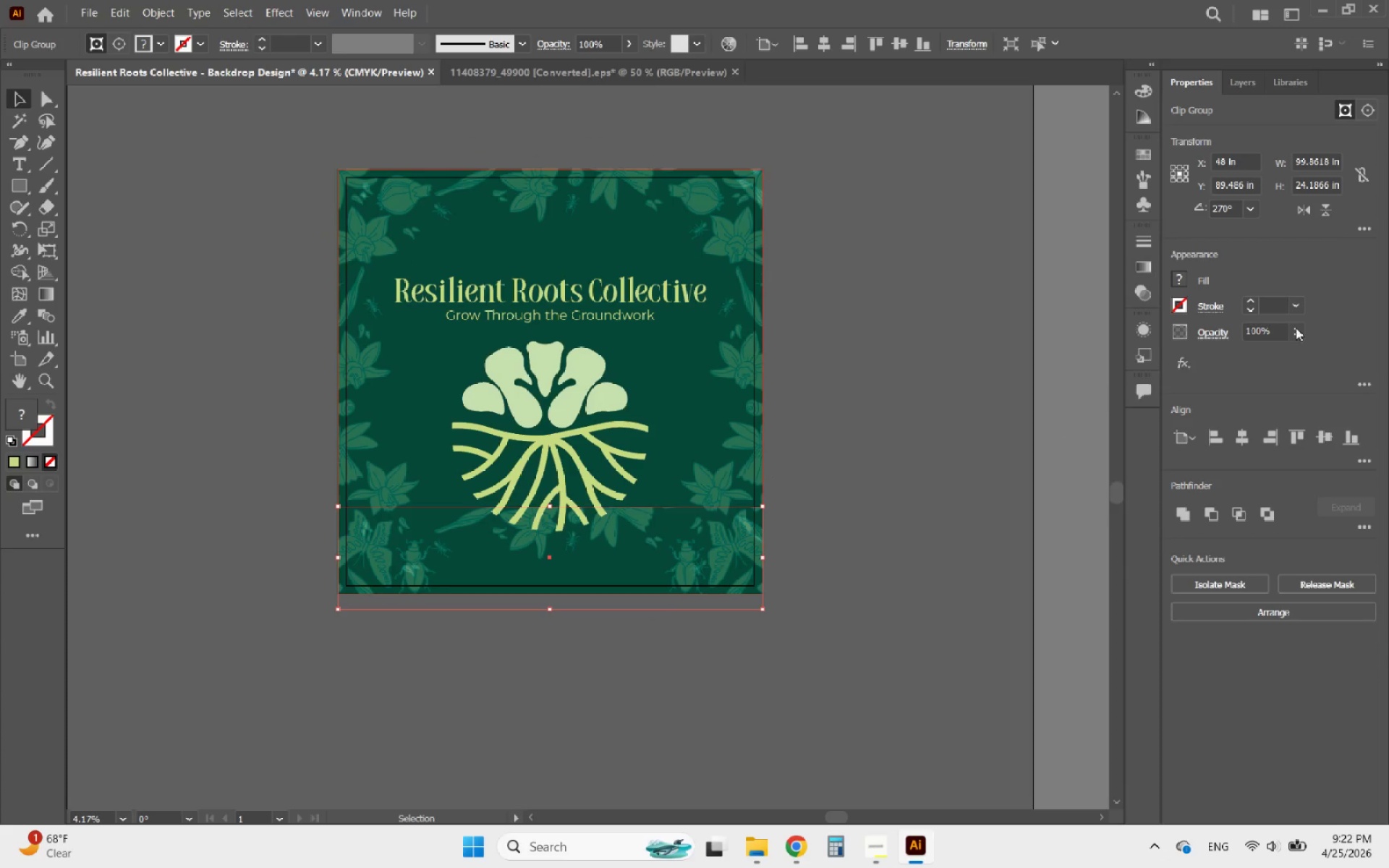 
hold_key(key=ShiftLeft, duration=0.94)
 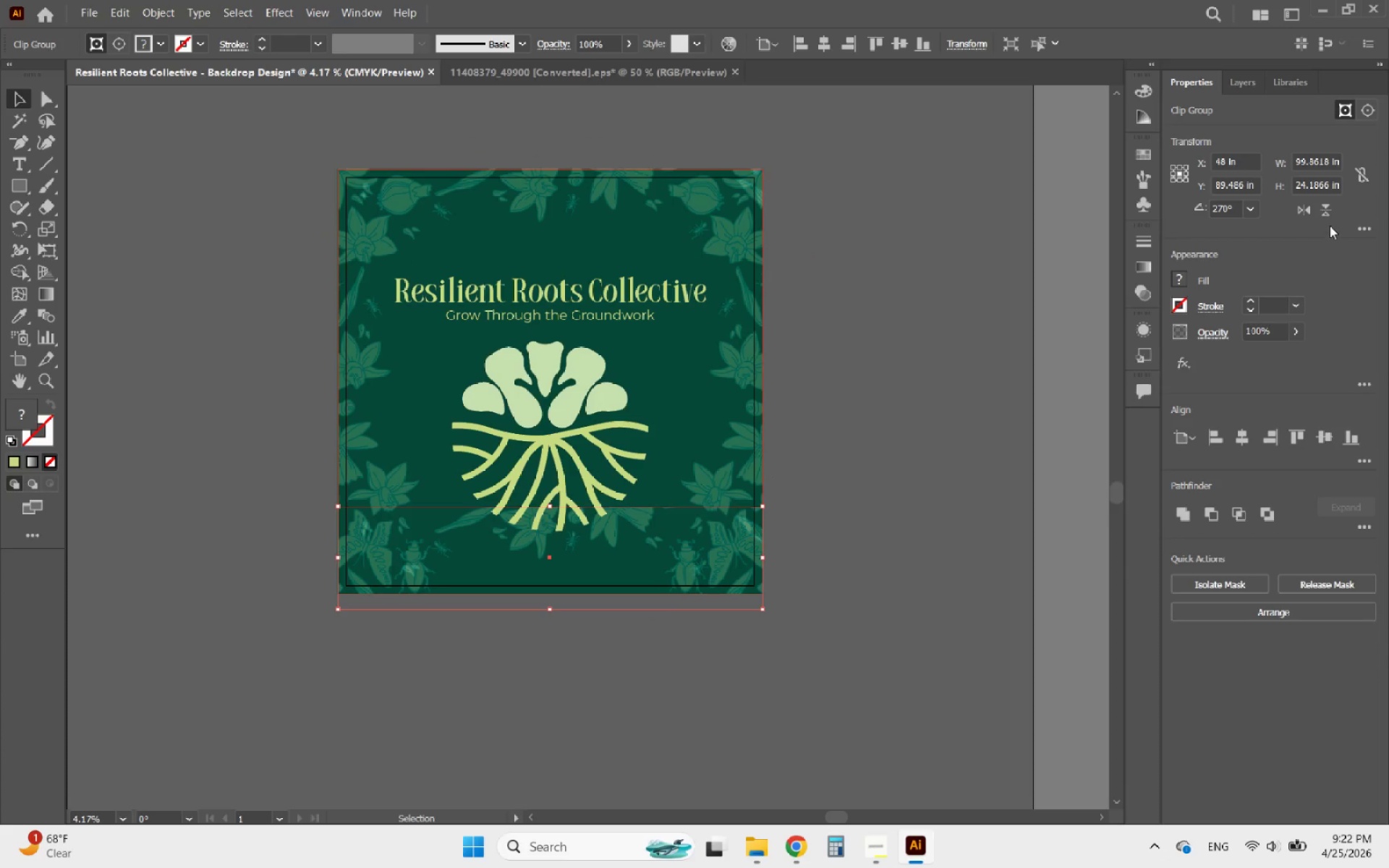 
left_click([1325, 209])
 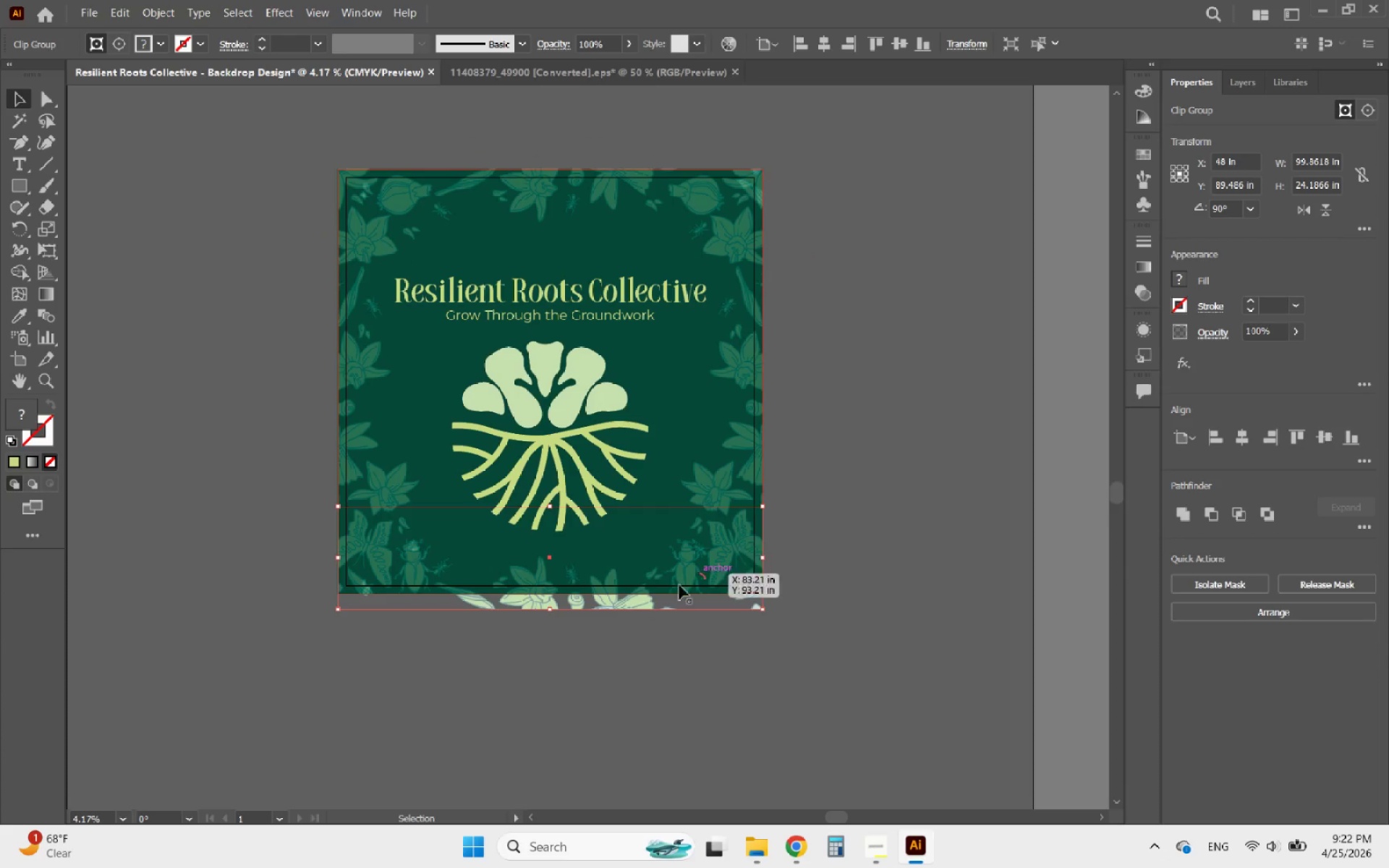 
hold_key(key=AltLeft, duration=0.45)
scroll: coordinate [484, 623], scroll_direction: up, amount: 3.0
 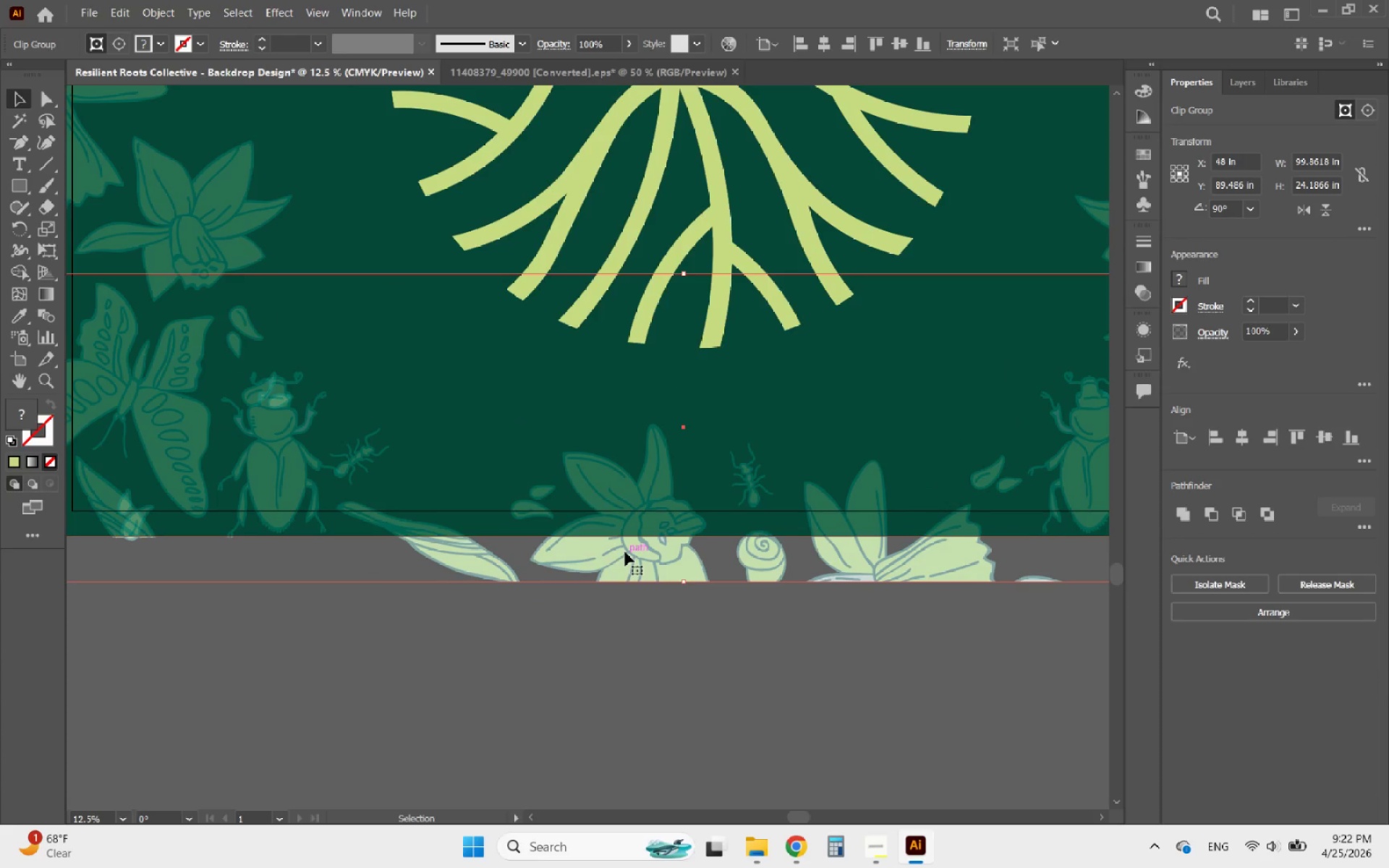 
left_click_drag(start_coordinate=[625, 552], to_coordinate=[632, 511])
 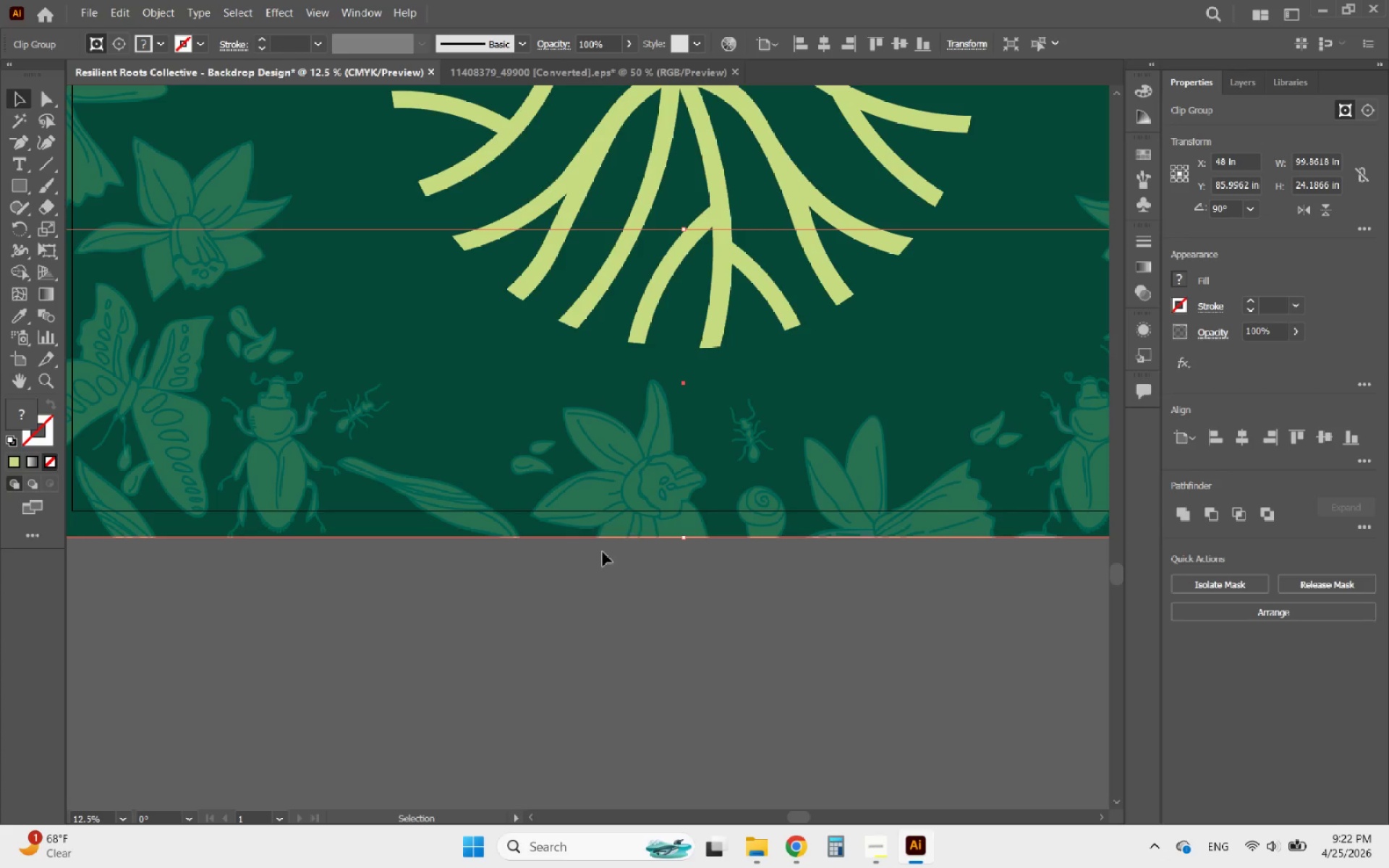 
hold_key(key=ShiftLeft, duration=2.98)
 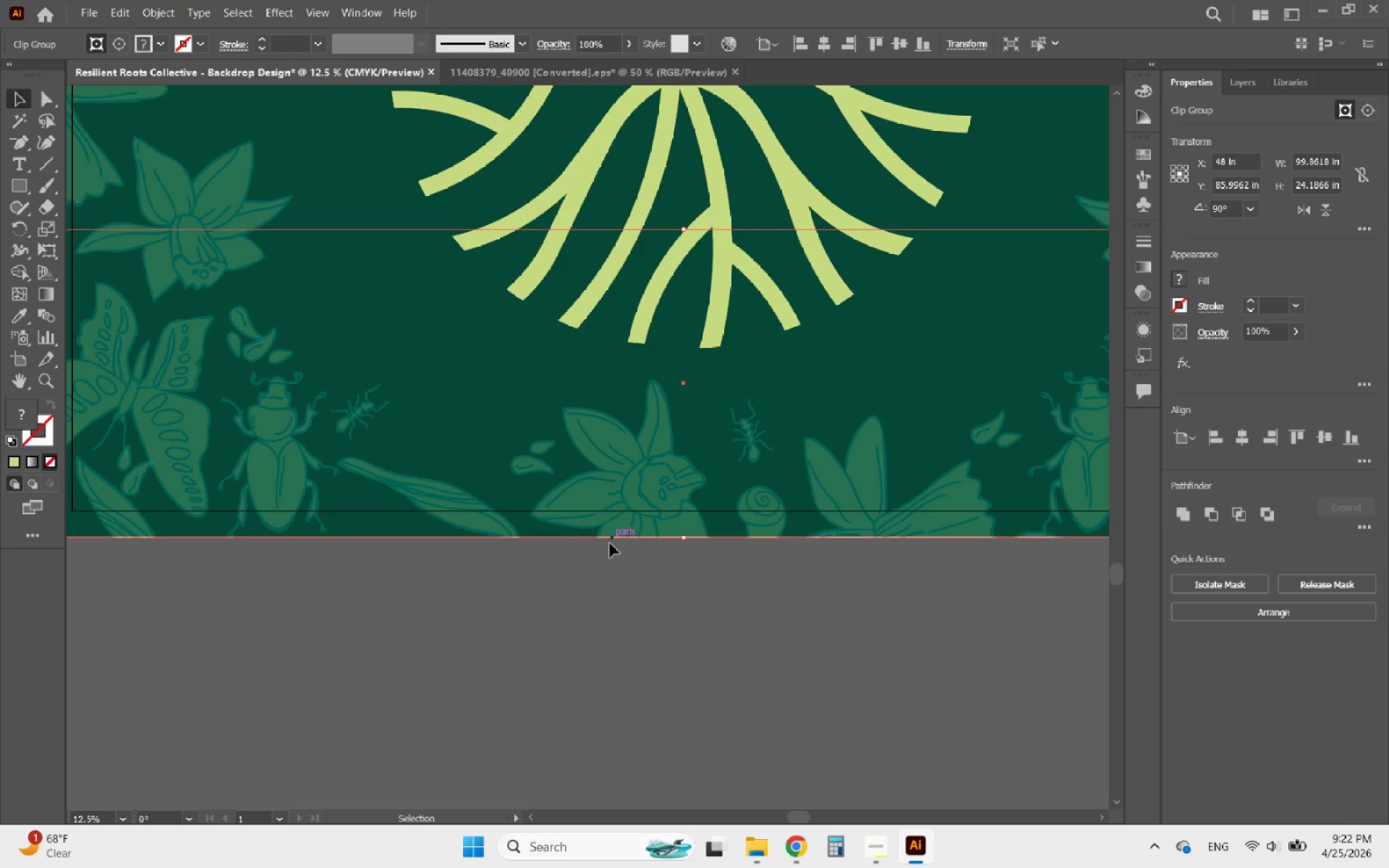 
hold_key(key=AltLeft, duration=0.86)
scroll: coordinate [585, 567], scroll_direction: none, amount: 0.0
 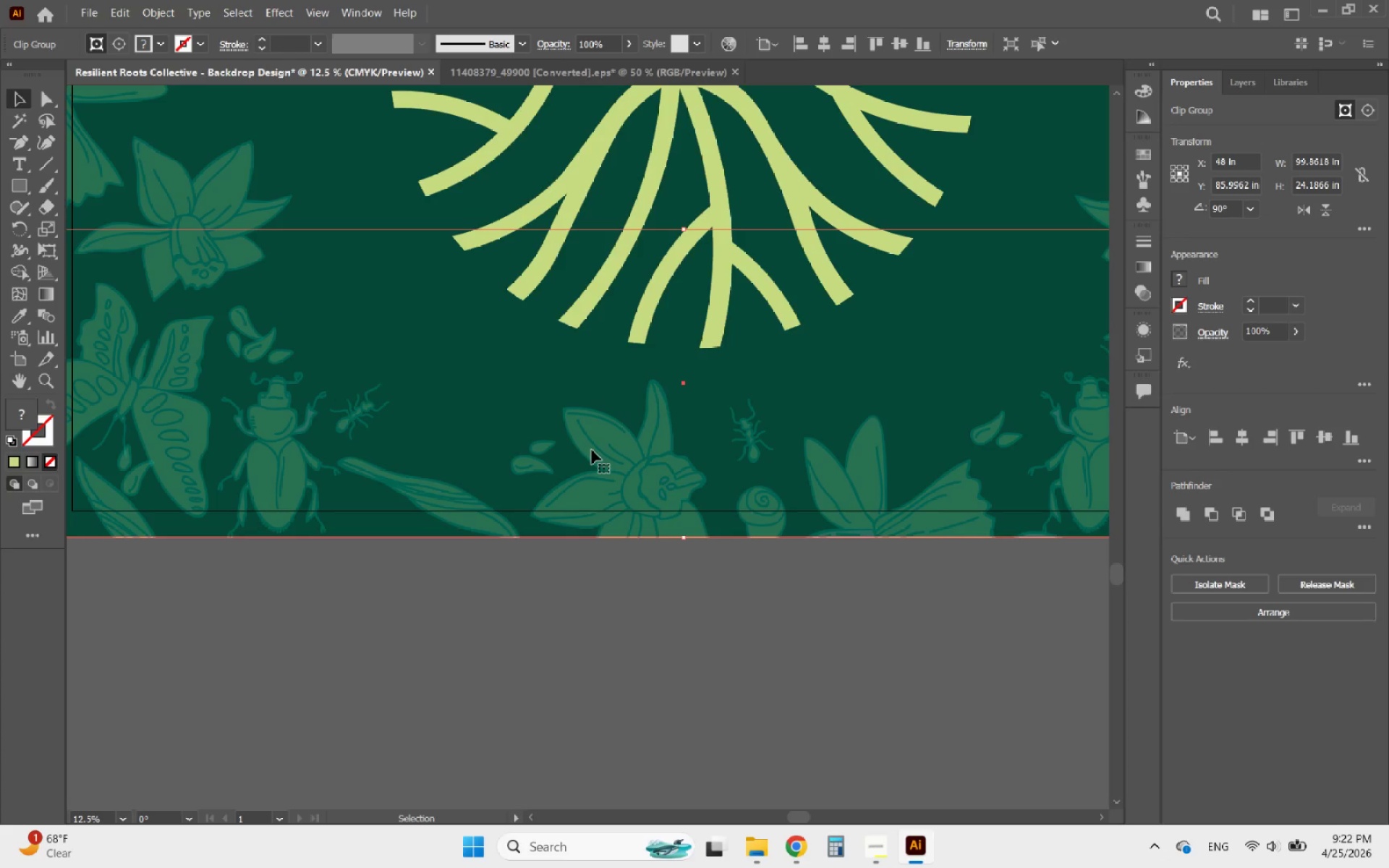 
left_click([592, 450])
 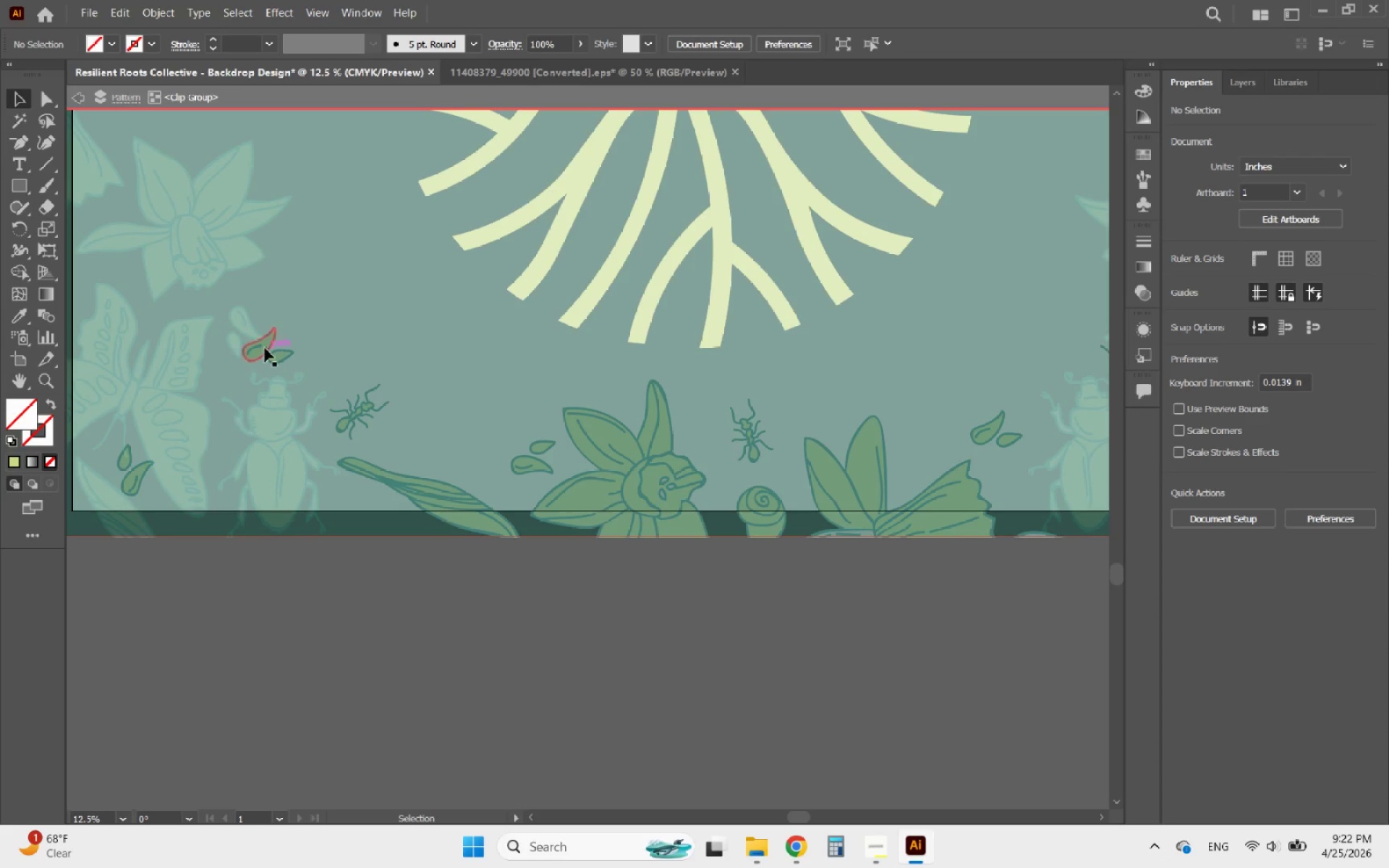 
left_click([265, 348])
 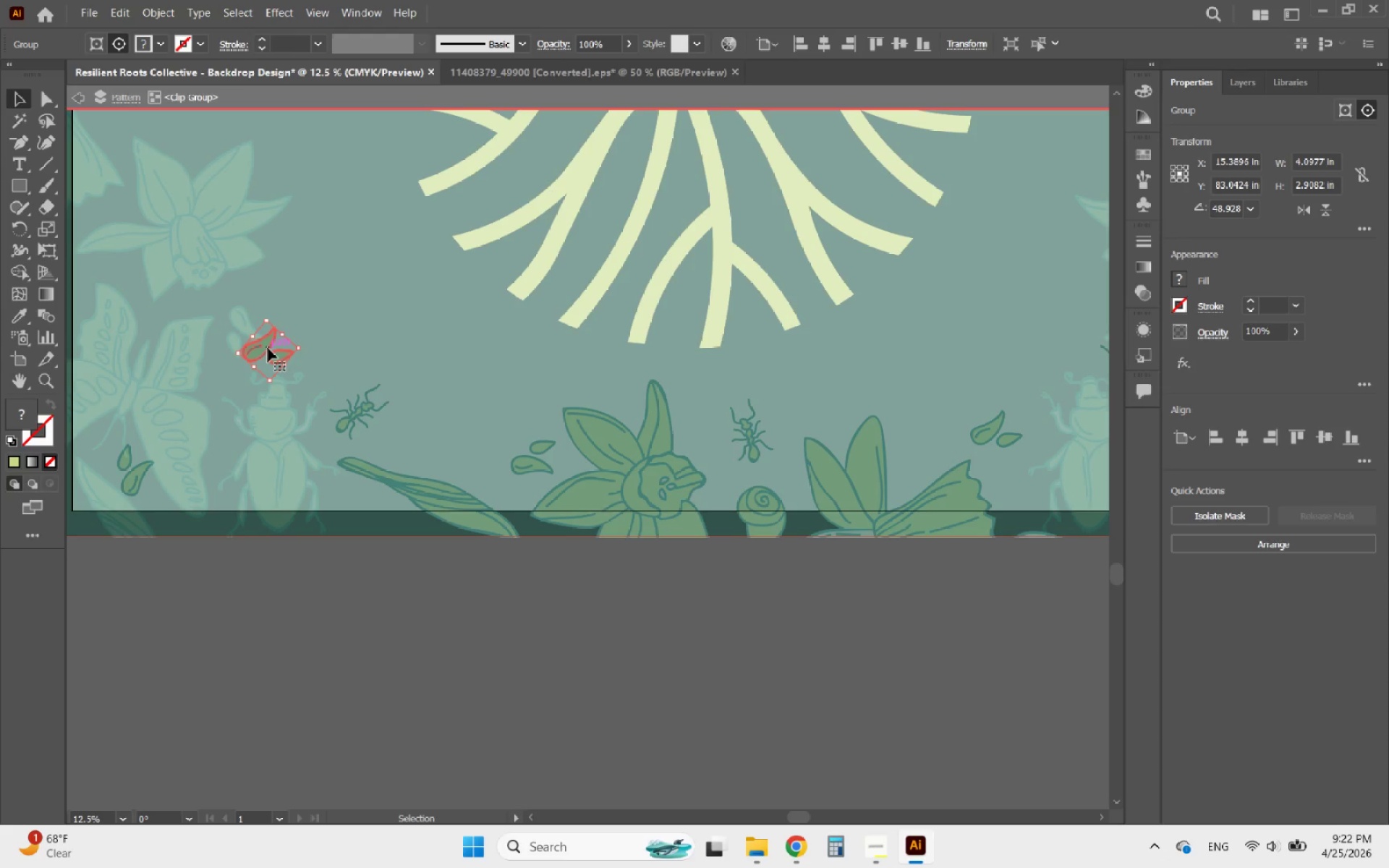 
left_click_drag(start_coordinate=[266, 348], to_coordinate=[326, 343])
 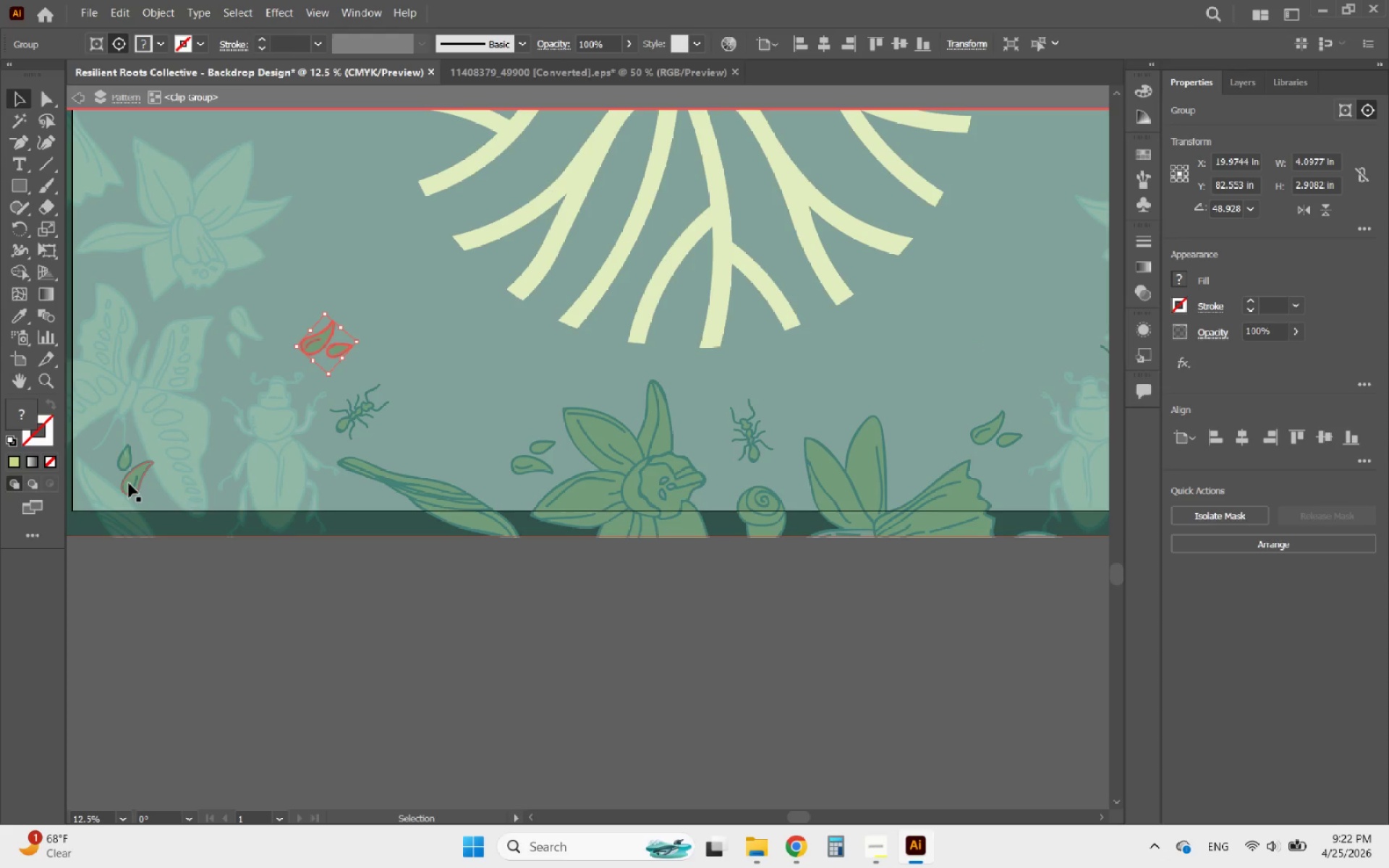 
left_click_drag(start_coordinate=[129, 483], to_coordinate=[425, 455])
 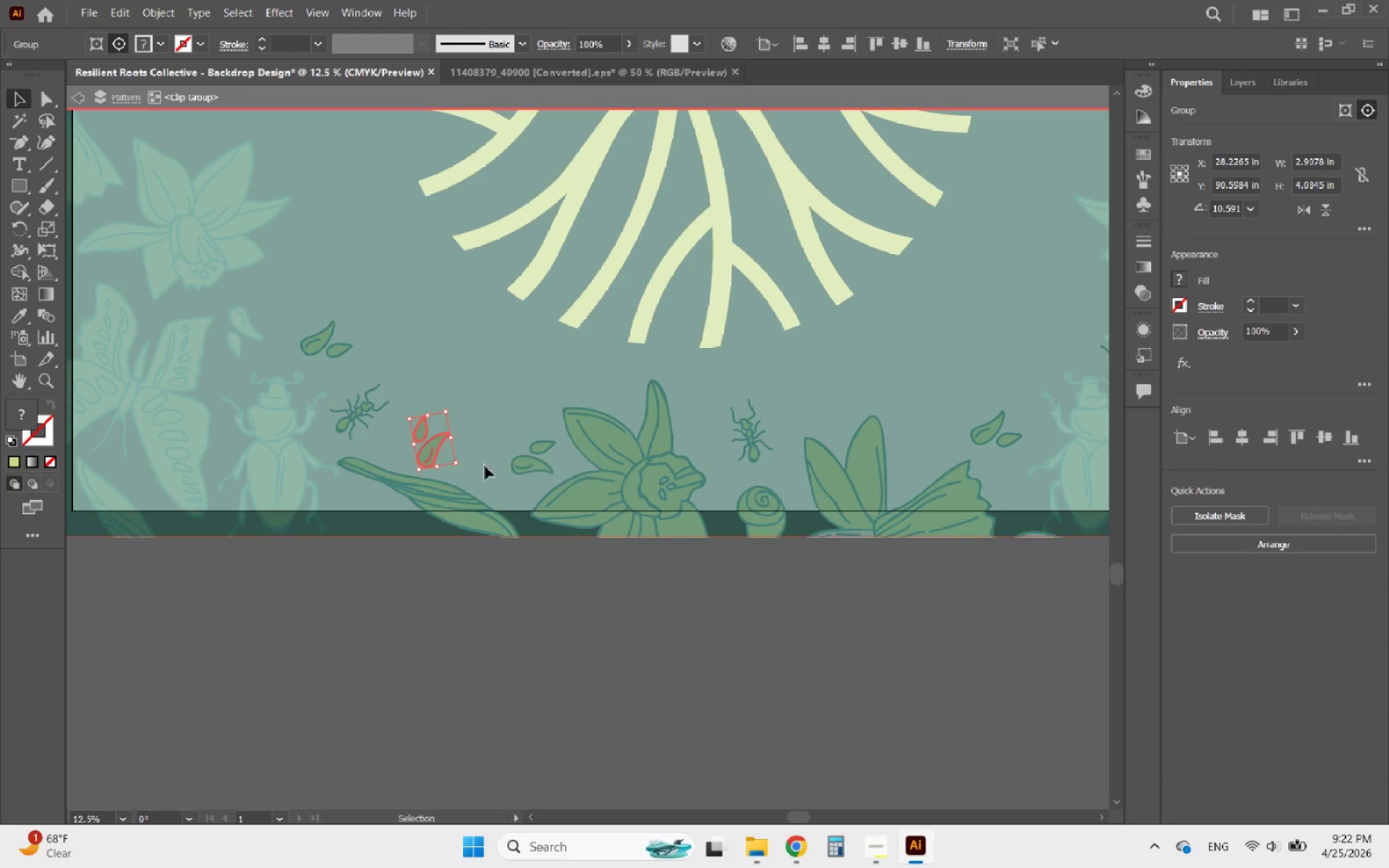 
left_click_drag(start_coordinate=[436, 454], to_coordinate=[480, 459])
 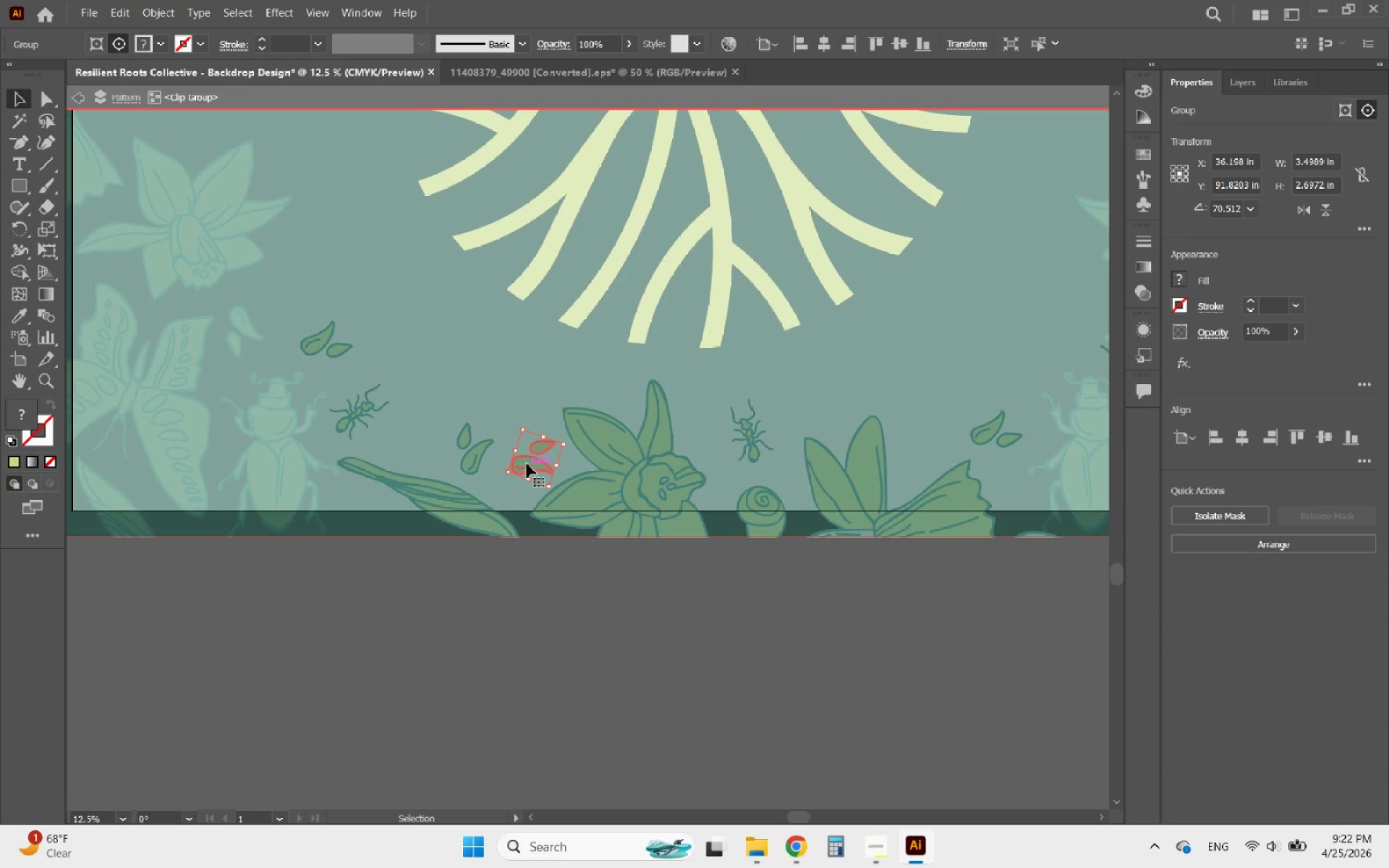 
key(Delete)
 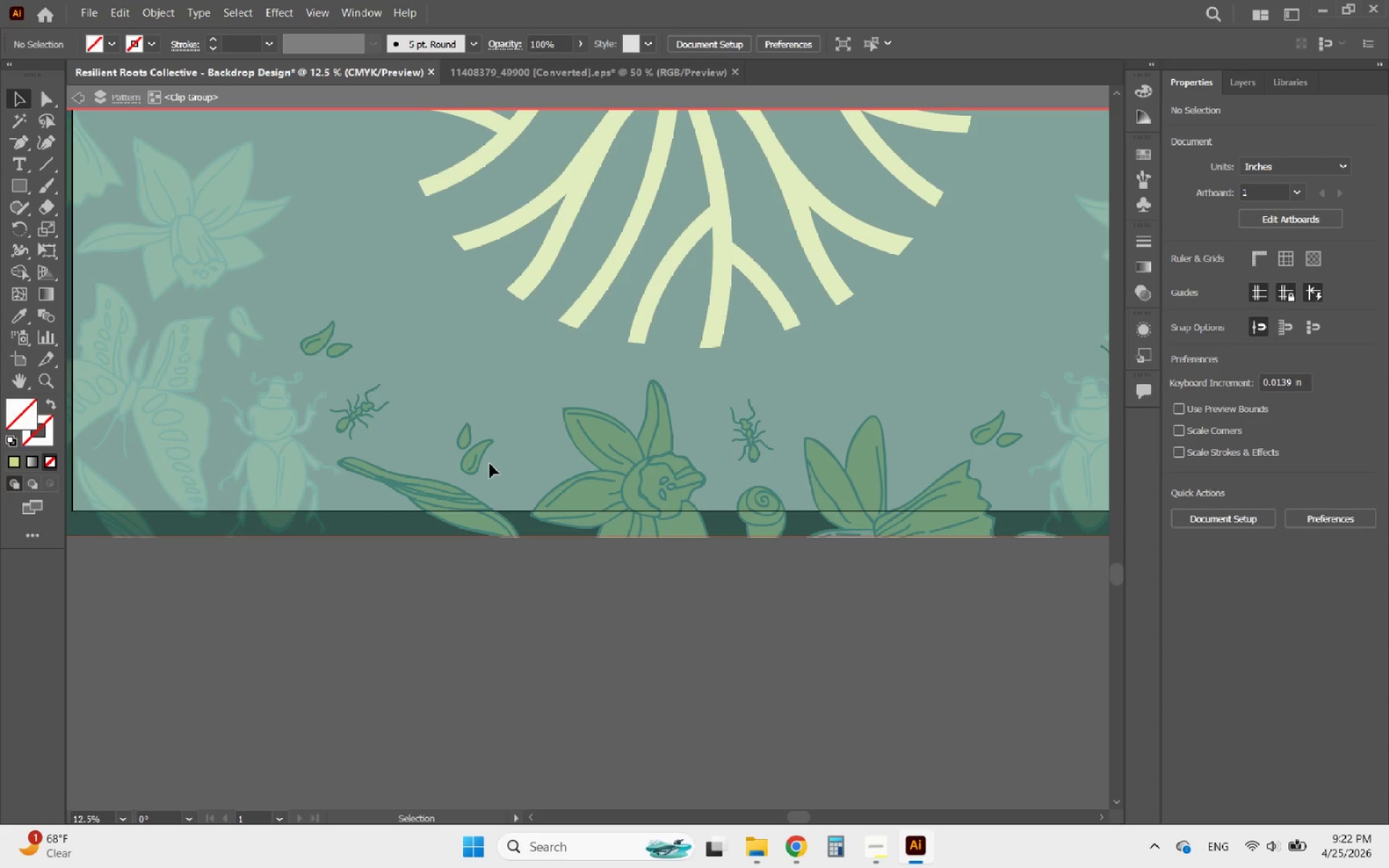 
left_click([470, 457])
 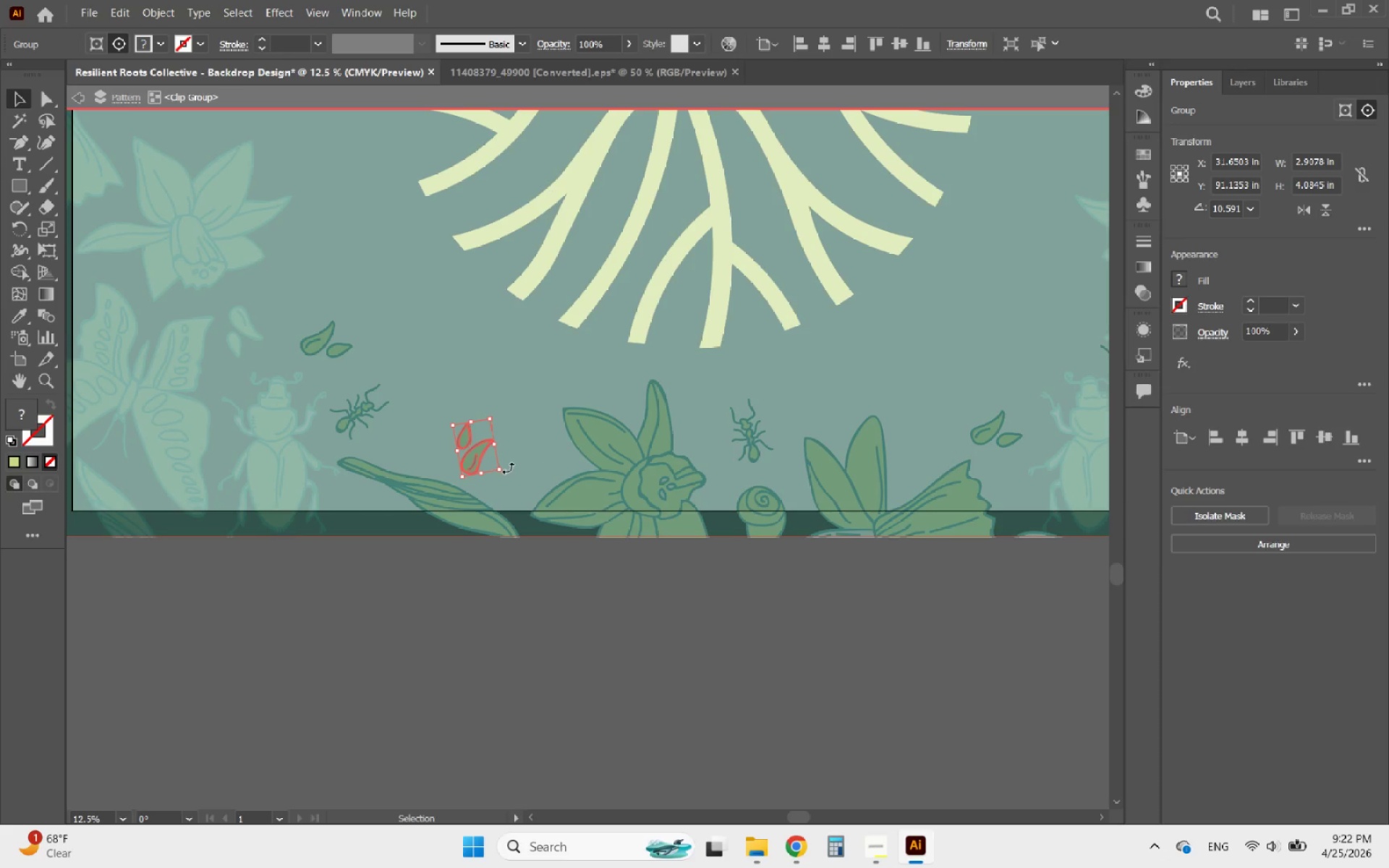 
left_click_drag(start_coordinate=[505, 470], to_coordinate=[532, 424])
 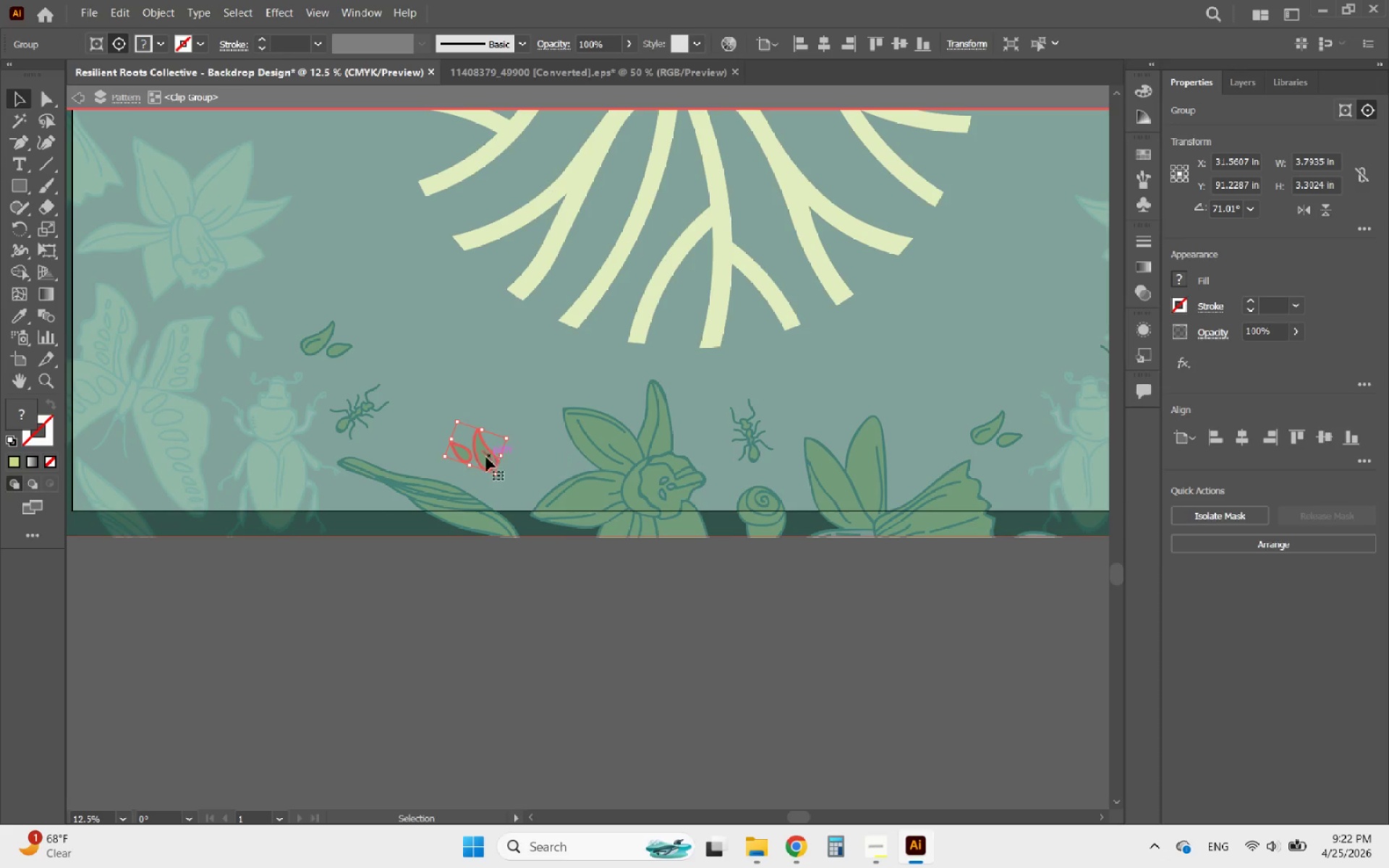 
left_click_drag(start_coordinate=[488, 457], to_coordinate=[509, 460])
 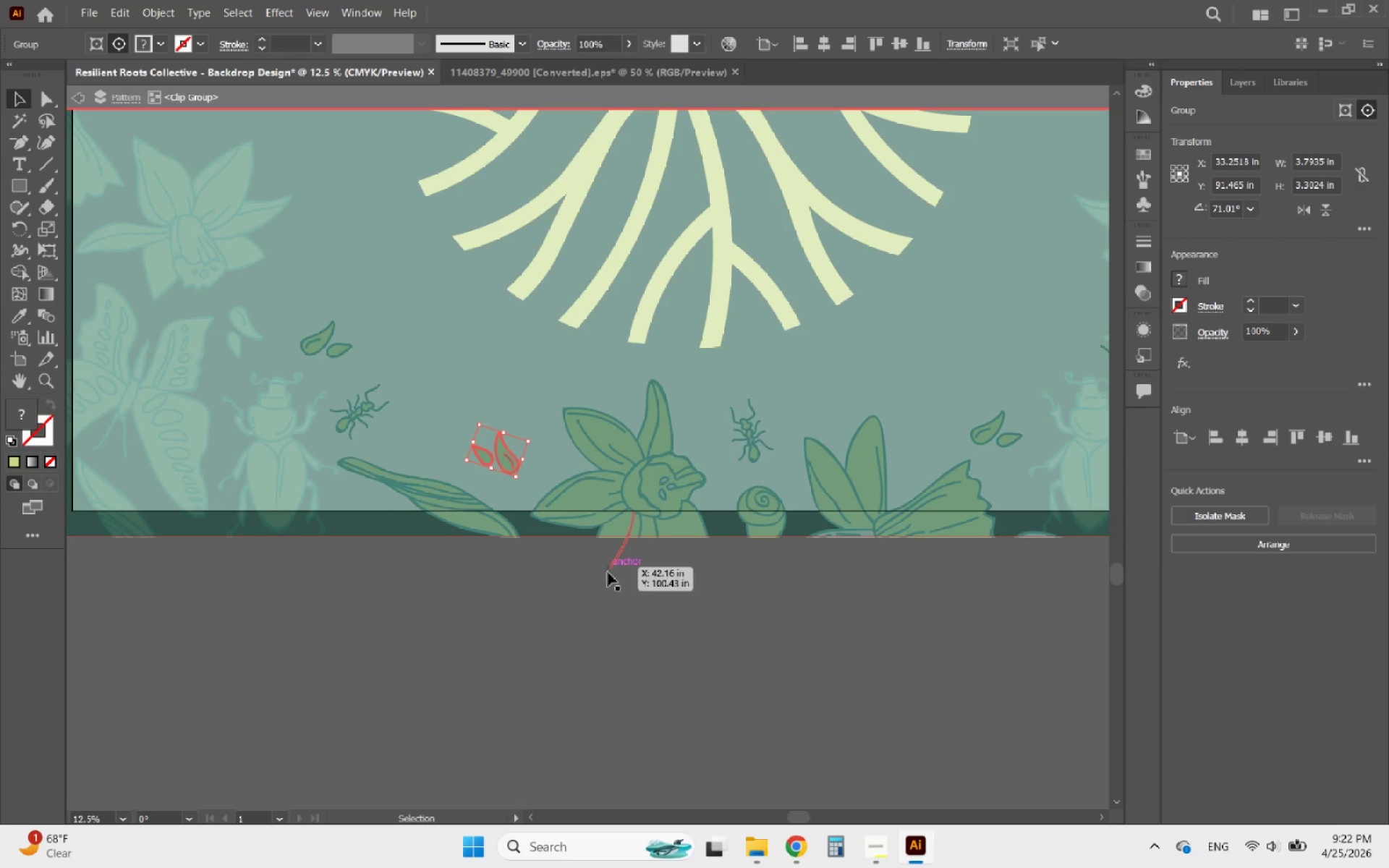 
double_click([613, 606])
 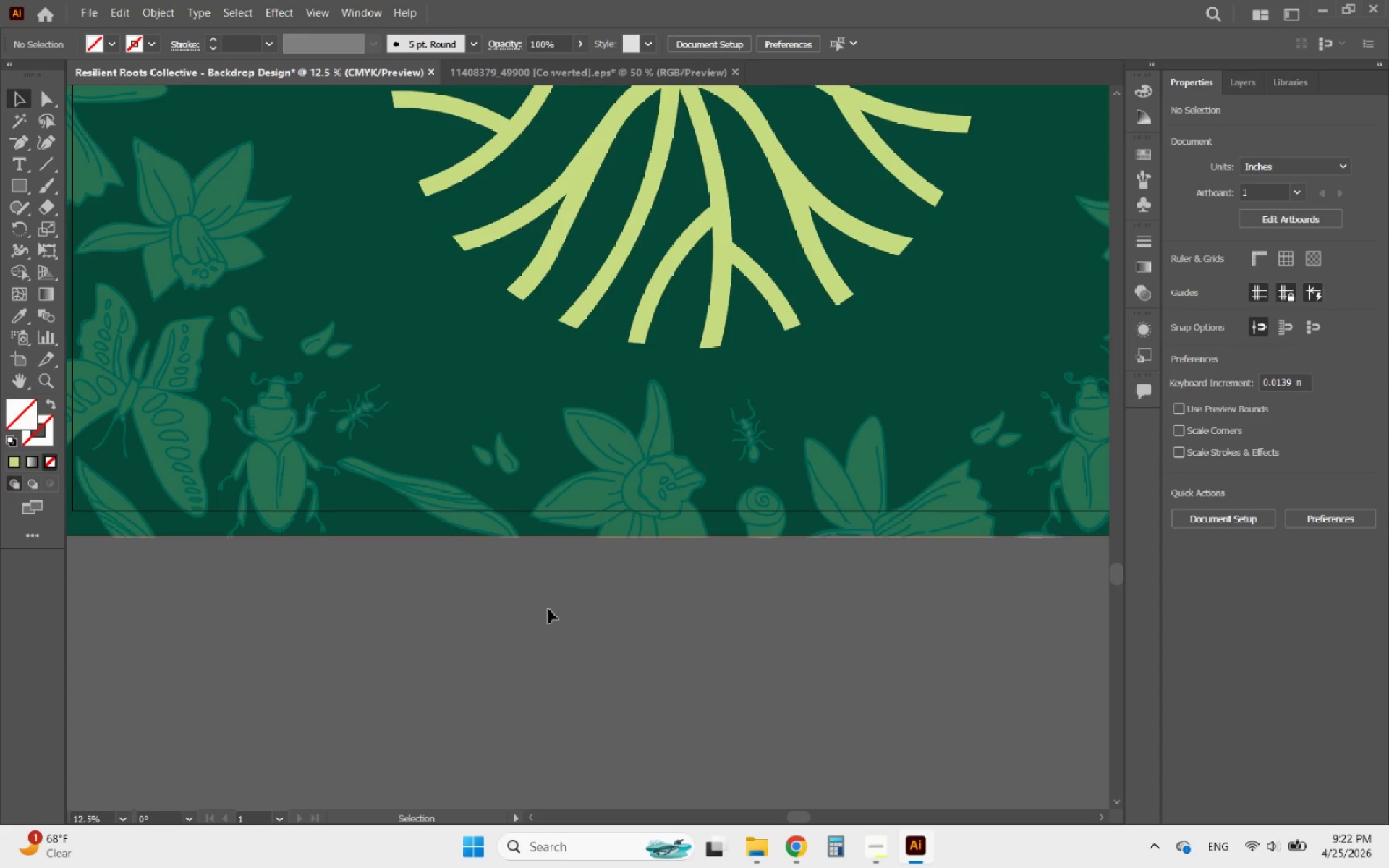 
hold_key(key=AltLeft, duration=1.23)
scroll: coordinate [529, 603], scroll_direction: down, amount: 2.0
 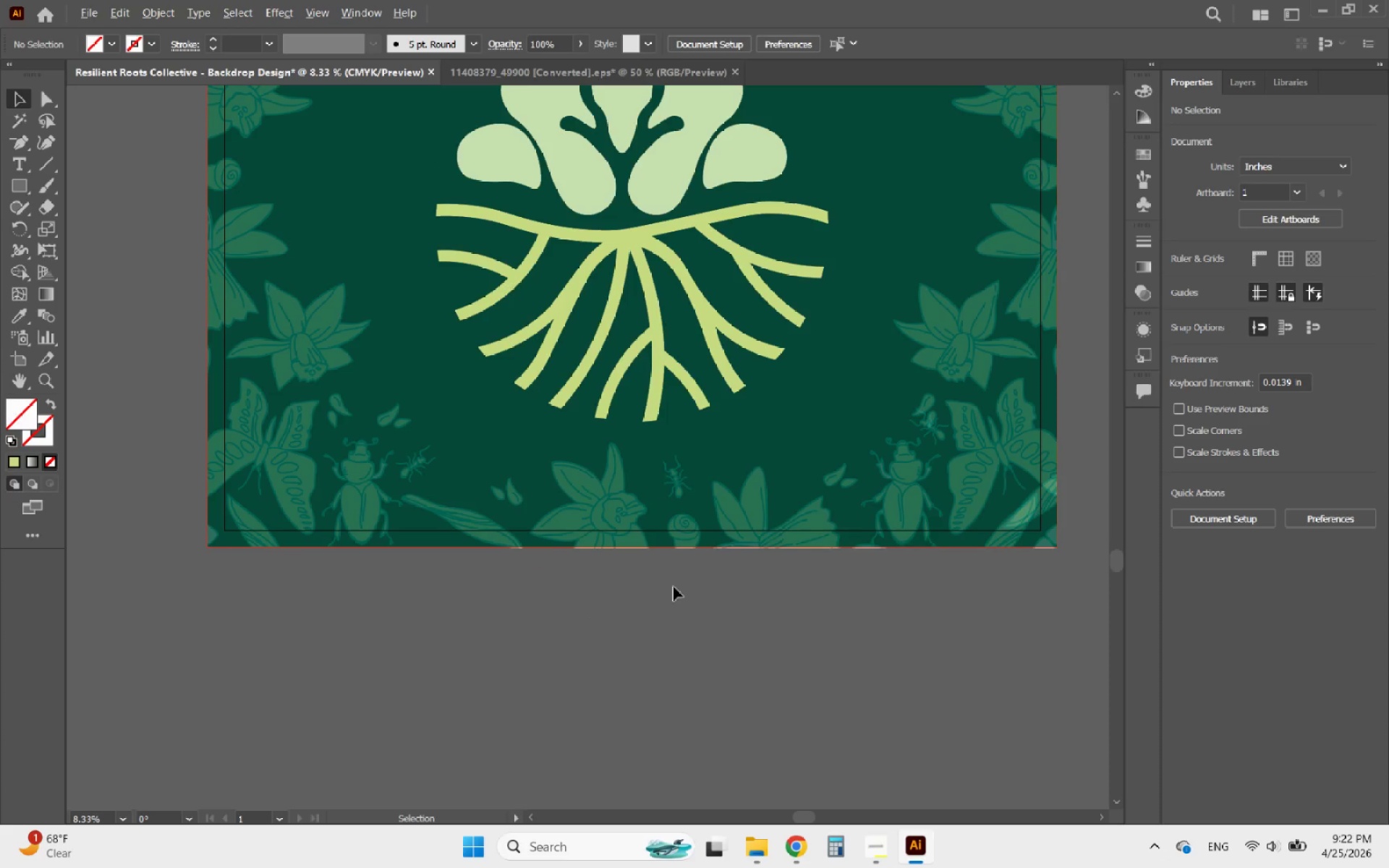 
scroll: coordinate [1013, 433], scroll_direction: up, amount: 1.0
 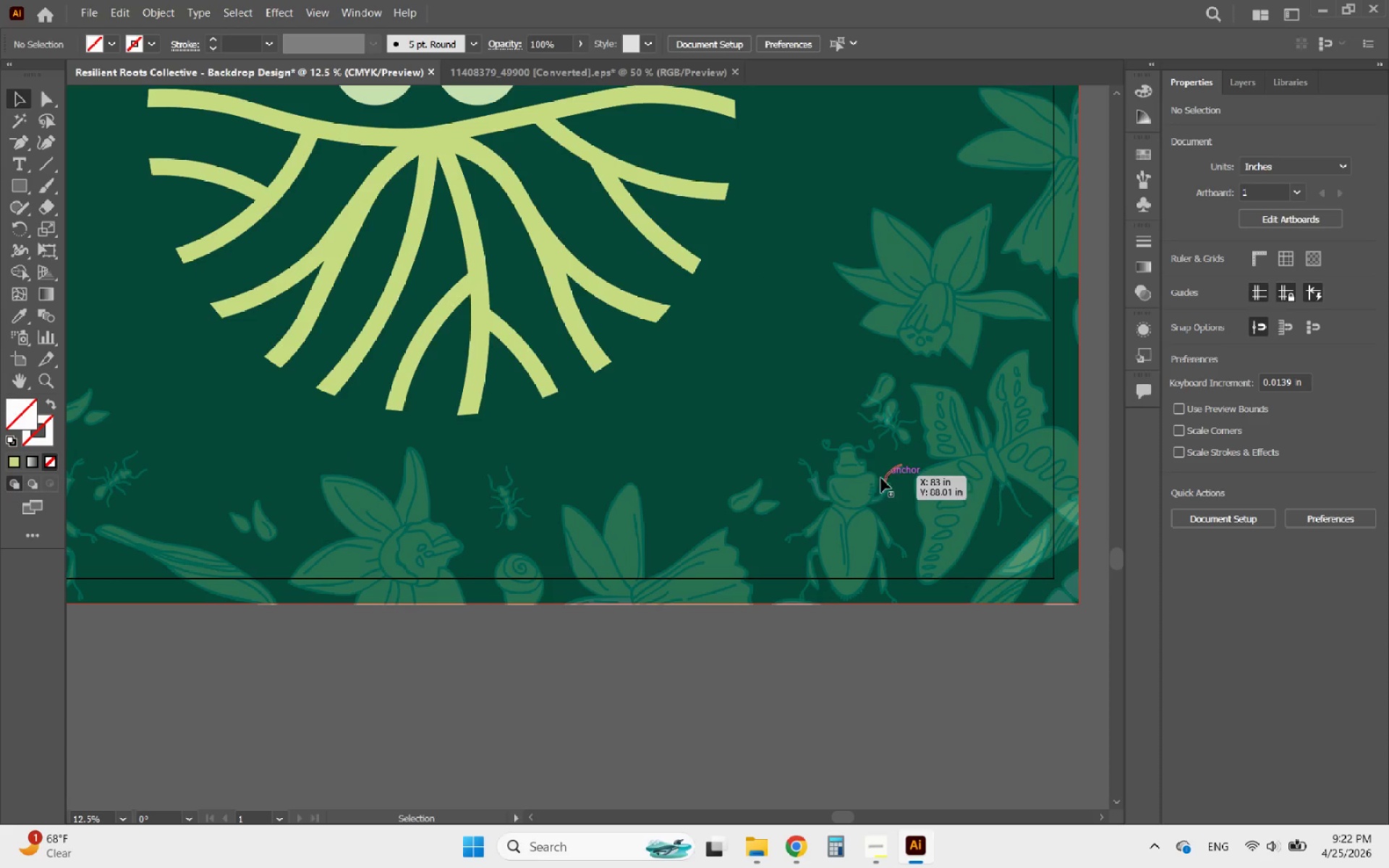 
left_click([865, 485])
 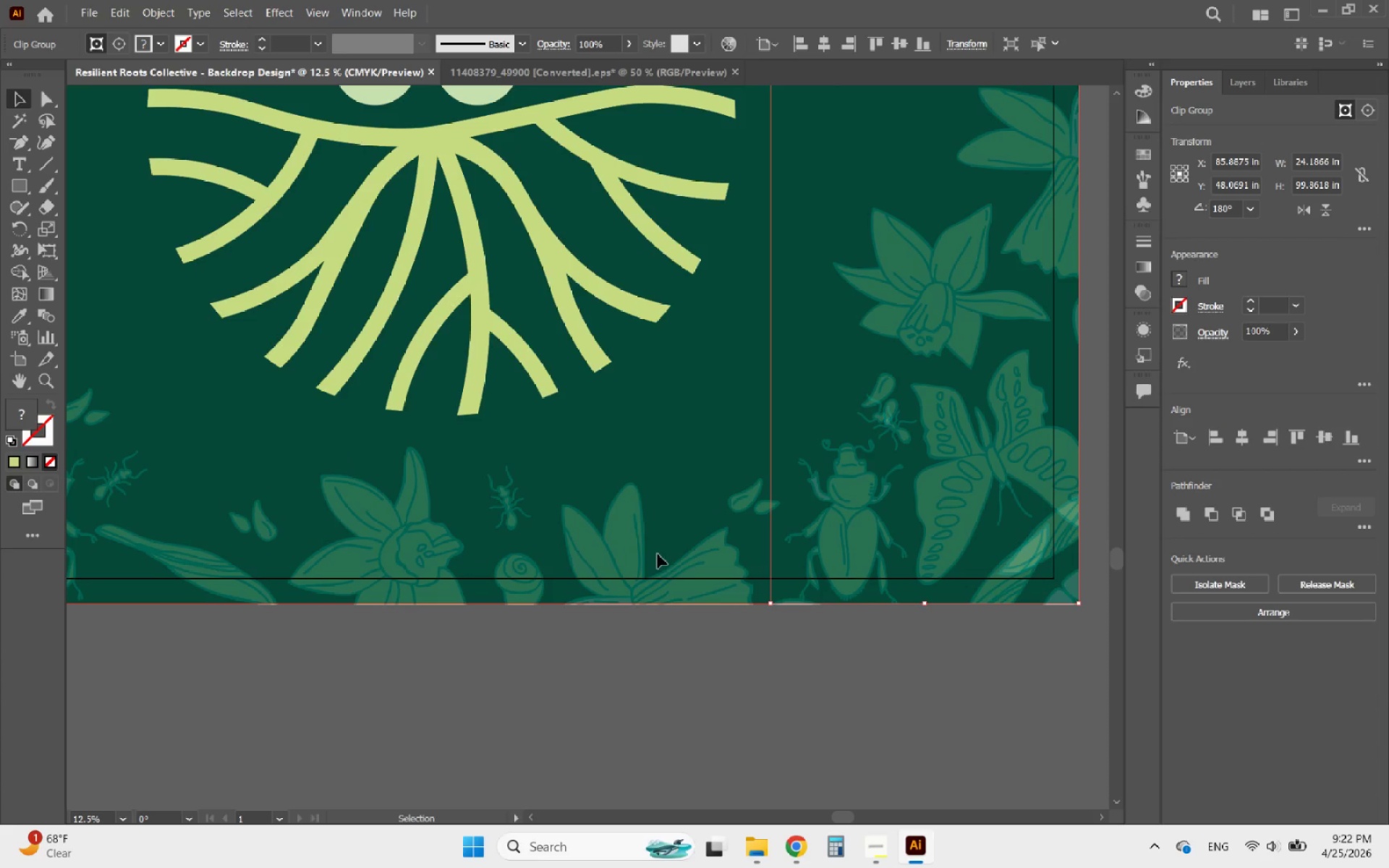 
left_click([616, 535])
 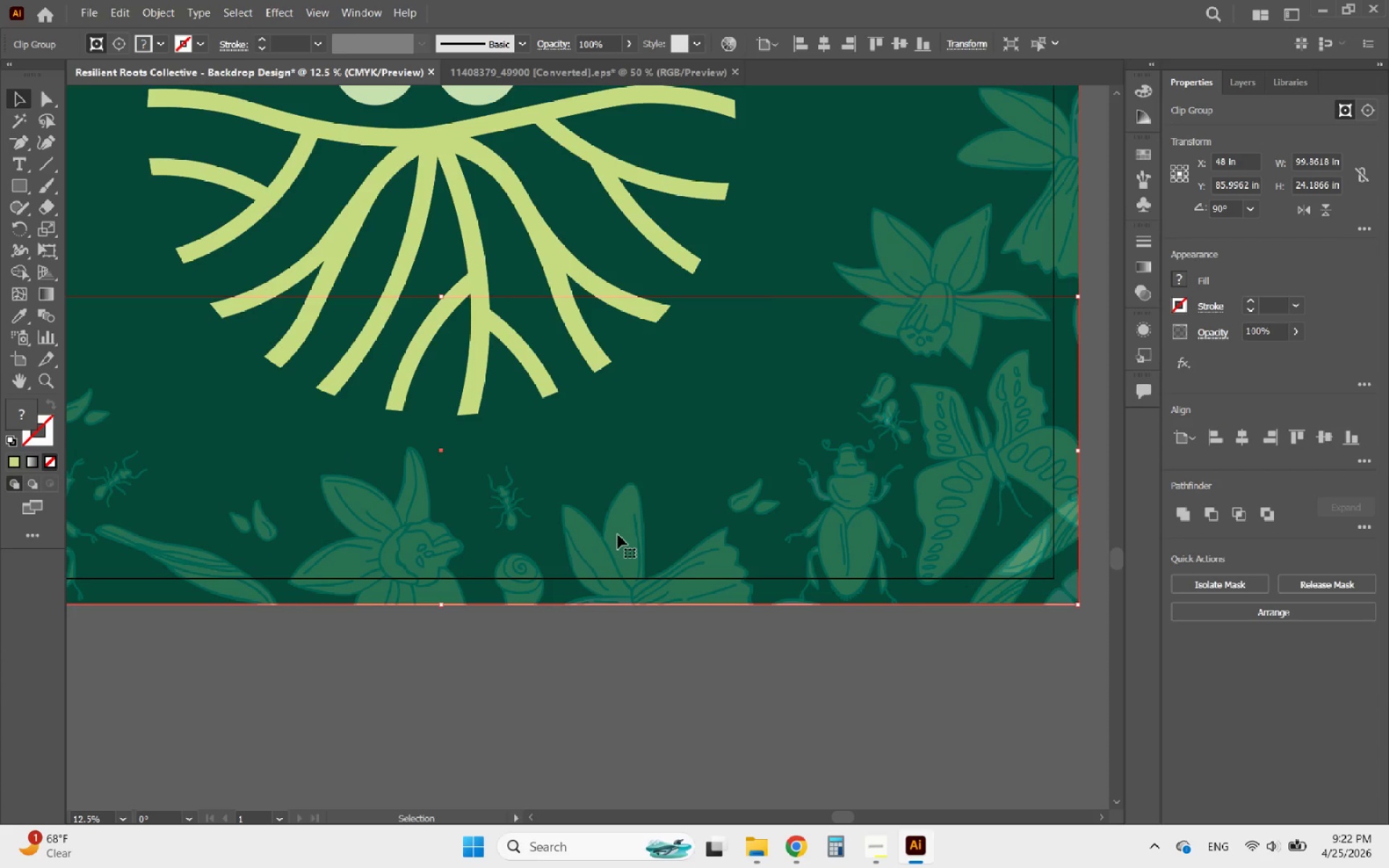 
double_click([618, 535])
 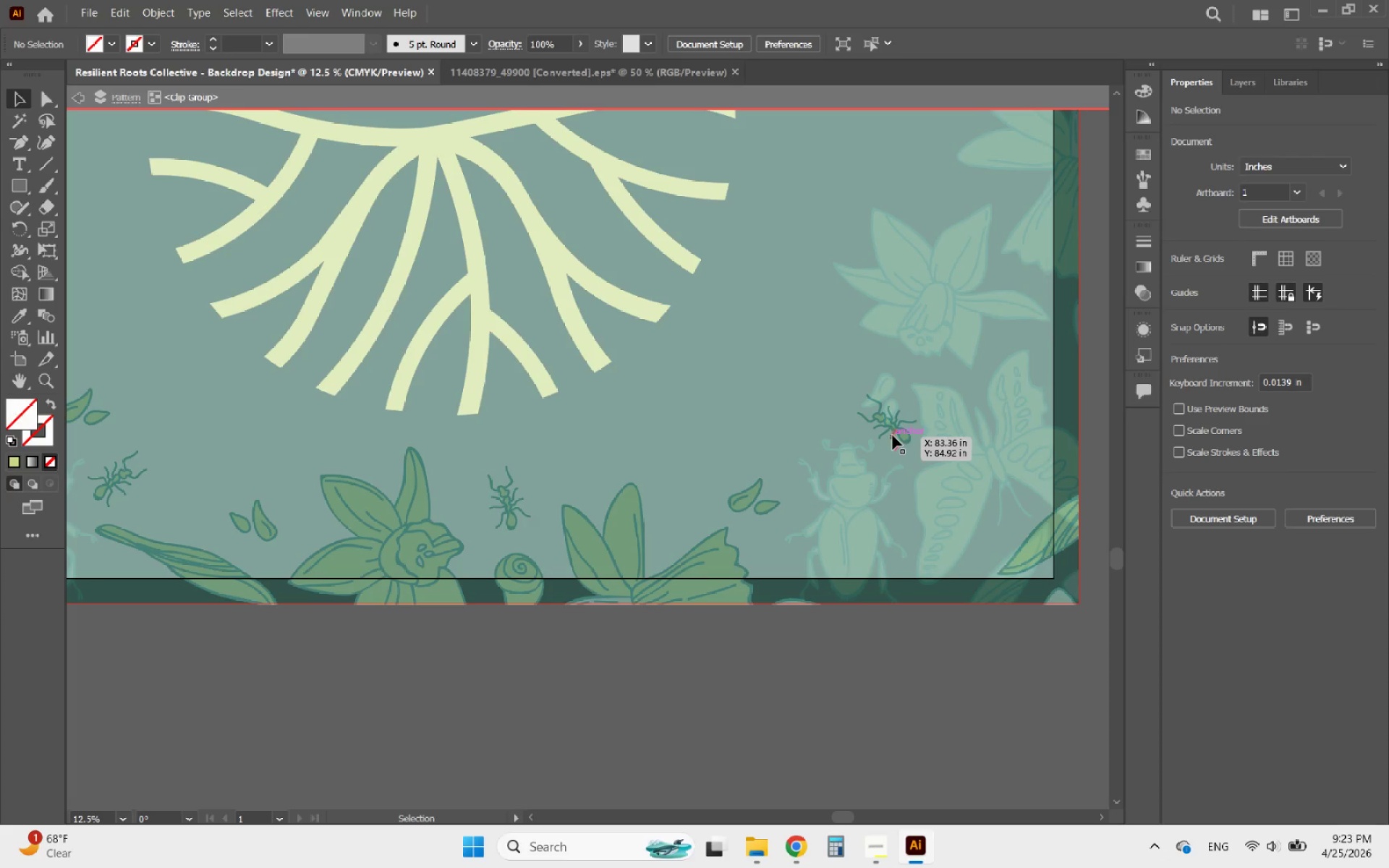 
left_click_drag(start_coordinate=[898, 430], to_coordinate=[697, 503])
 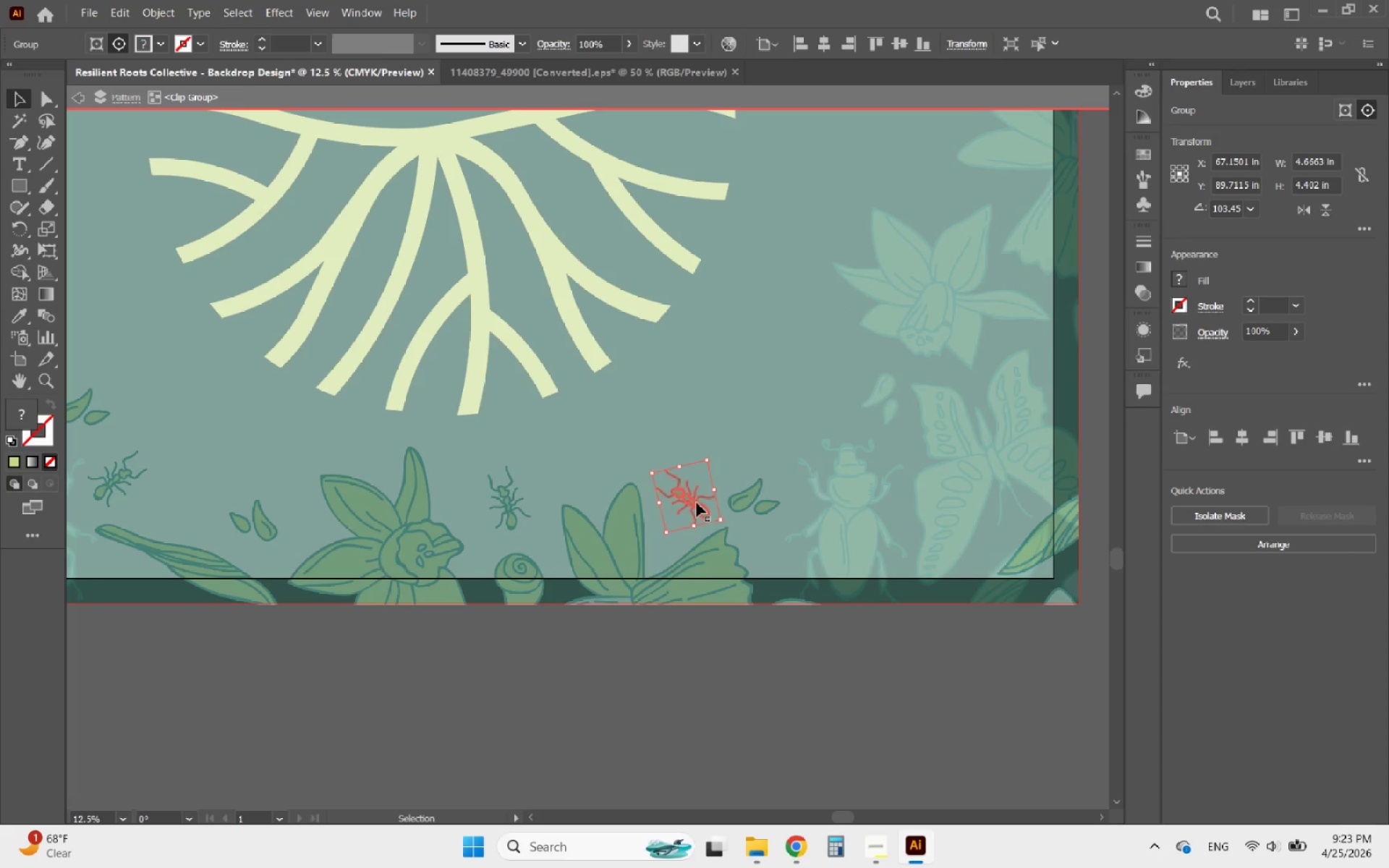 
key(Delete)
 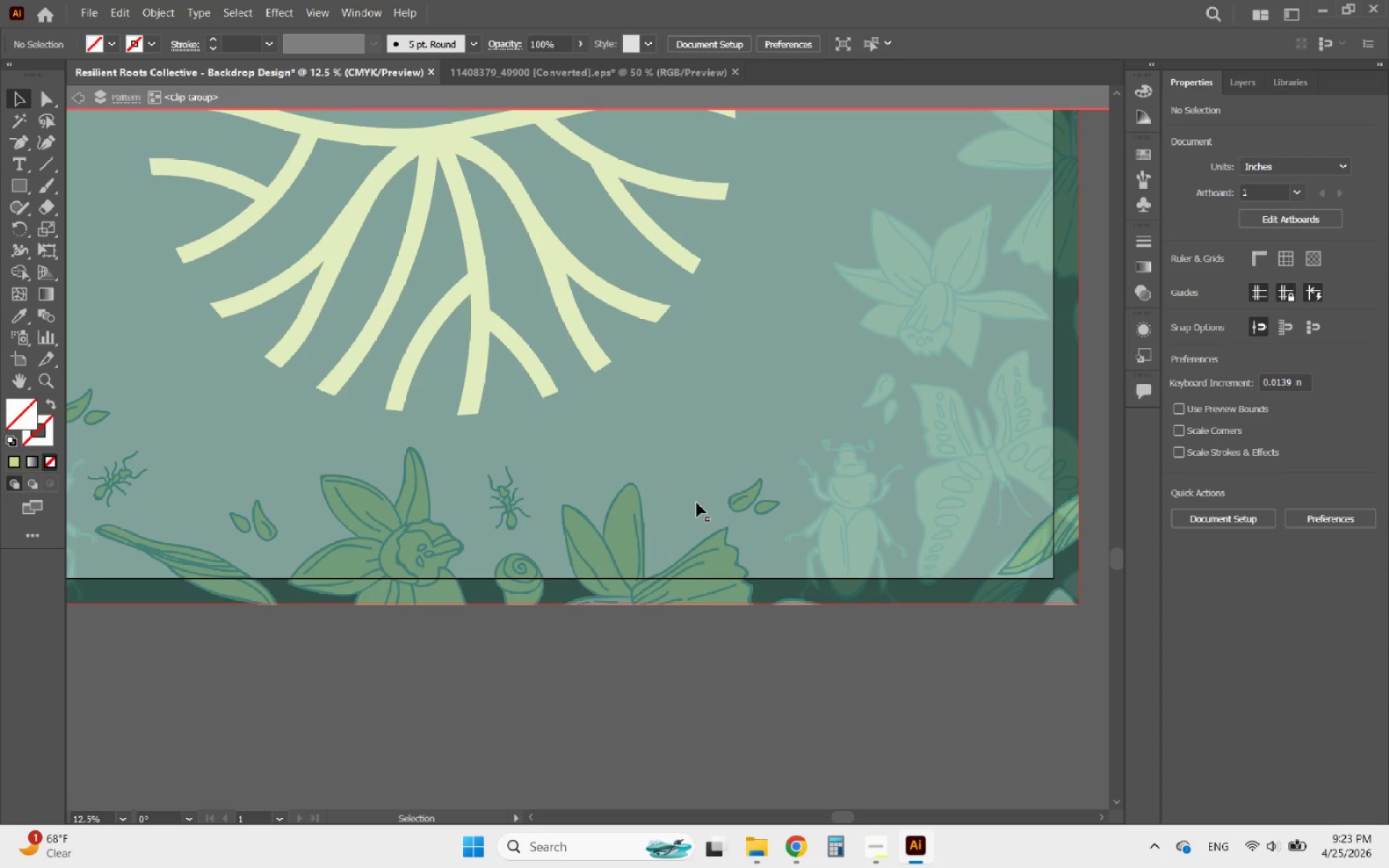 
hold_key(key=AltLeft, duration=0.75)
scroll: coordinate [858, 524], scroll_direction: down, amount: 1.0
 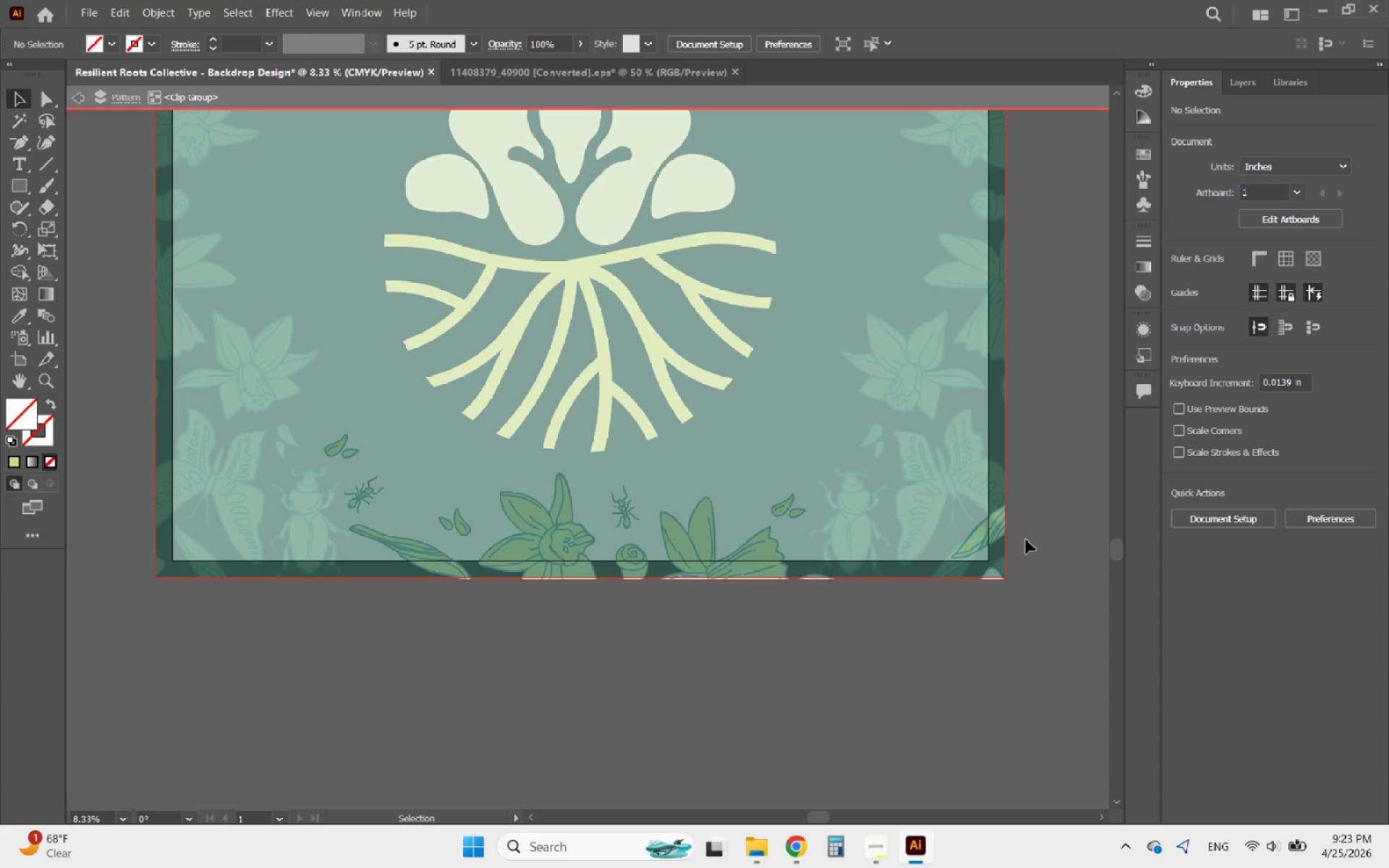 
left_click([998, 539])
 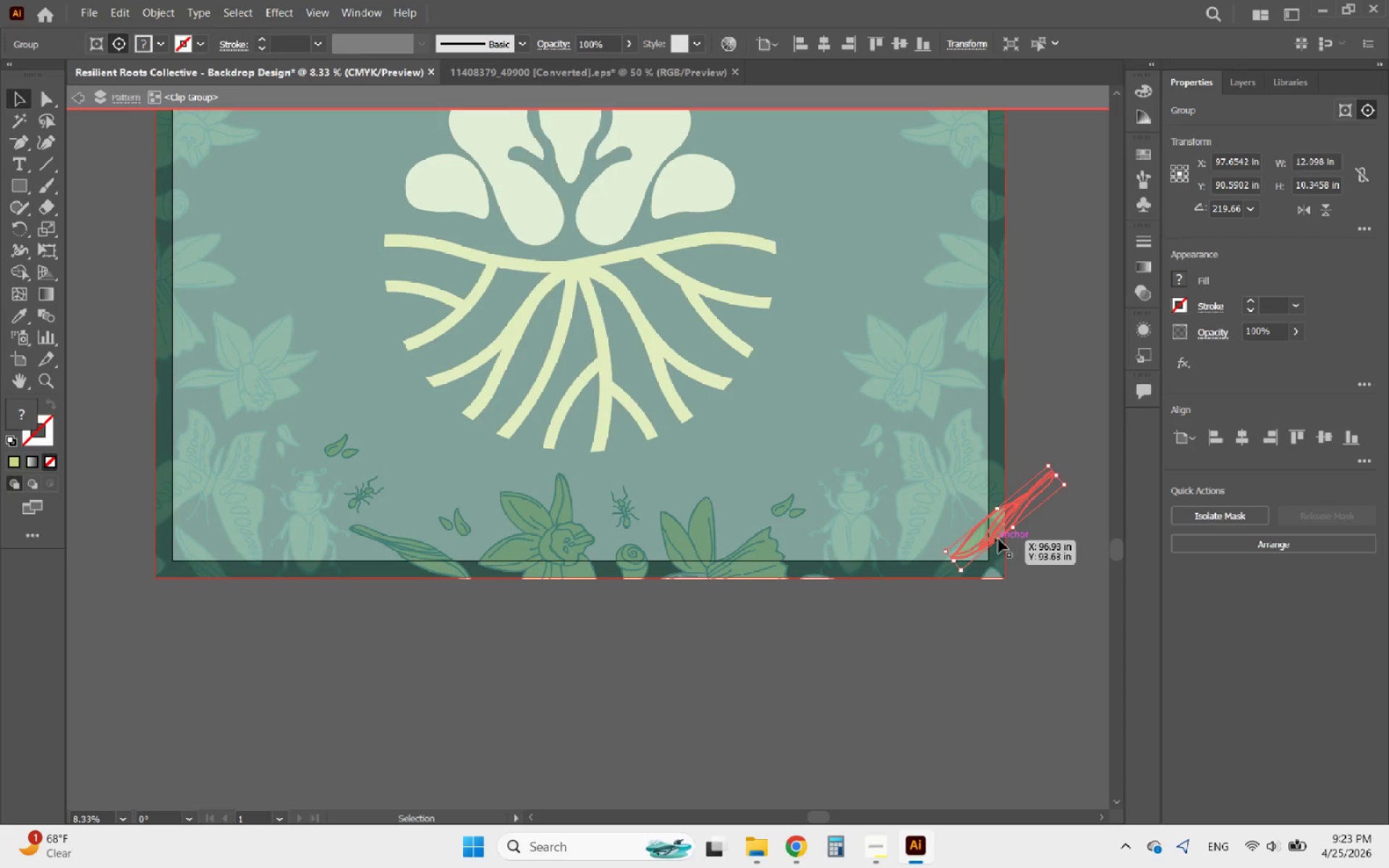 
key(Delete)
 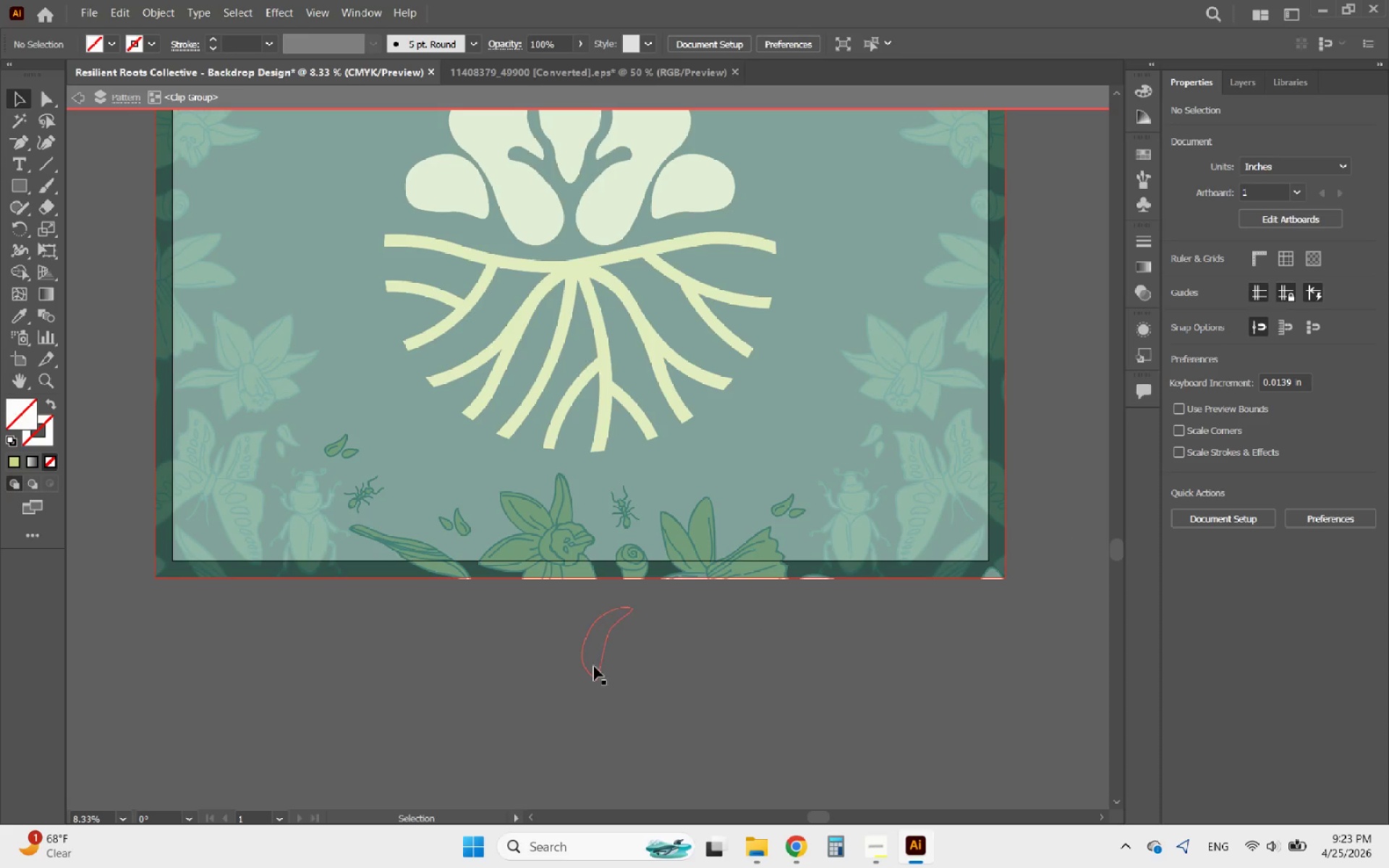 
double_click([594, 666])
 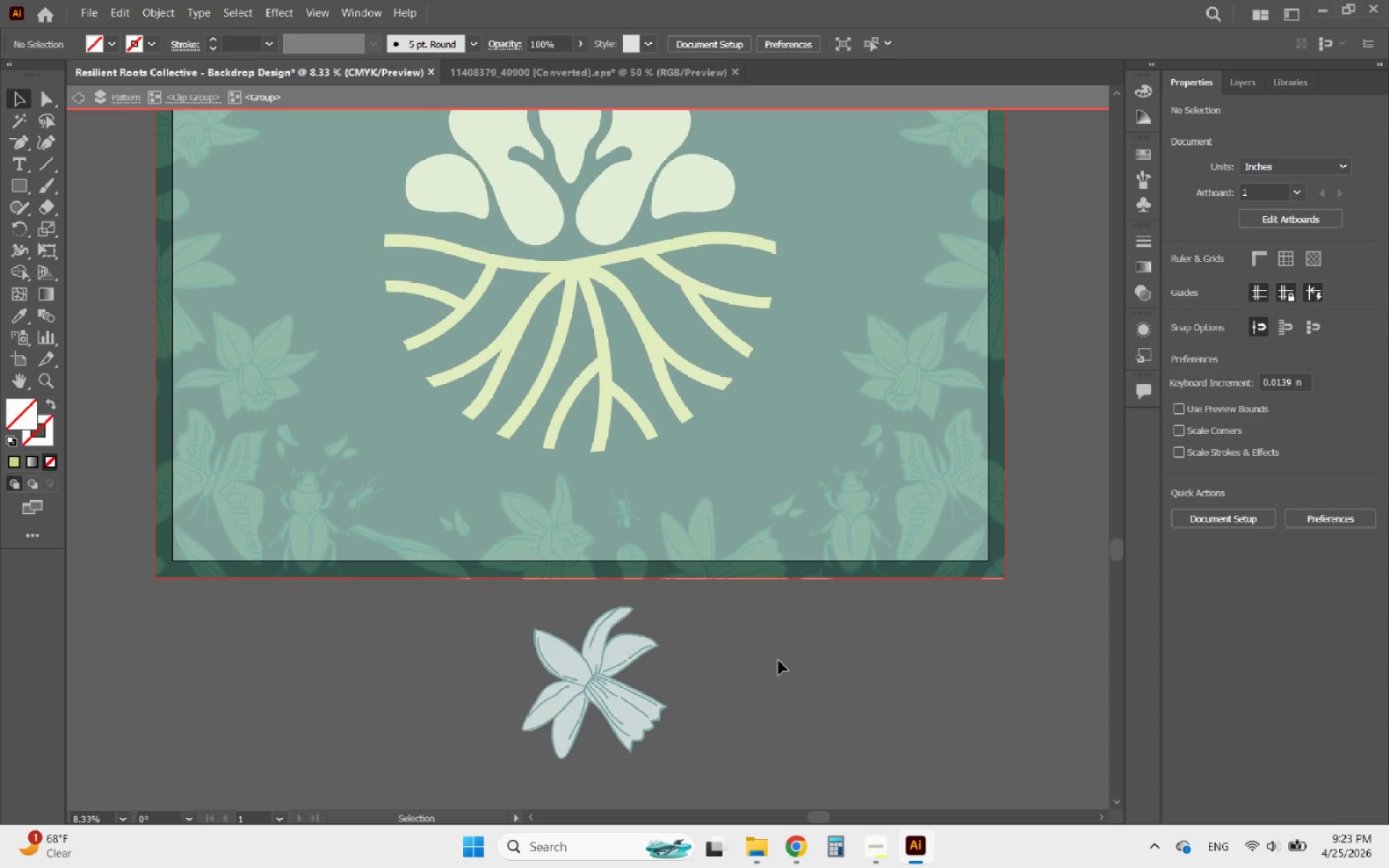 
double_click([778, 660])
 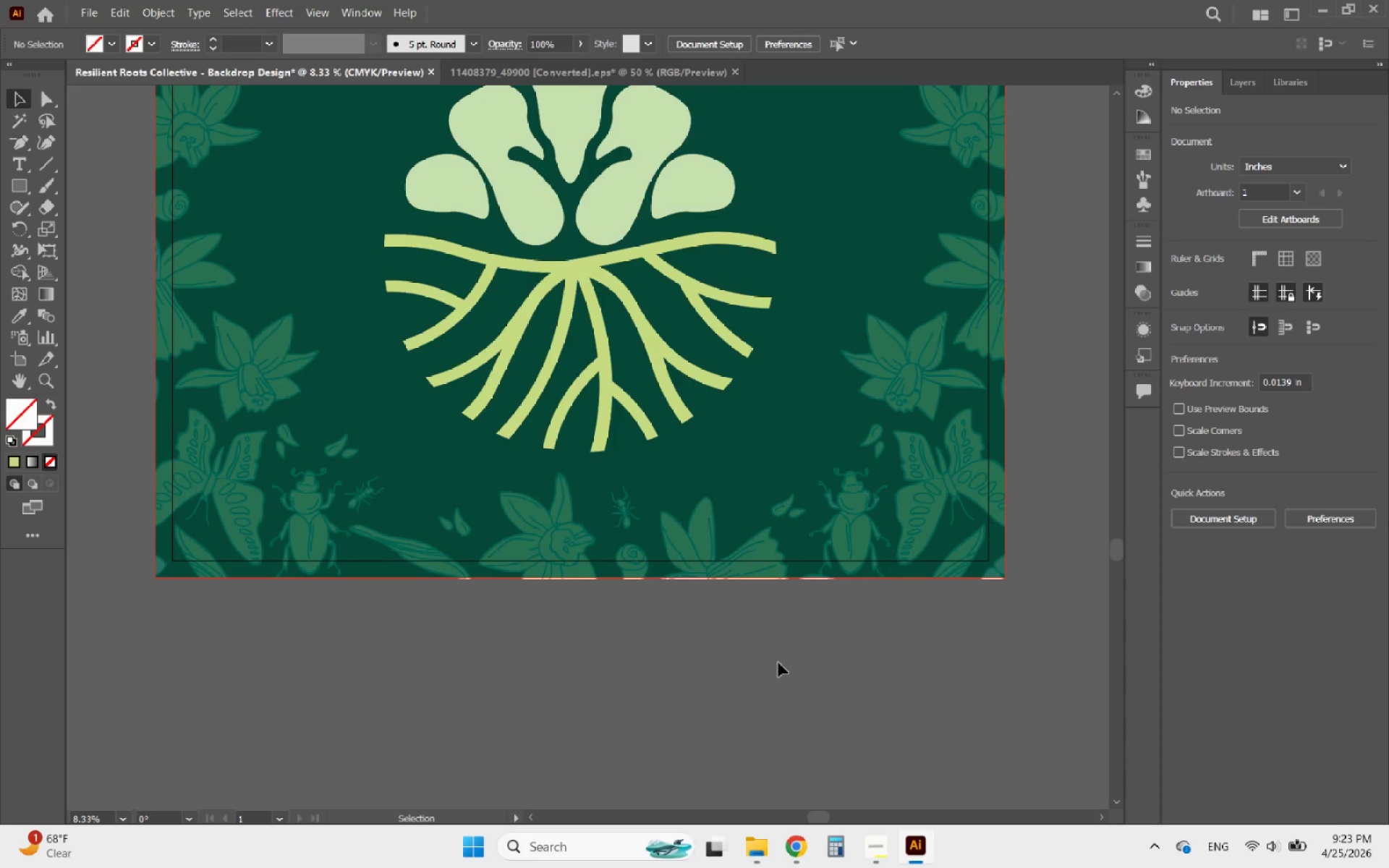 
hold_key(key=AltLeft, duration=1.38)
scroll: coordinate [715, 663], scroll_direction: down, amount: 4.0
 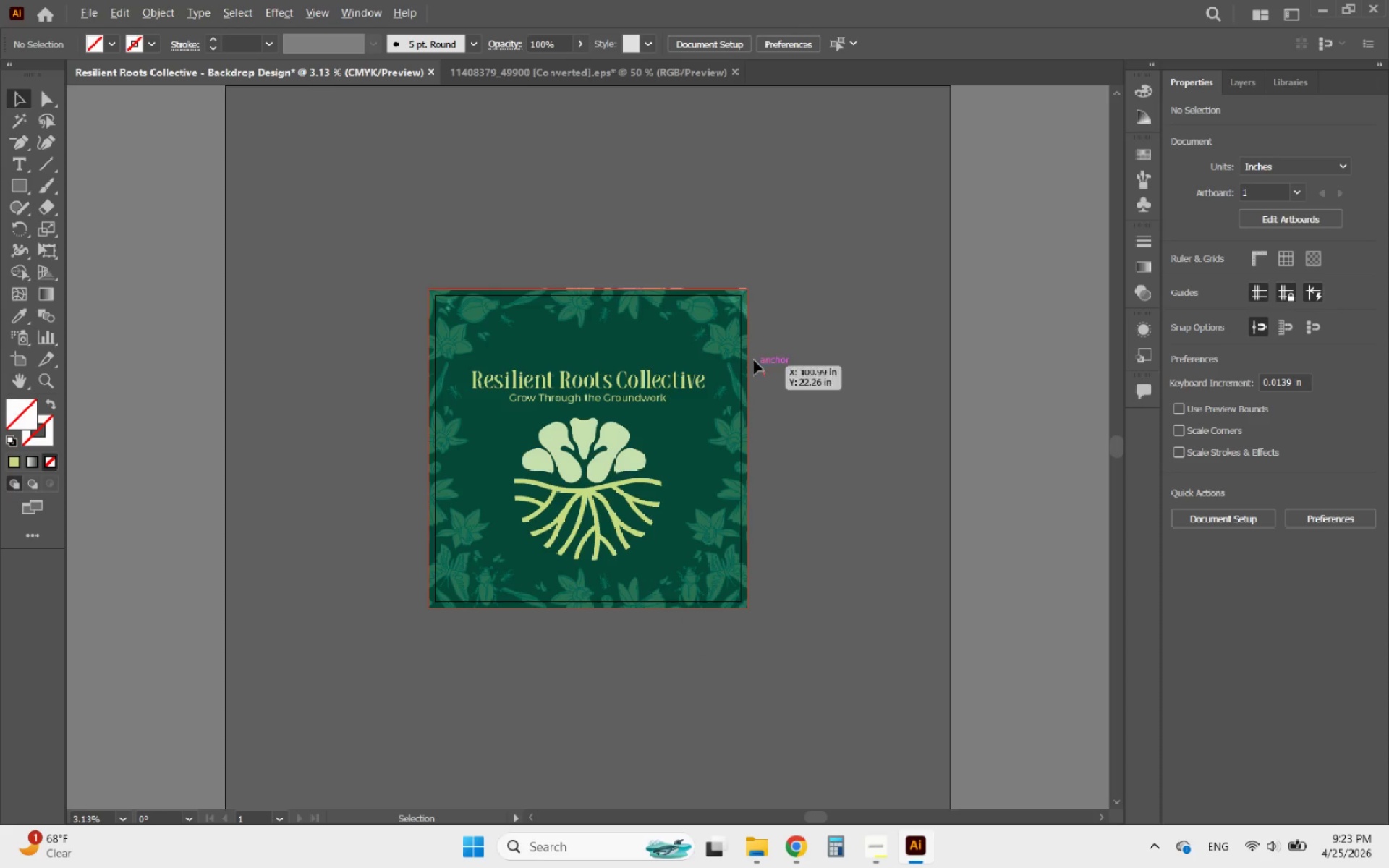 
scroll: coordinate [597, 280], scroll_direction: up, amount: 3.0
 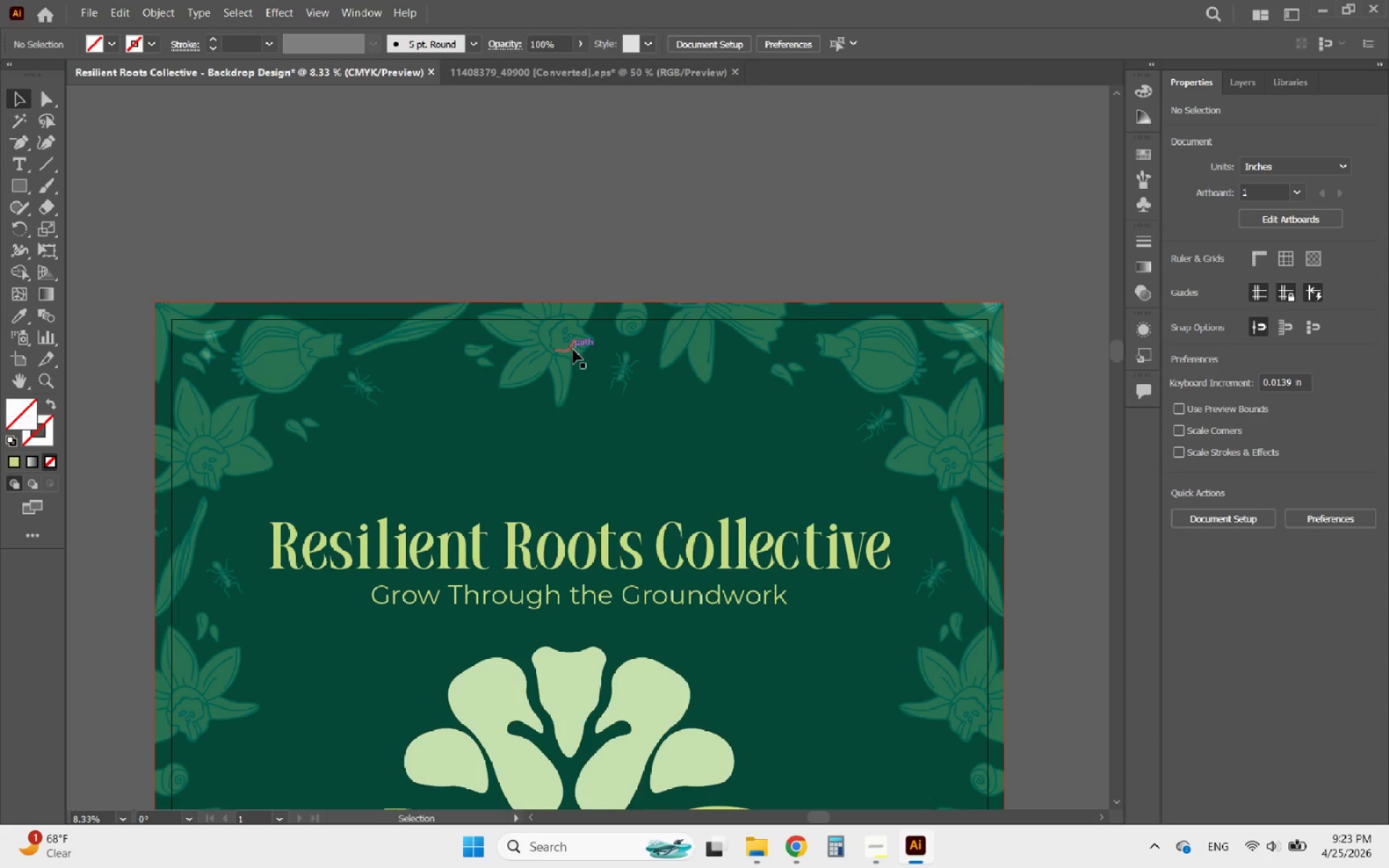 
left_click([573, 349])
 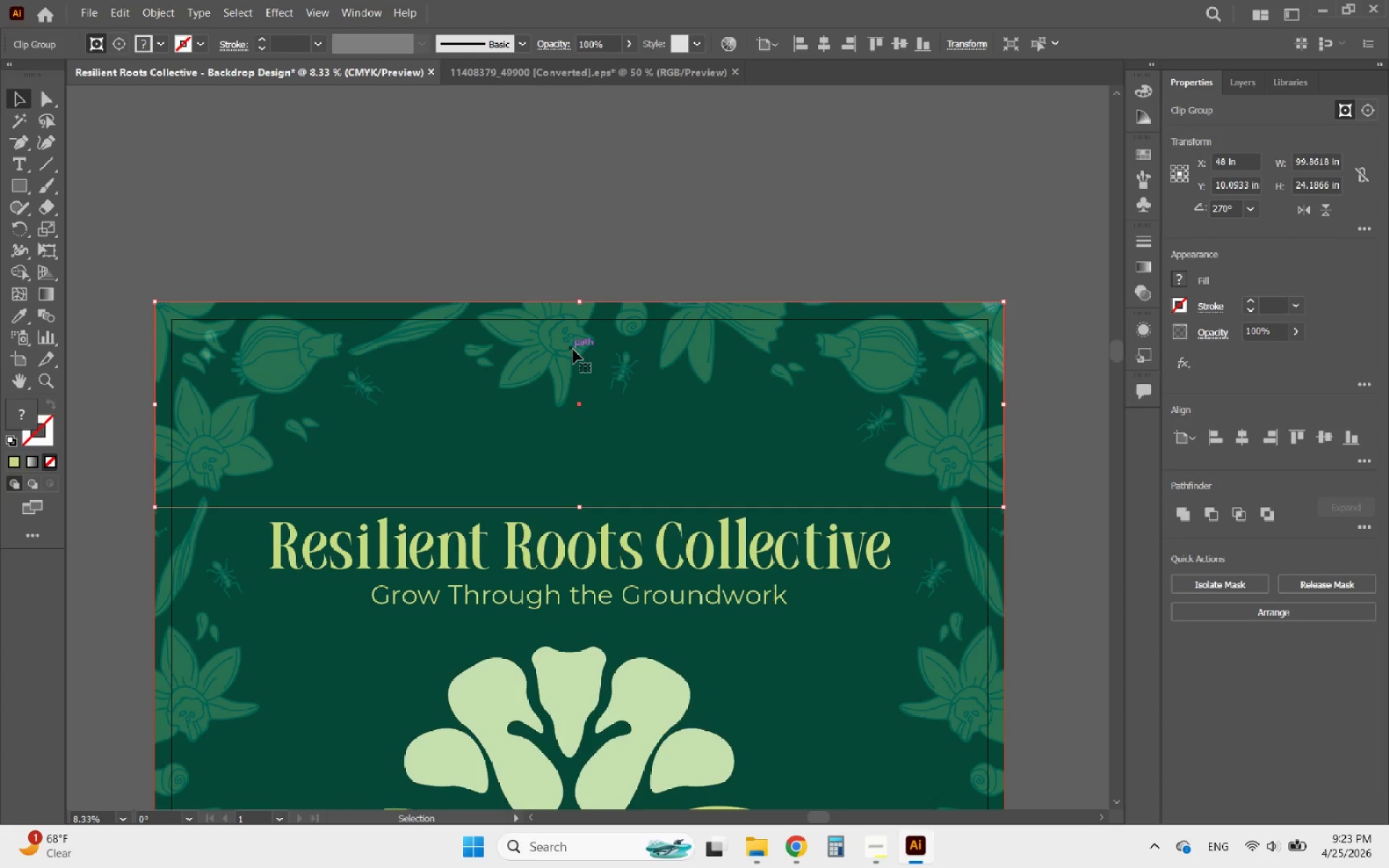 
double_click([573, 349])
 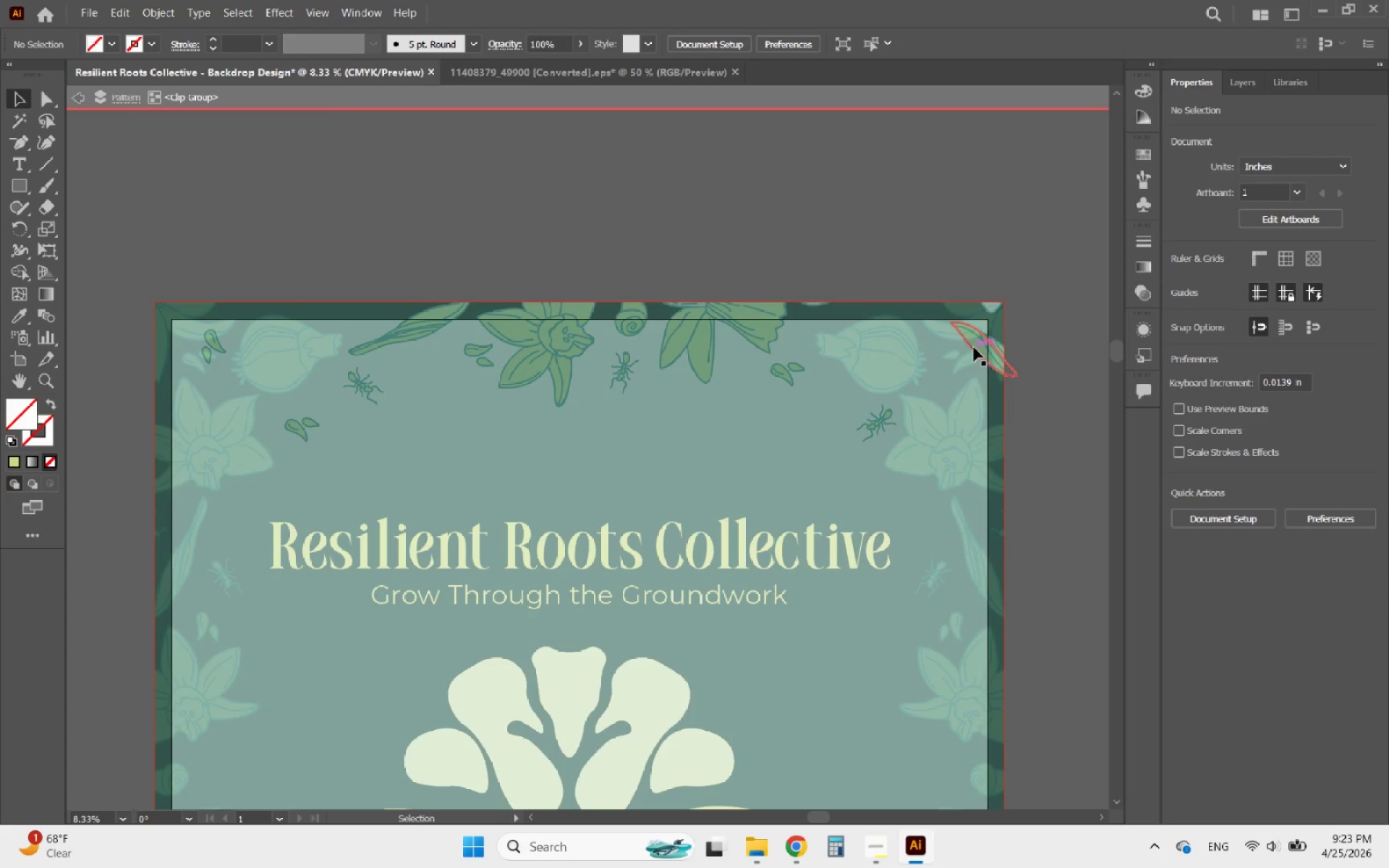 
left_click([974, 347])
 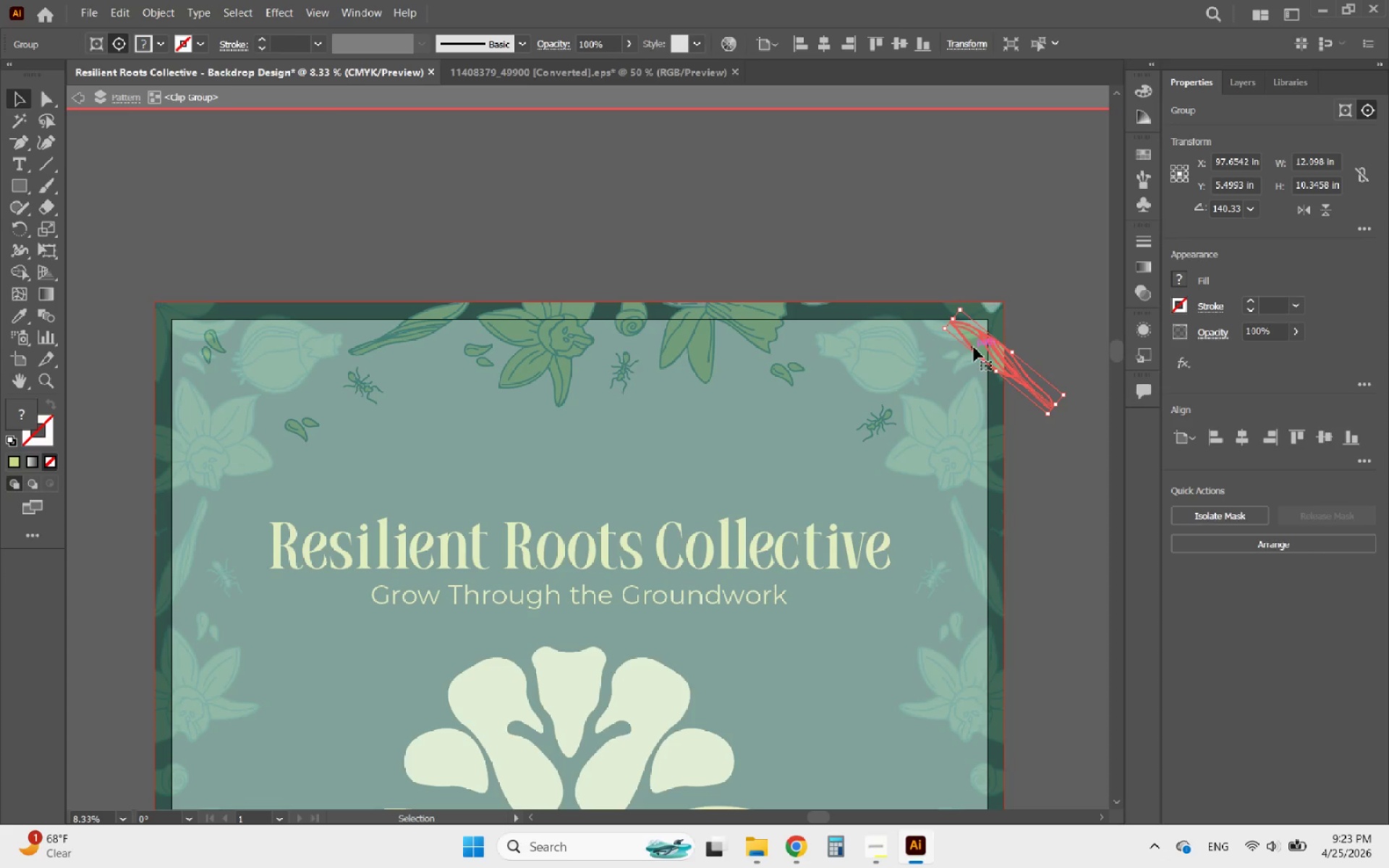 
key(Delete)
 